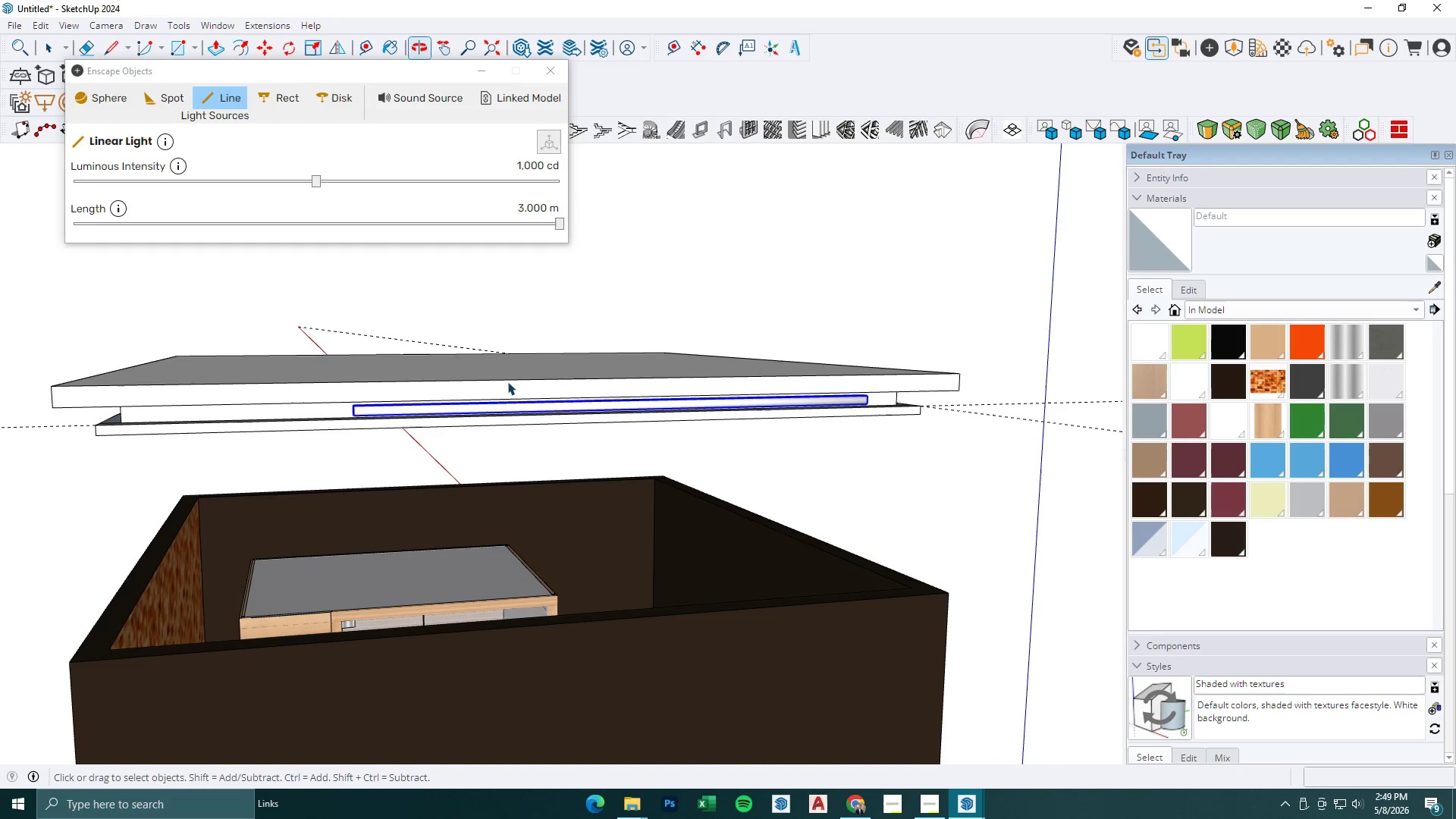 
key(M)
 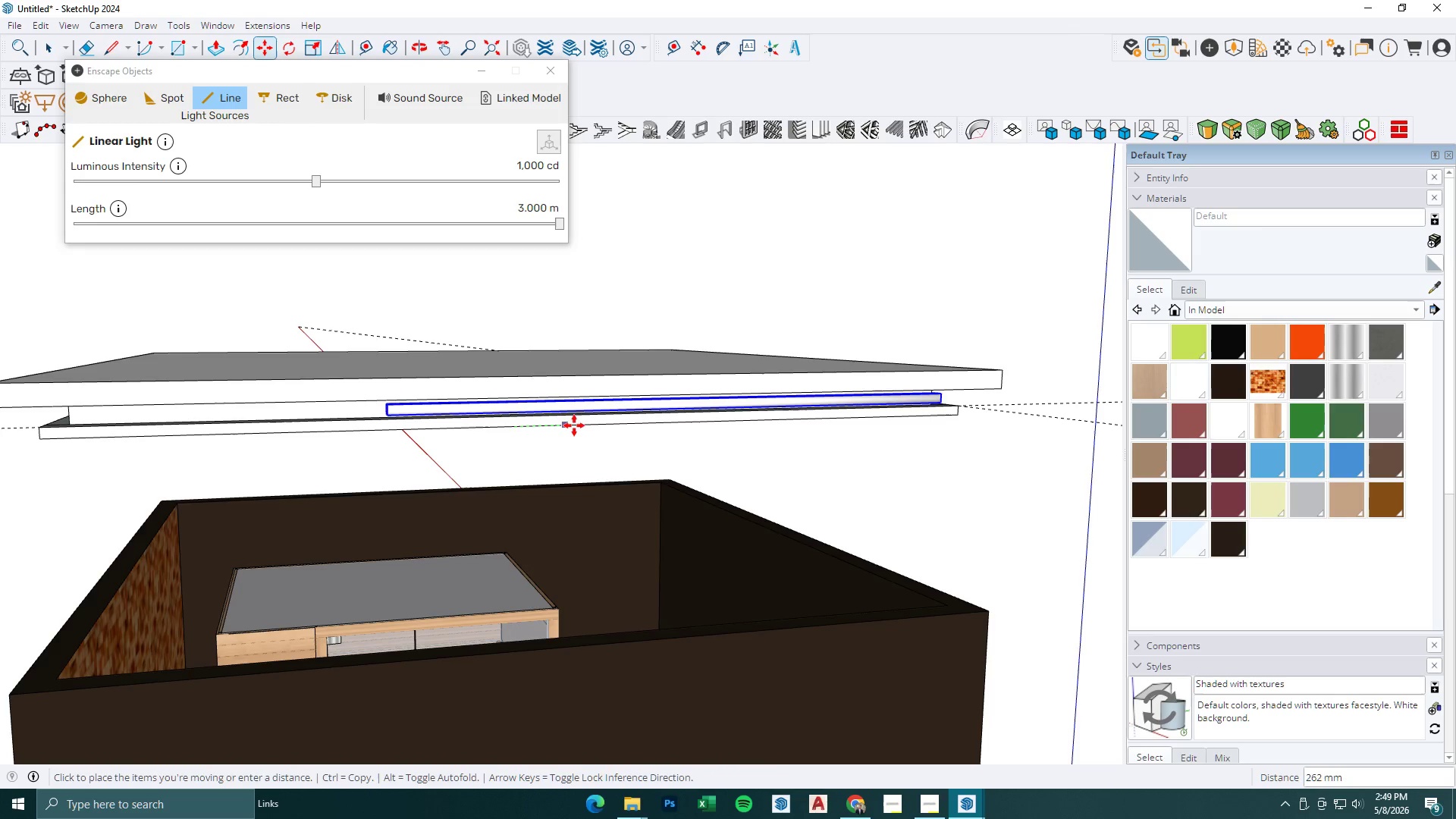 
scroll: coordinate [541, 409], scroll_direction: up, amount: 1.0
 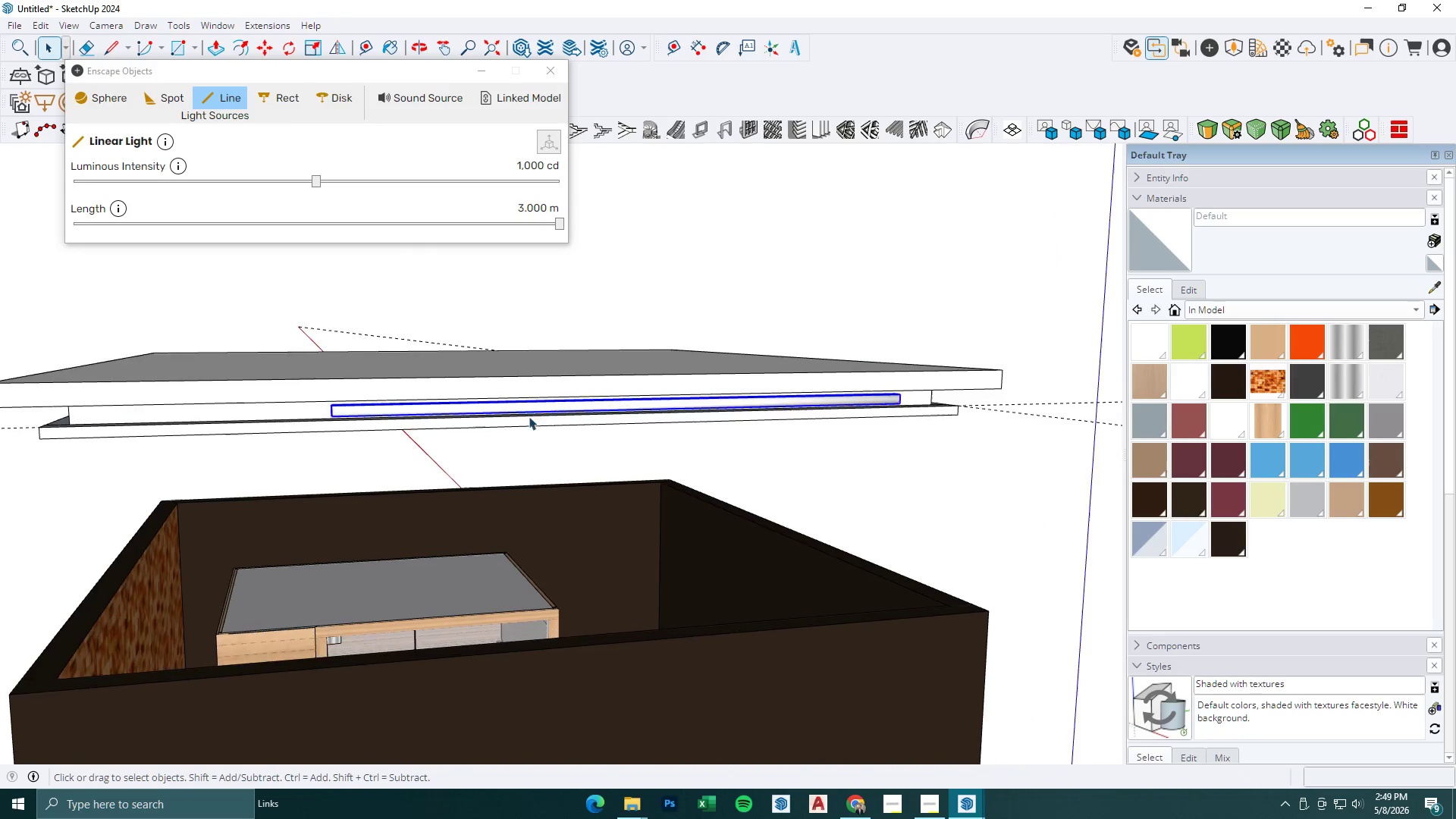 
left_click([574, 426])
 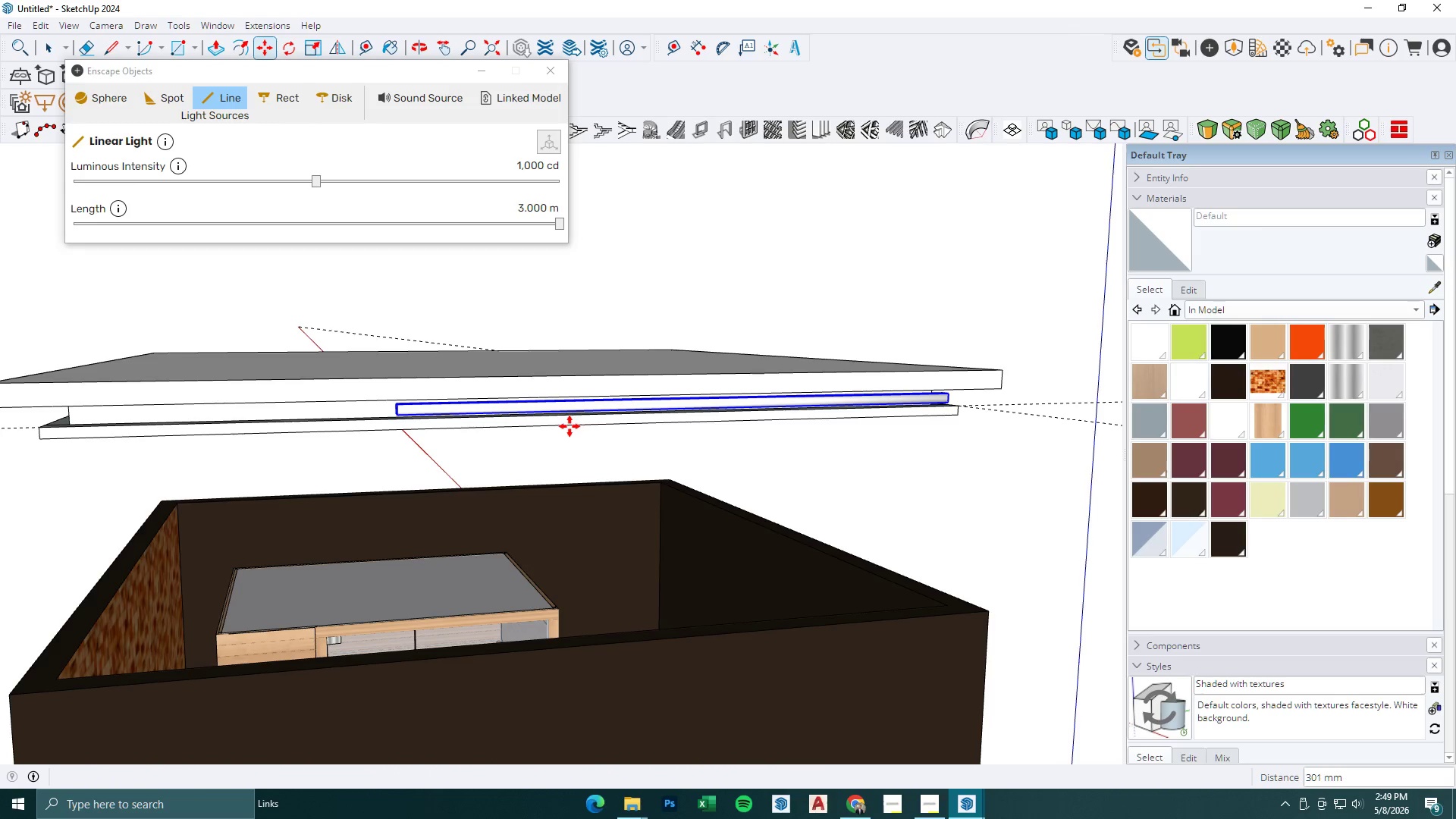 
key(Space)
 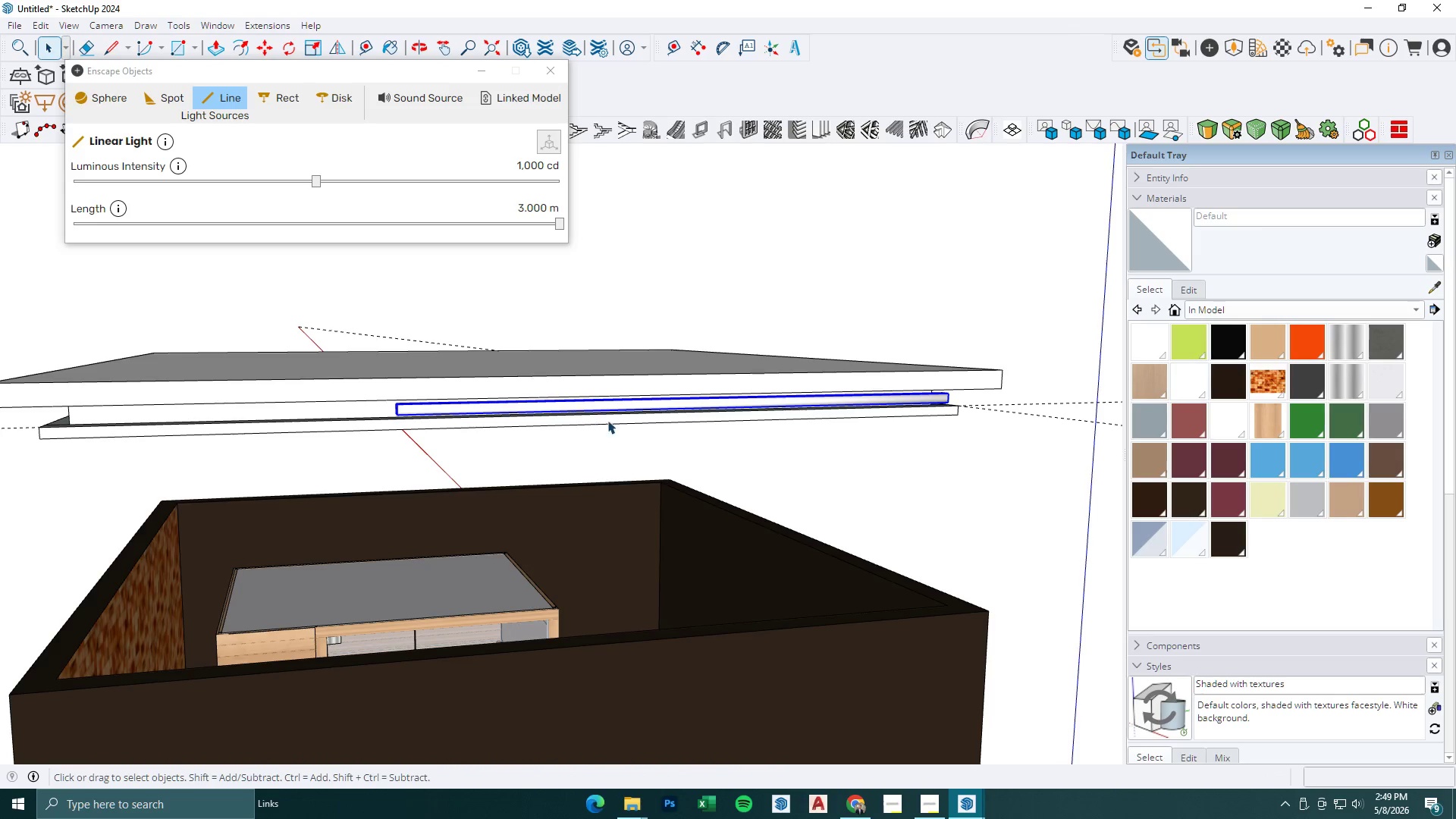 
key(M)
 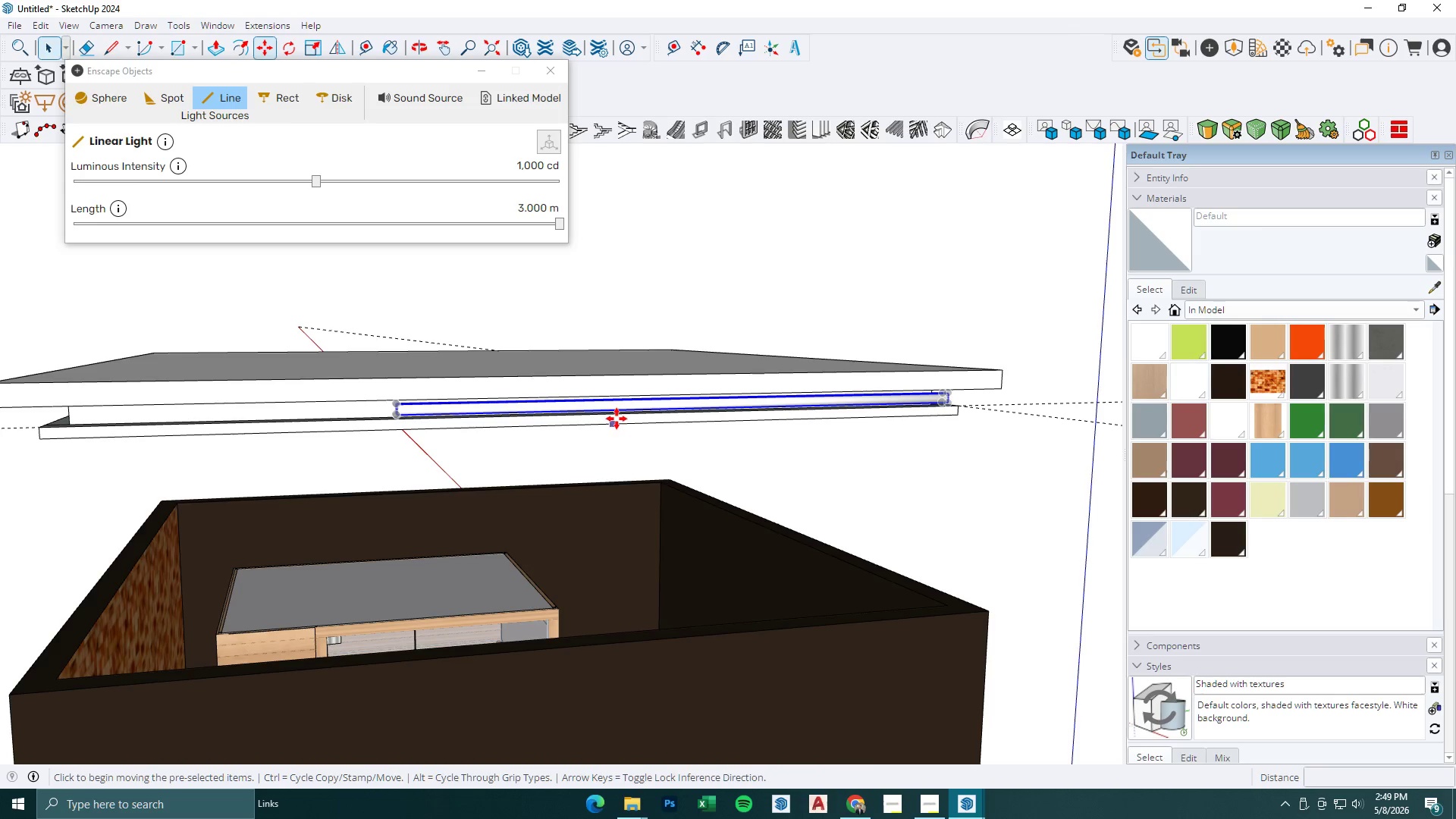 
left_click_drag(start_coordinate=[617, 419], to_coordinate=[610, 419])
 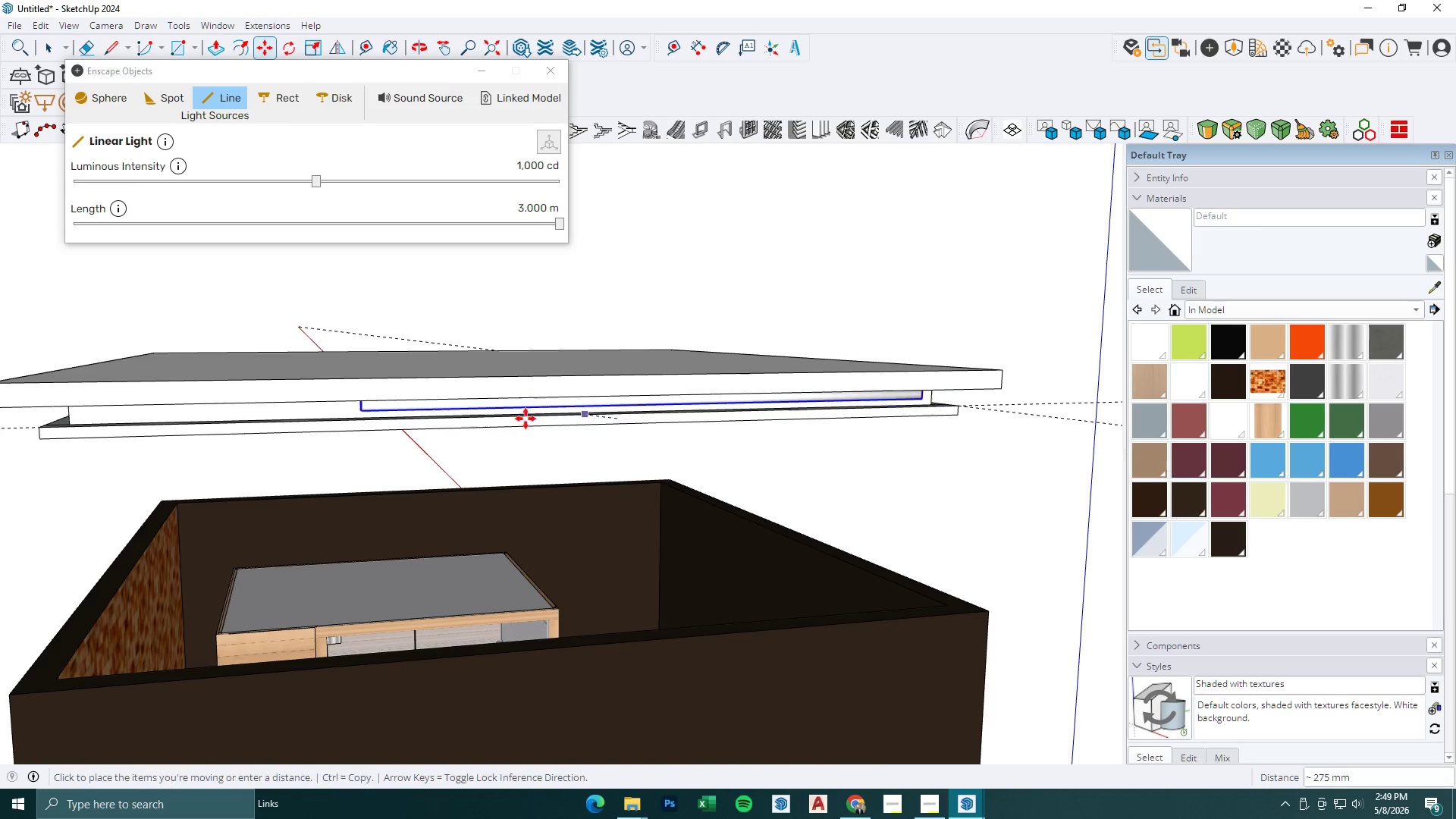 
key(Control+ControlLeft)
 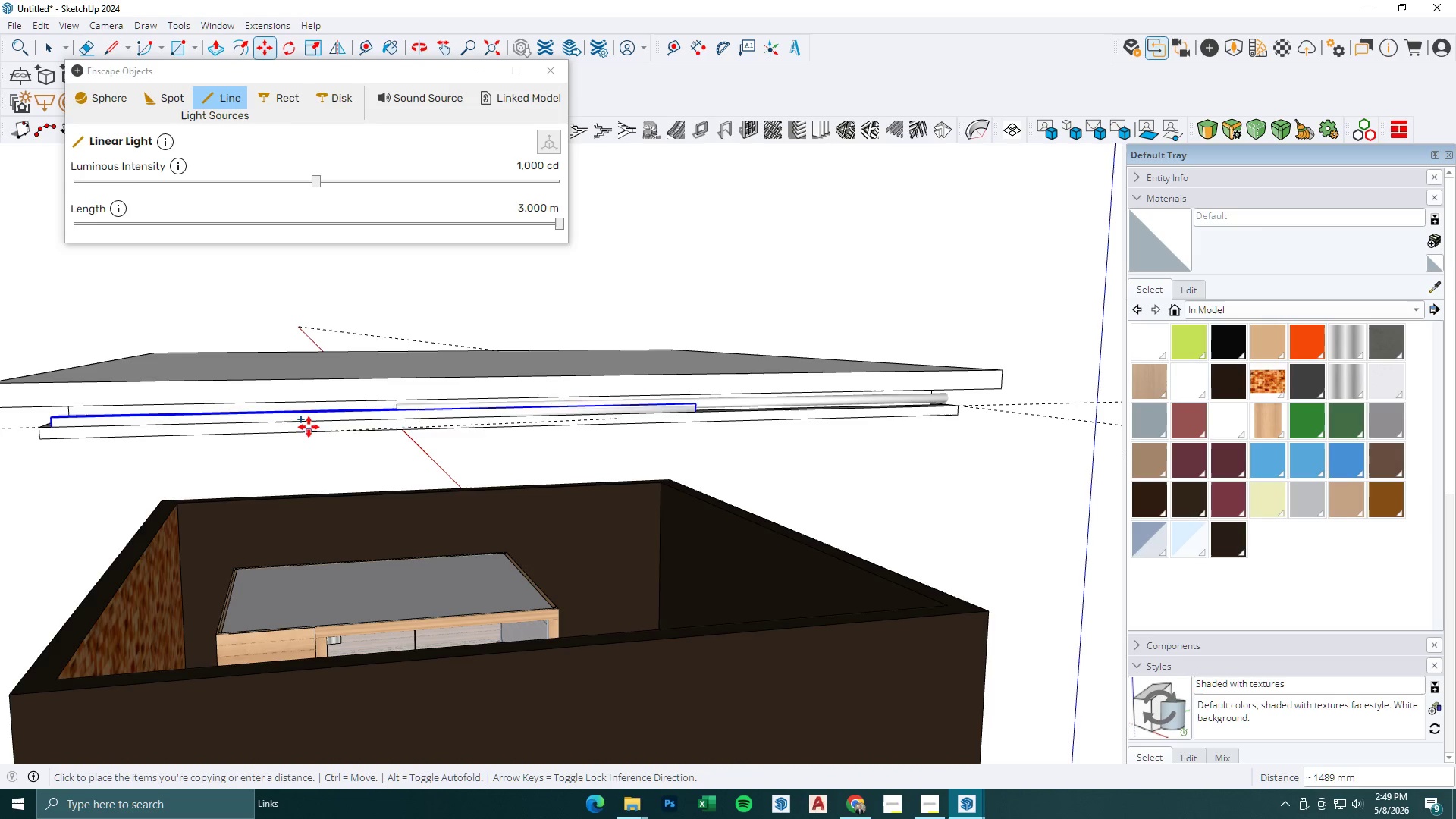 
left_click([309, 426])
 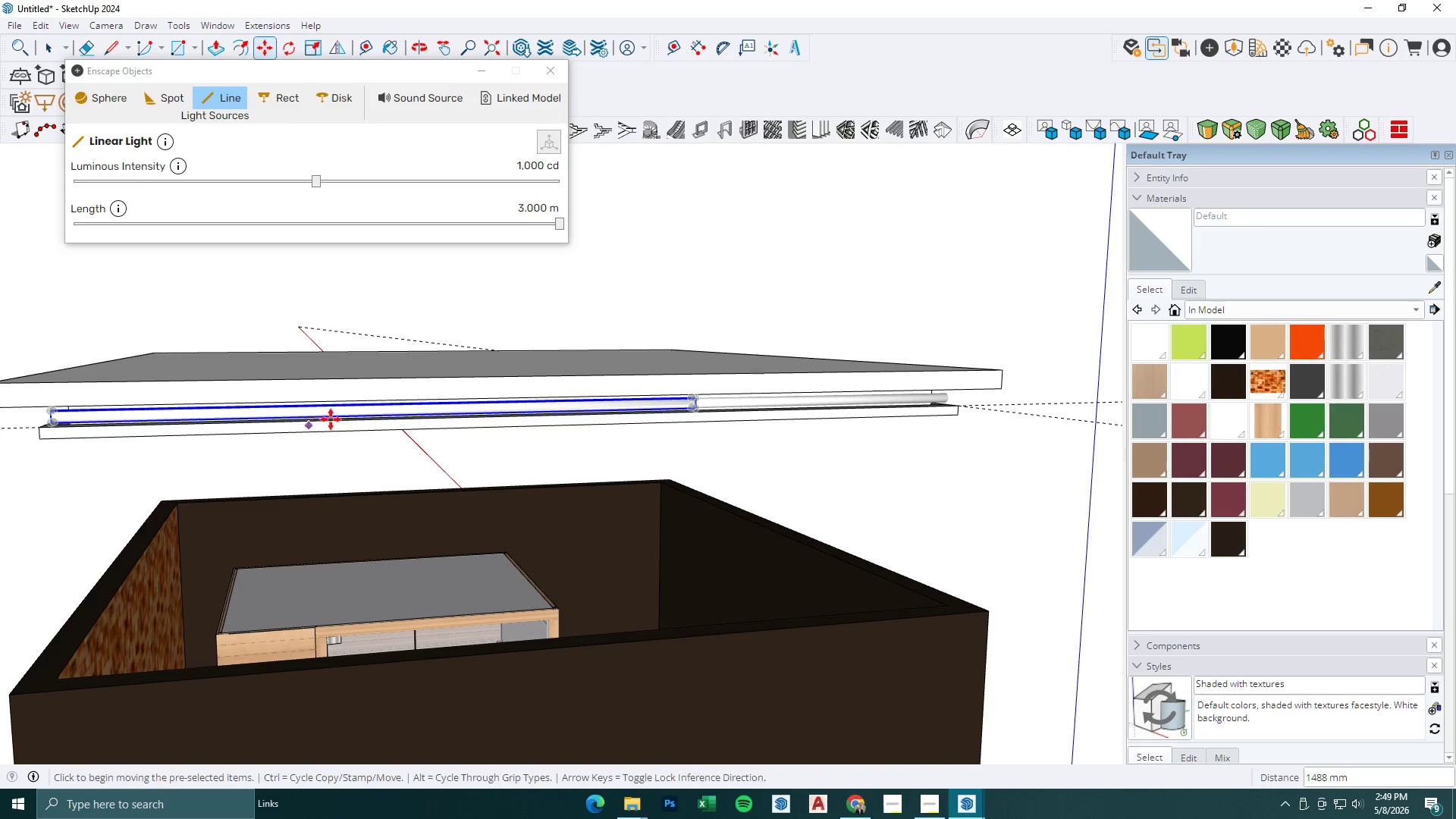 
key(Space)
 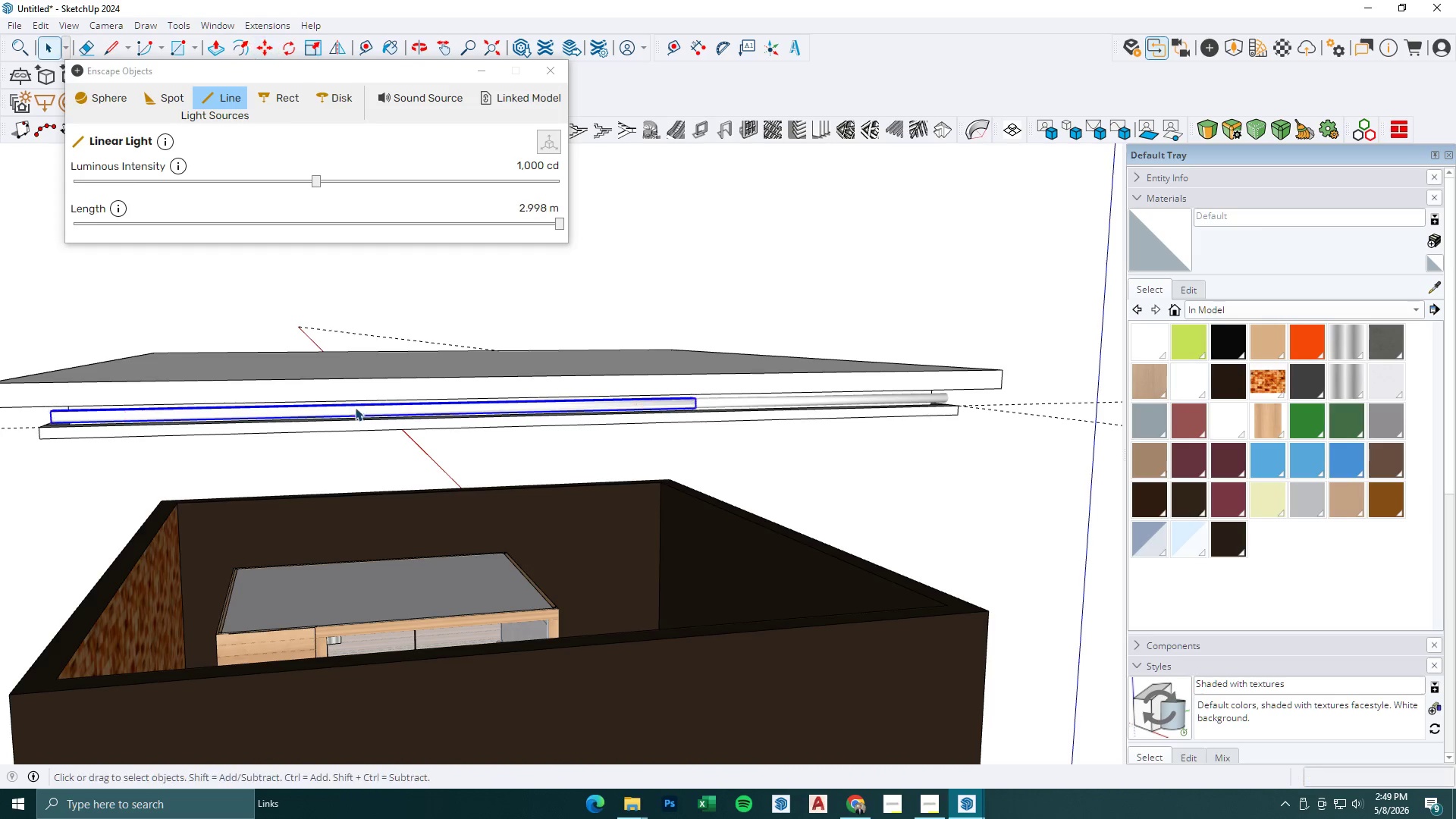 
left_click([355, 407])
 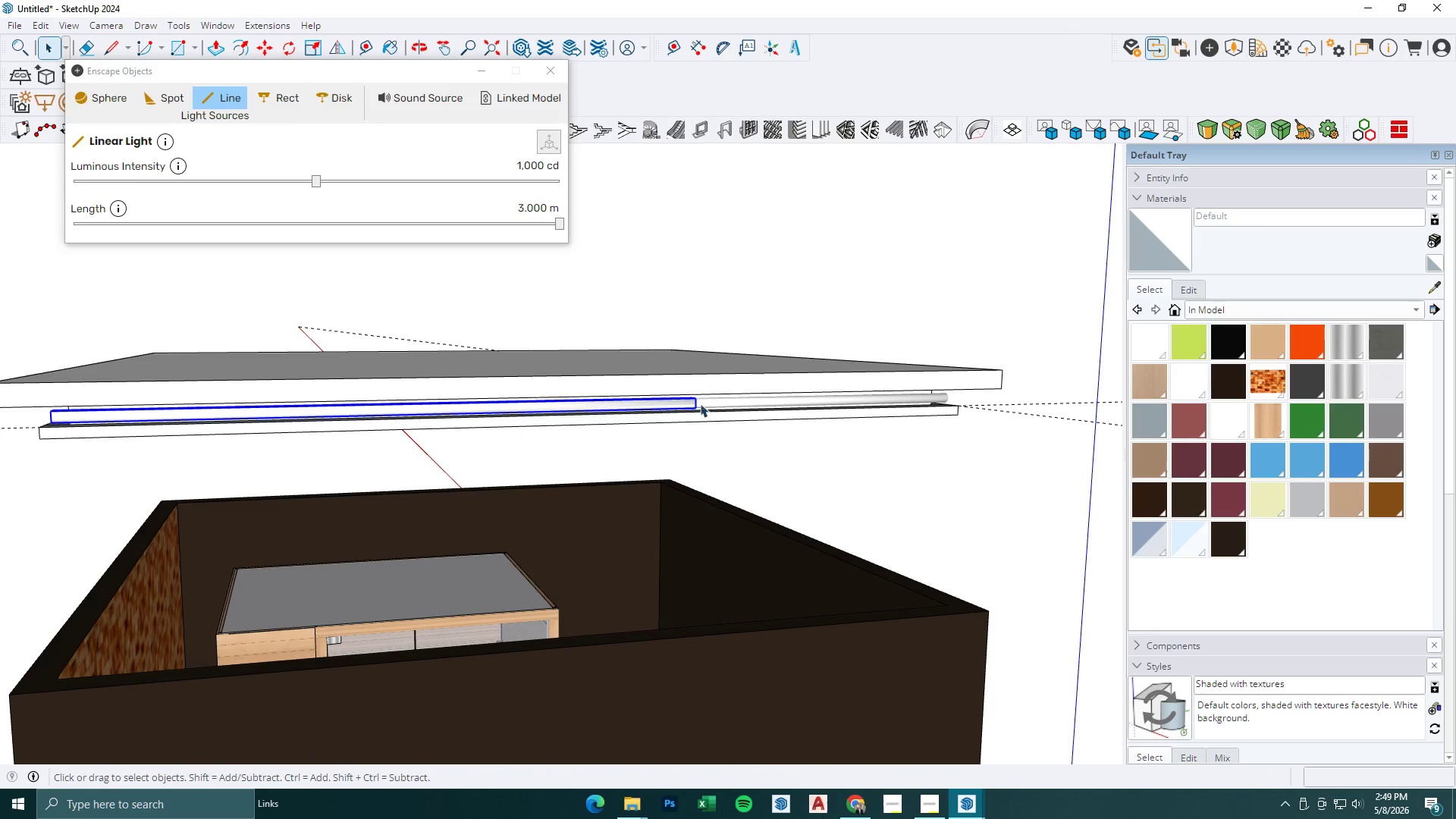 
scroll: coordinate [701, 388], scroll_direction: down, amount: 2.0
 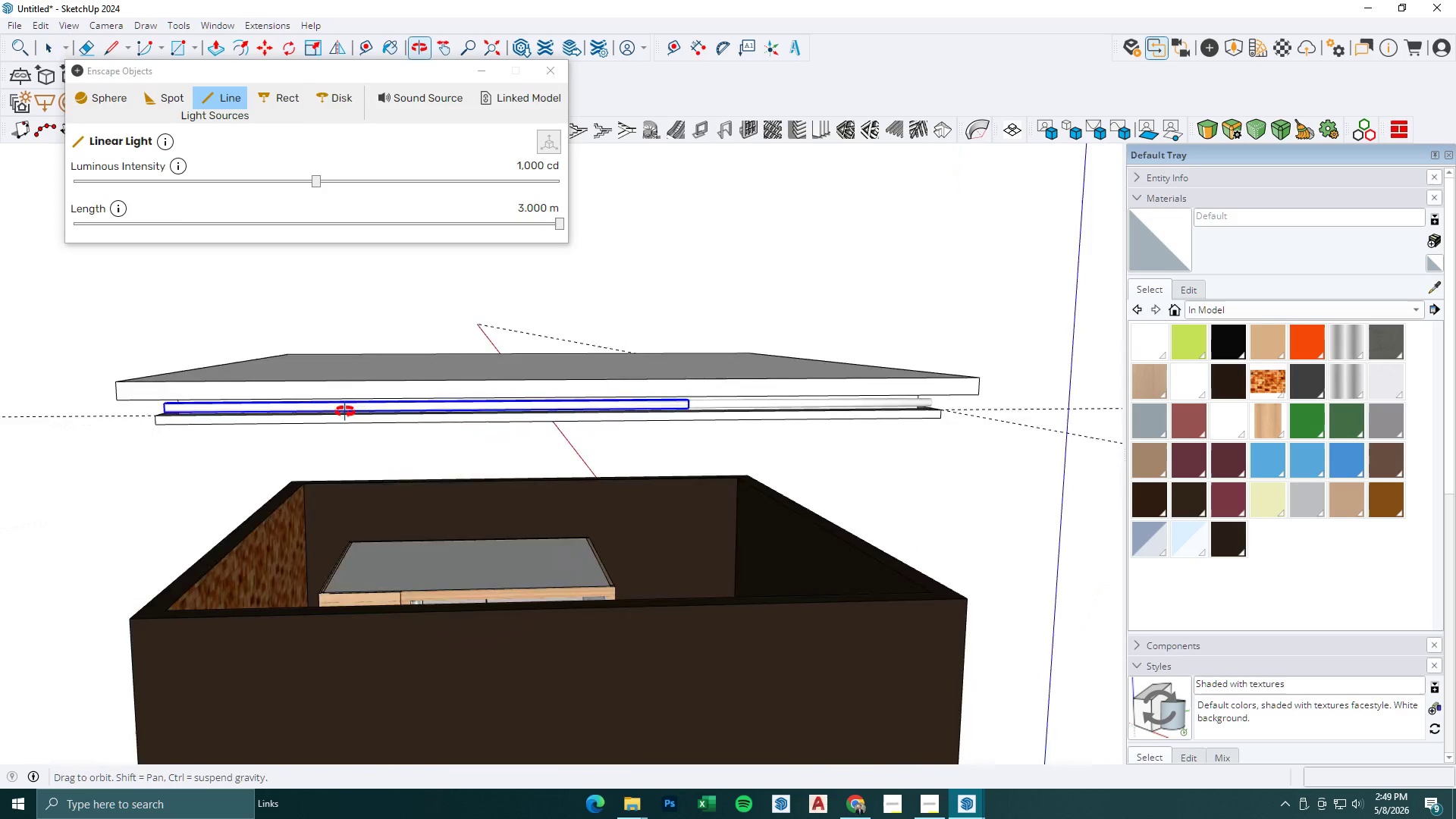 
hold_key(key=ControlLeft, duration=0.69)
left_click([450, 403])
 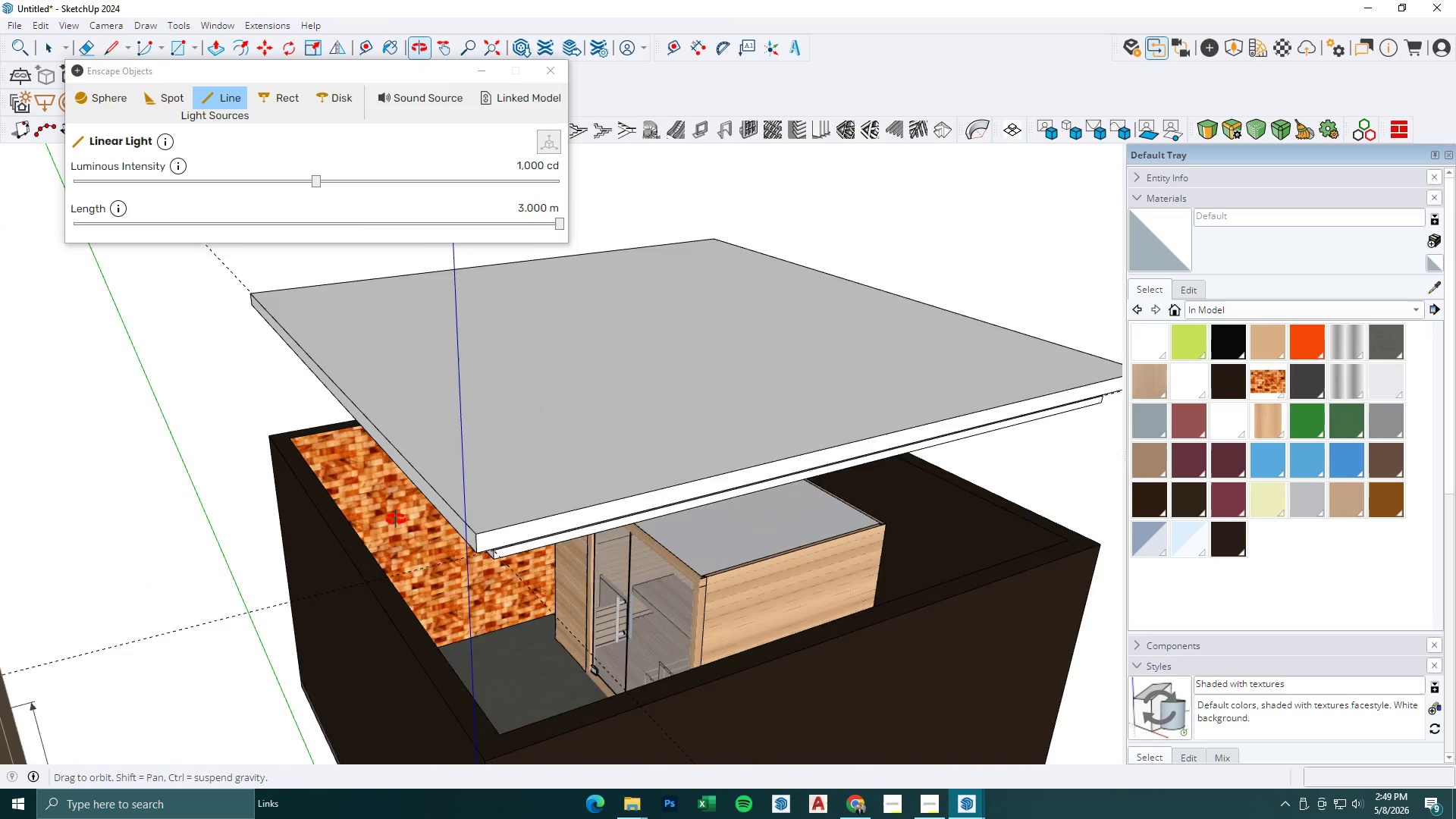 
key(M)
 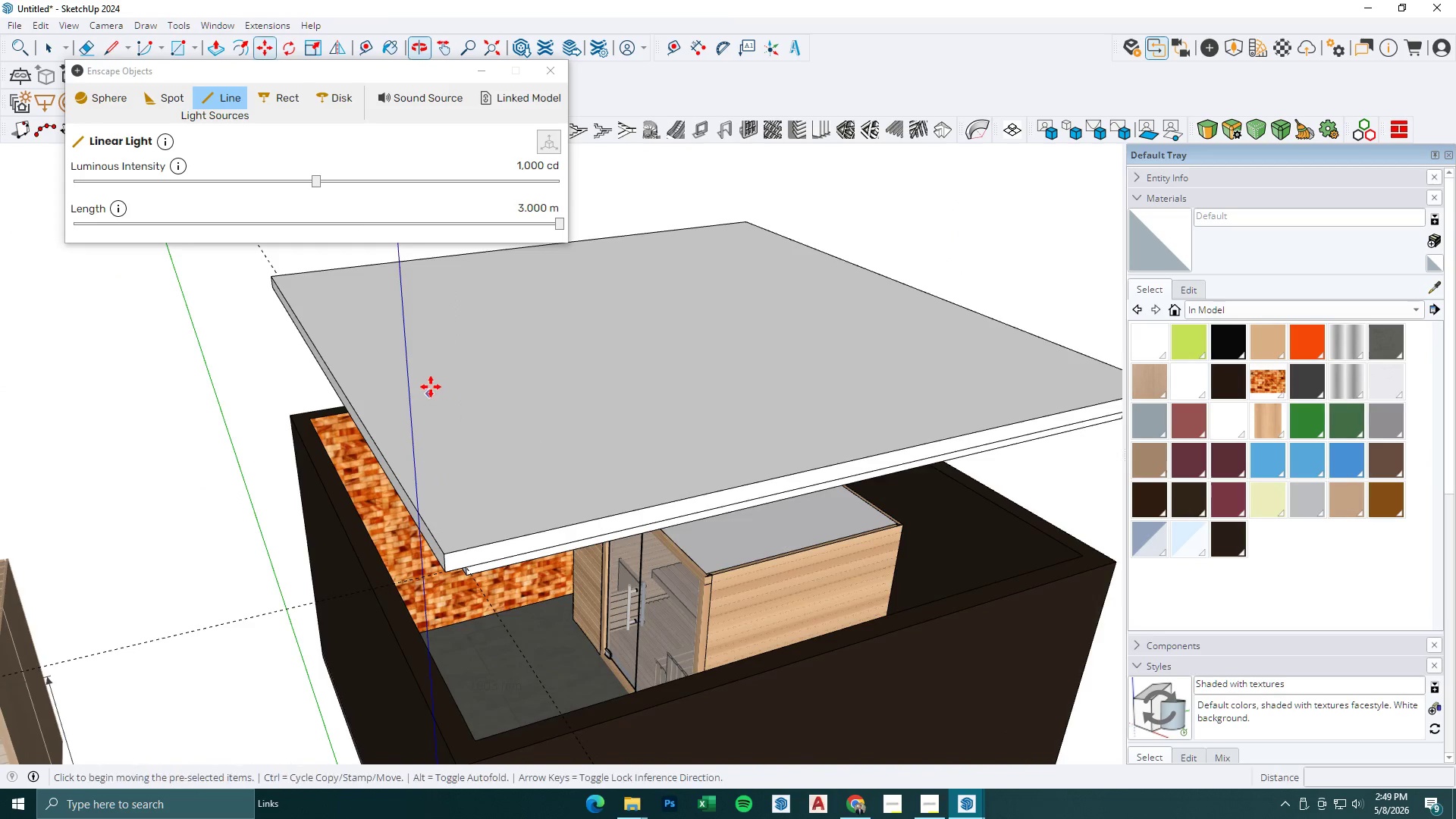 
left_click([403, 393])
 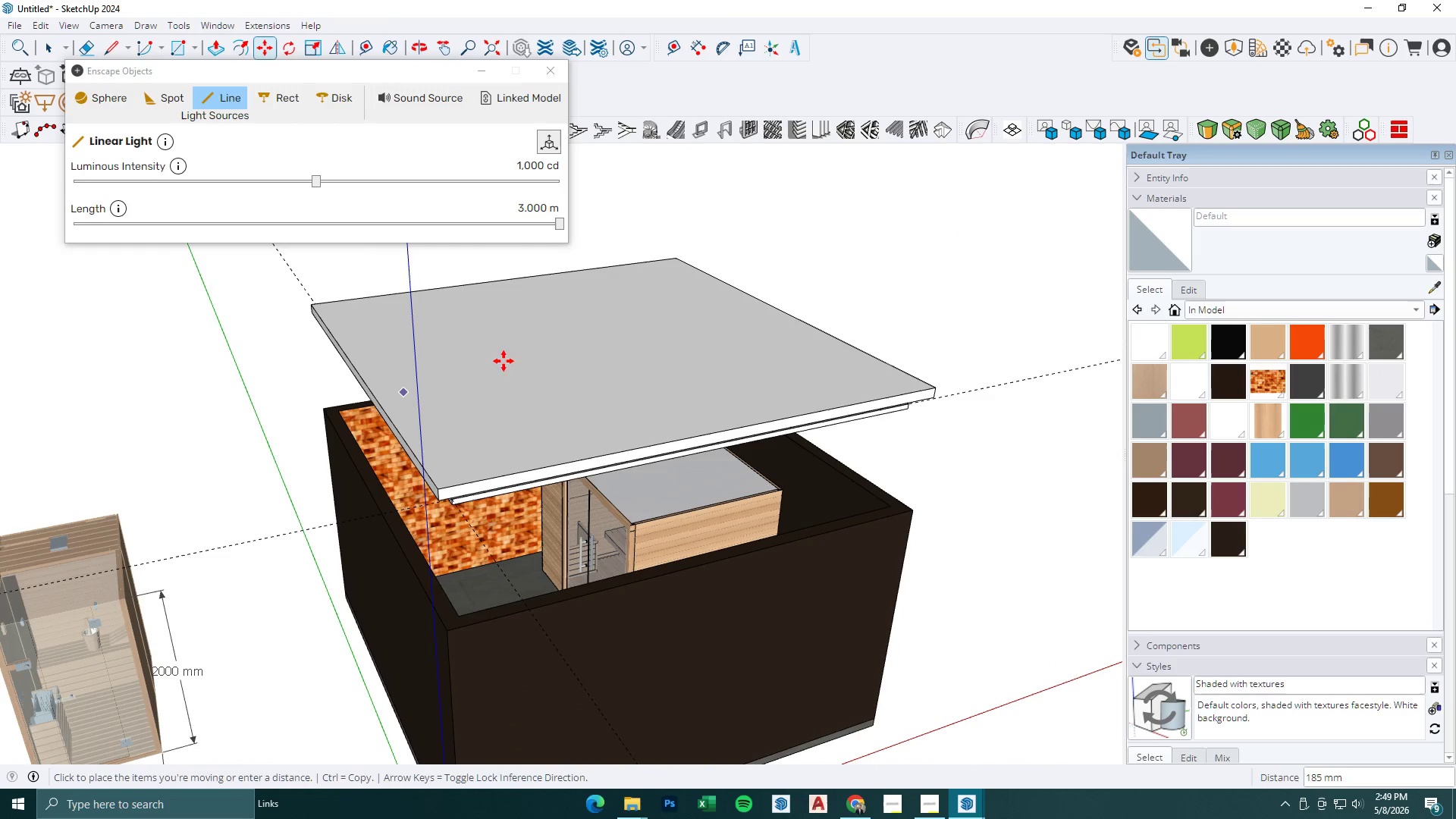 
scroll: coordinate [422, 388], scroll_direction: down, amount: 4.0
 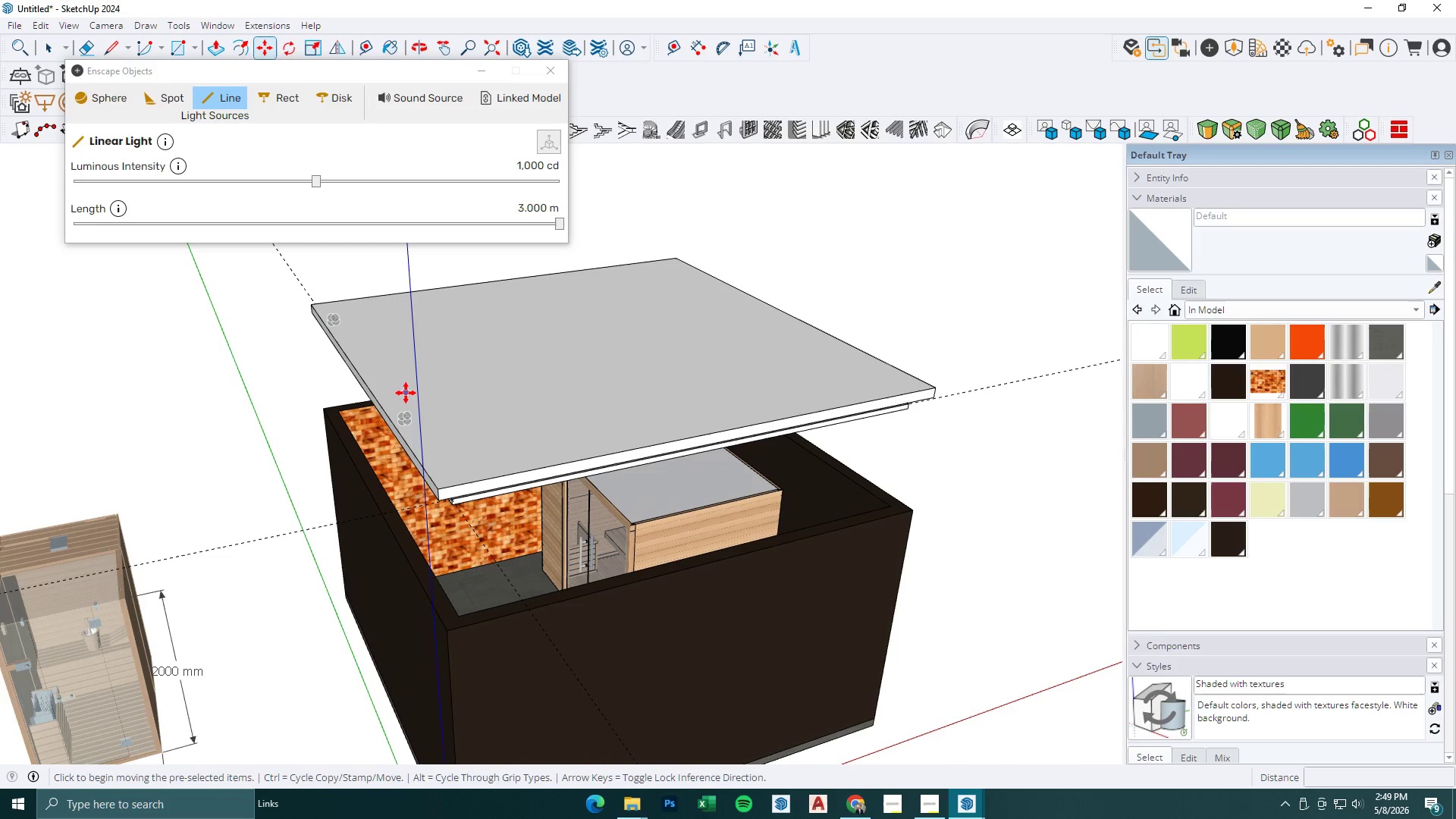 
key(Control+ControlLeft)
 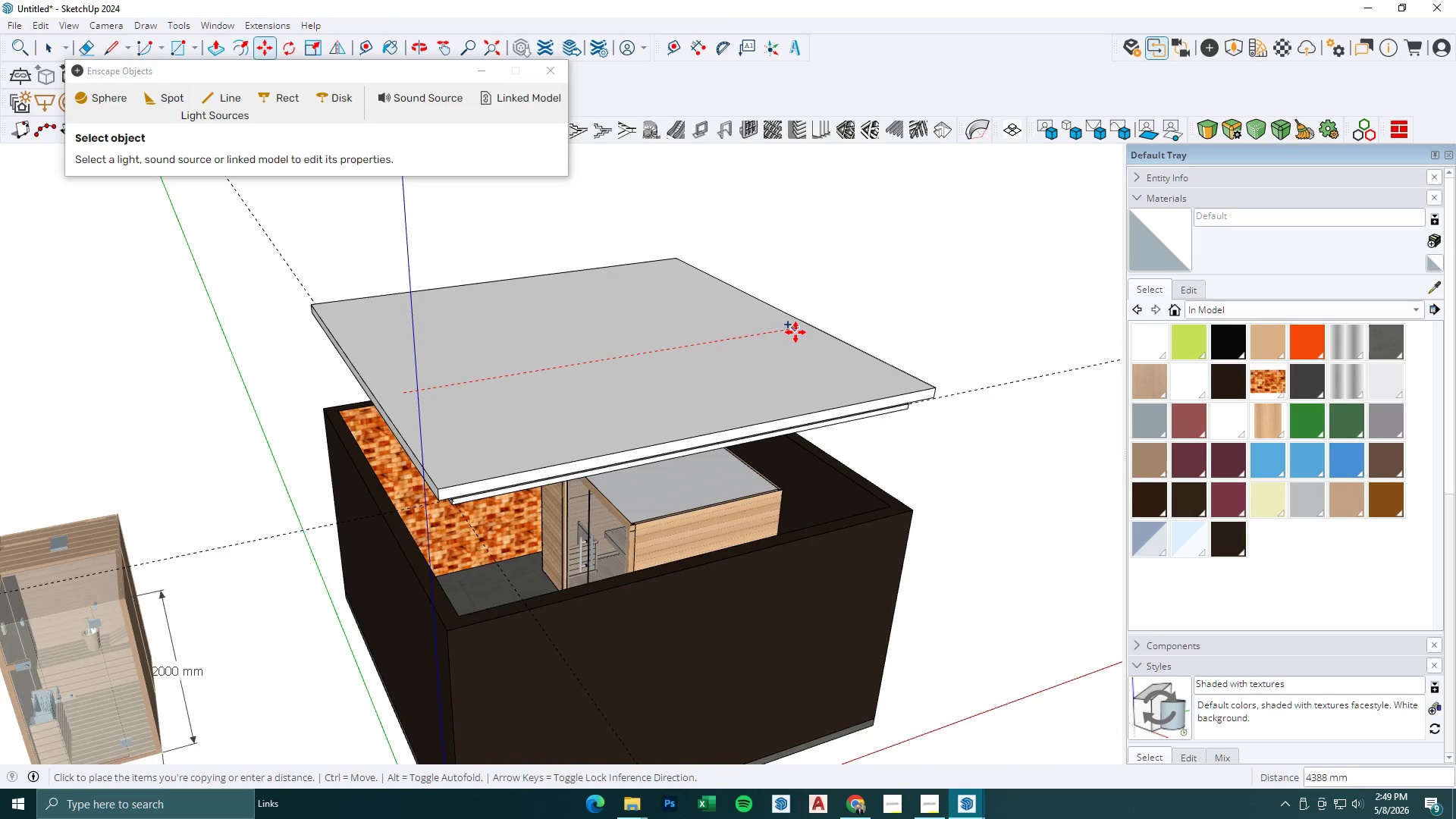 
left_click([802, 332])
 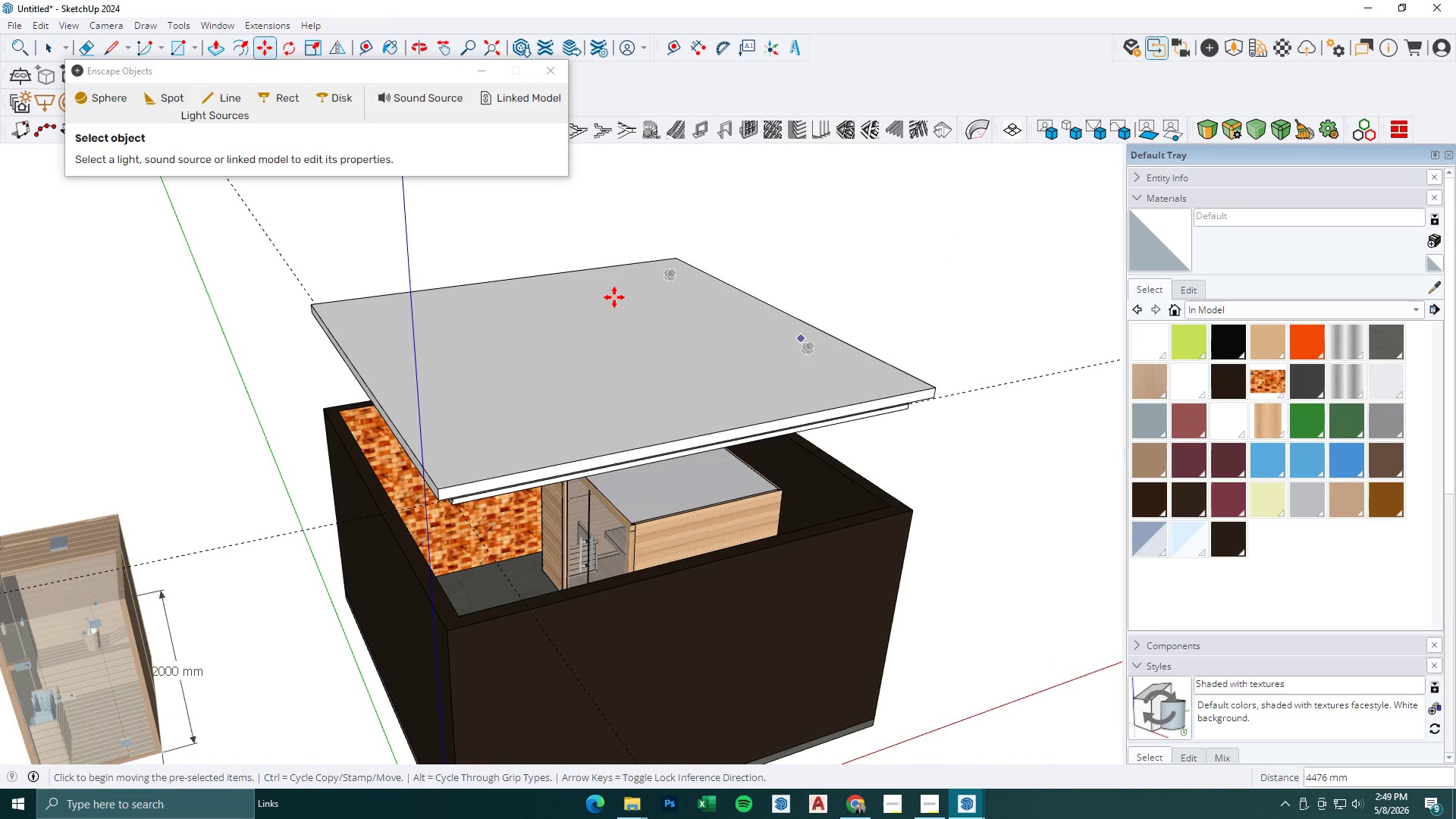 
scroll: coordinate [689, 321], scroll_direction: down, amount: 4.0
 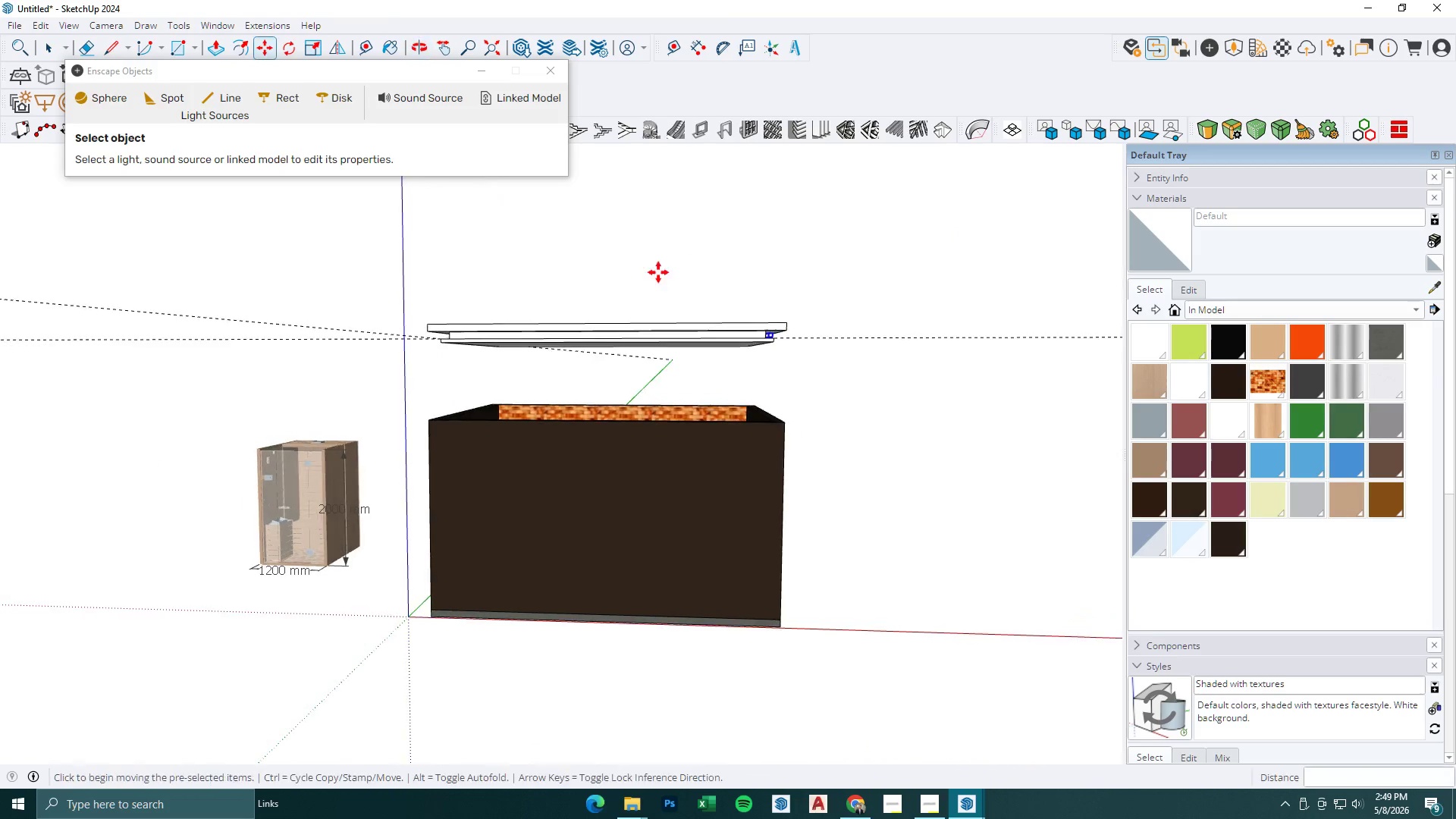 
scroll: coordinate [750, 326], scroll_direction: up, amount: 10.0
 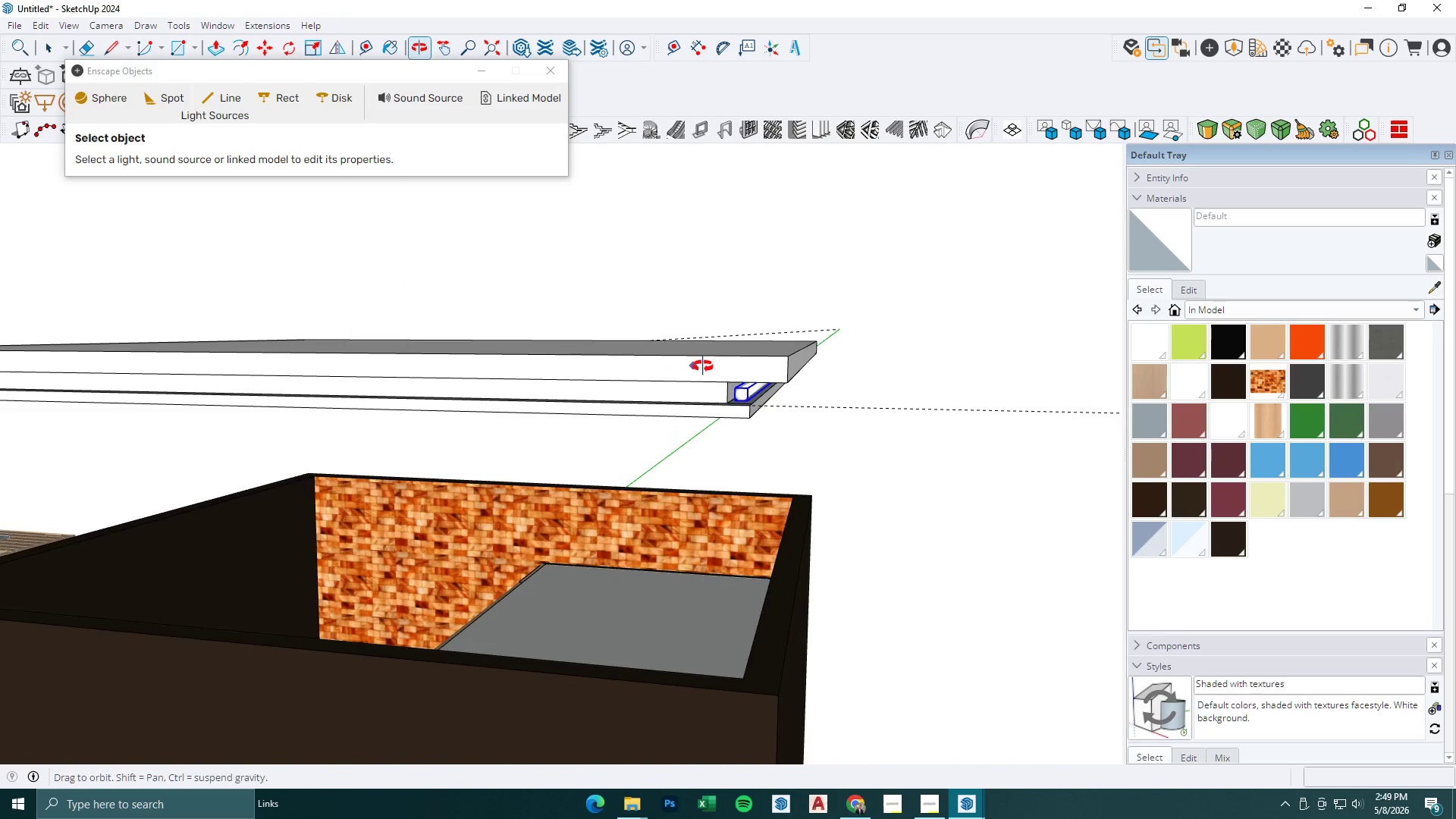 
left_click([758, 371])
 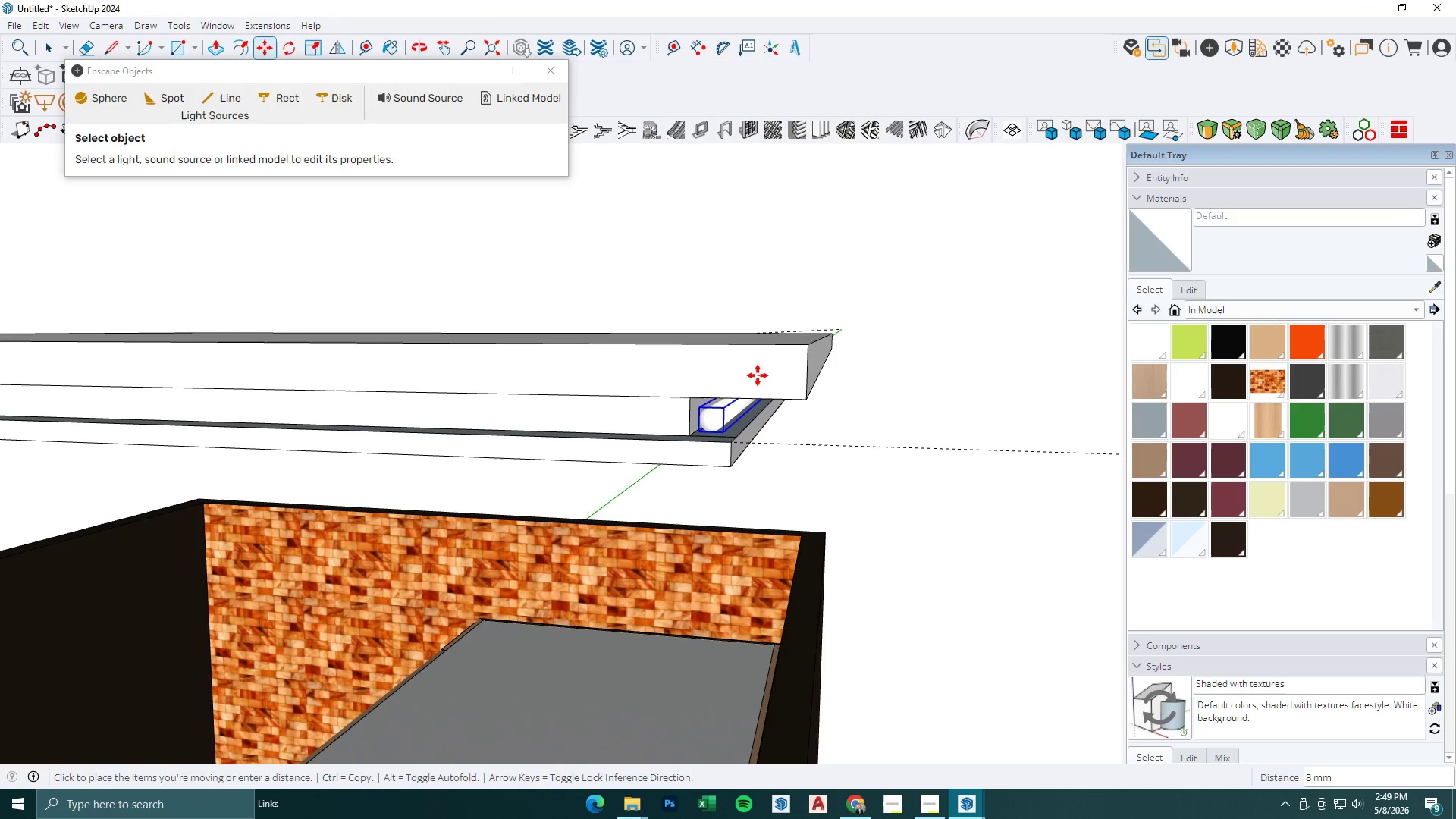 
scroll: coordinate [758, 371], scroll_direction: up, amount: 7.0
 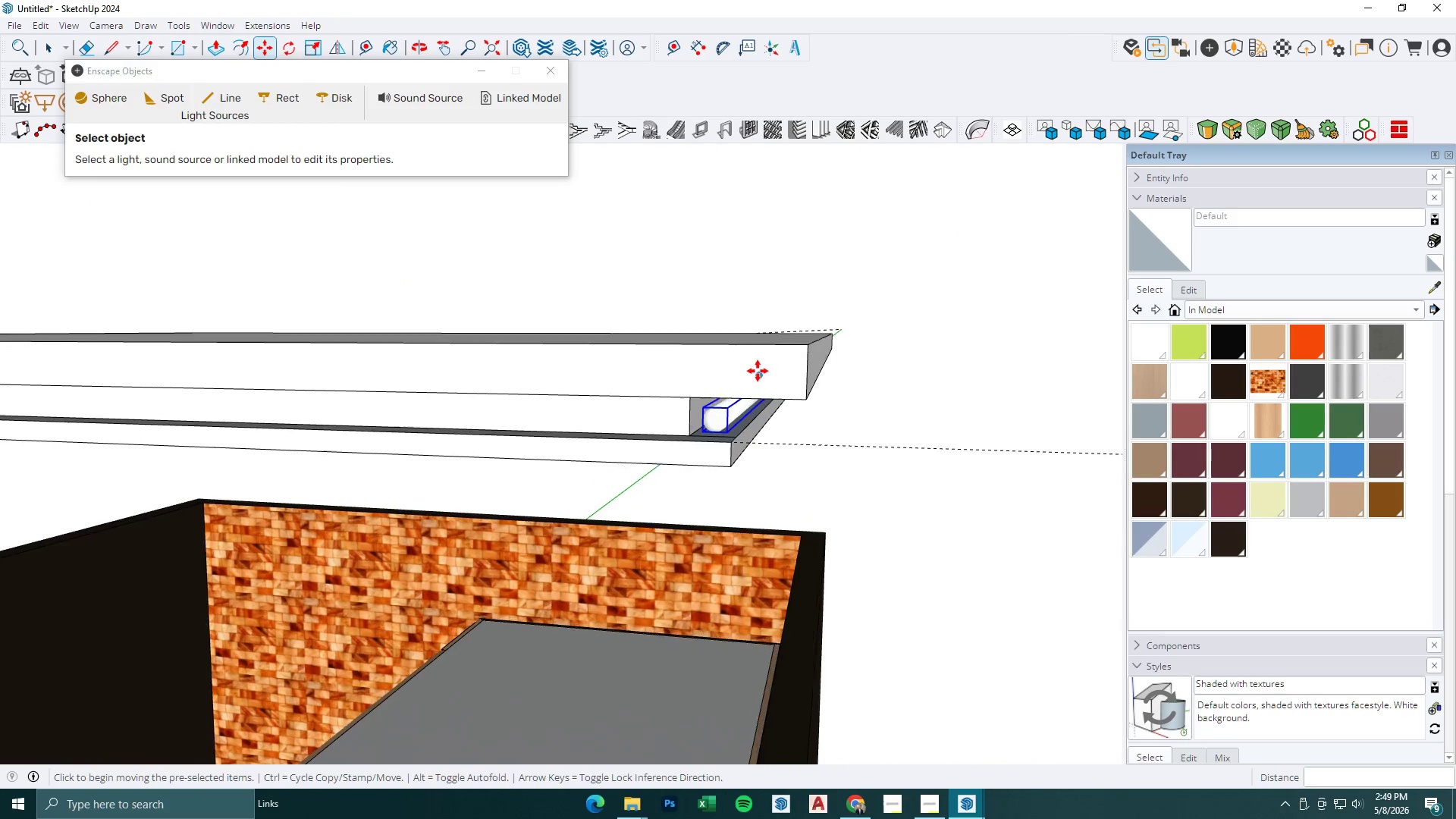 
left_click([758, 375])
 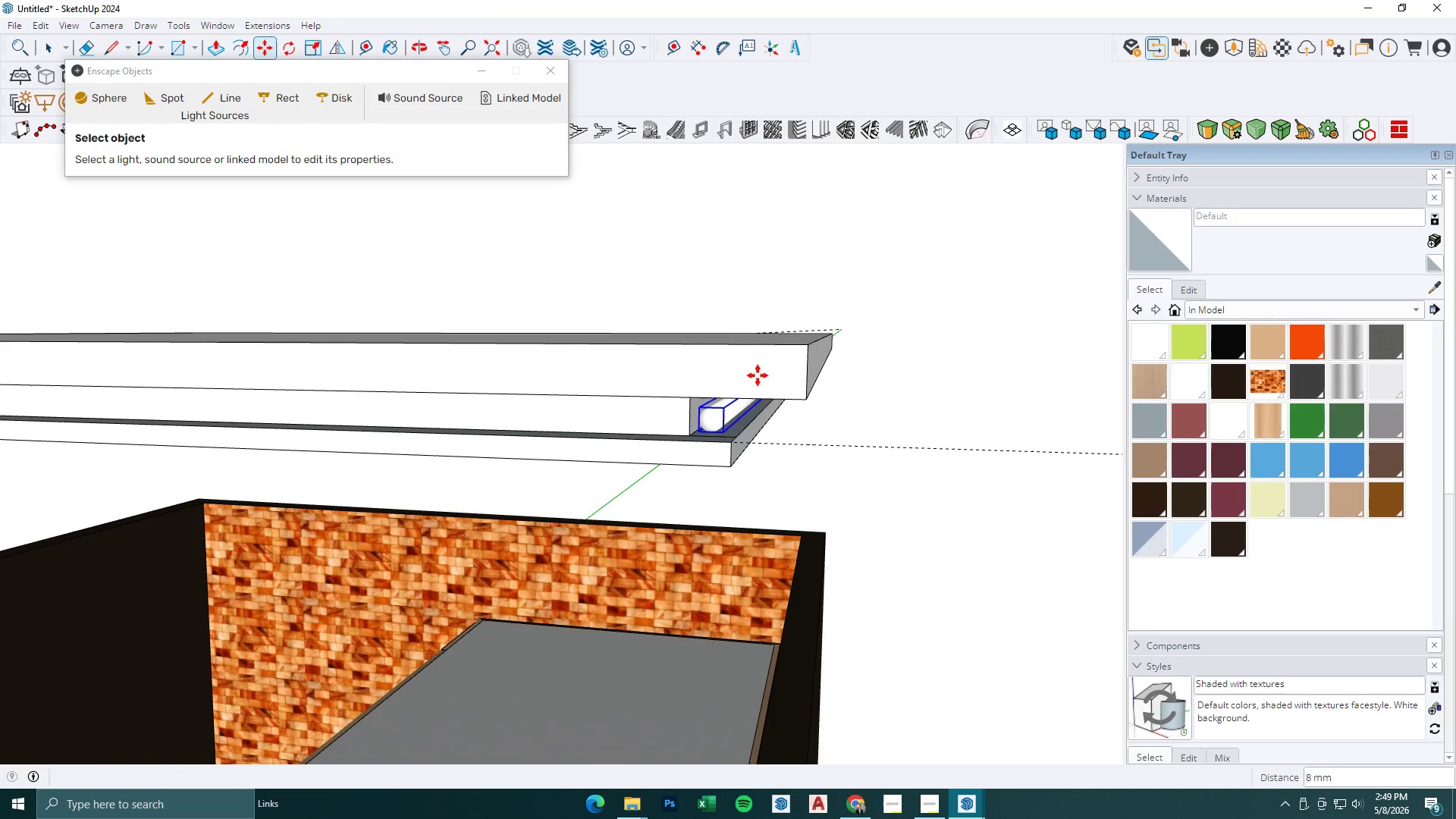 
key(Space)
 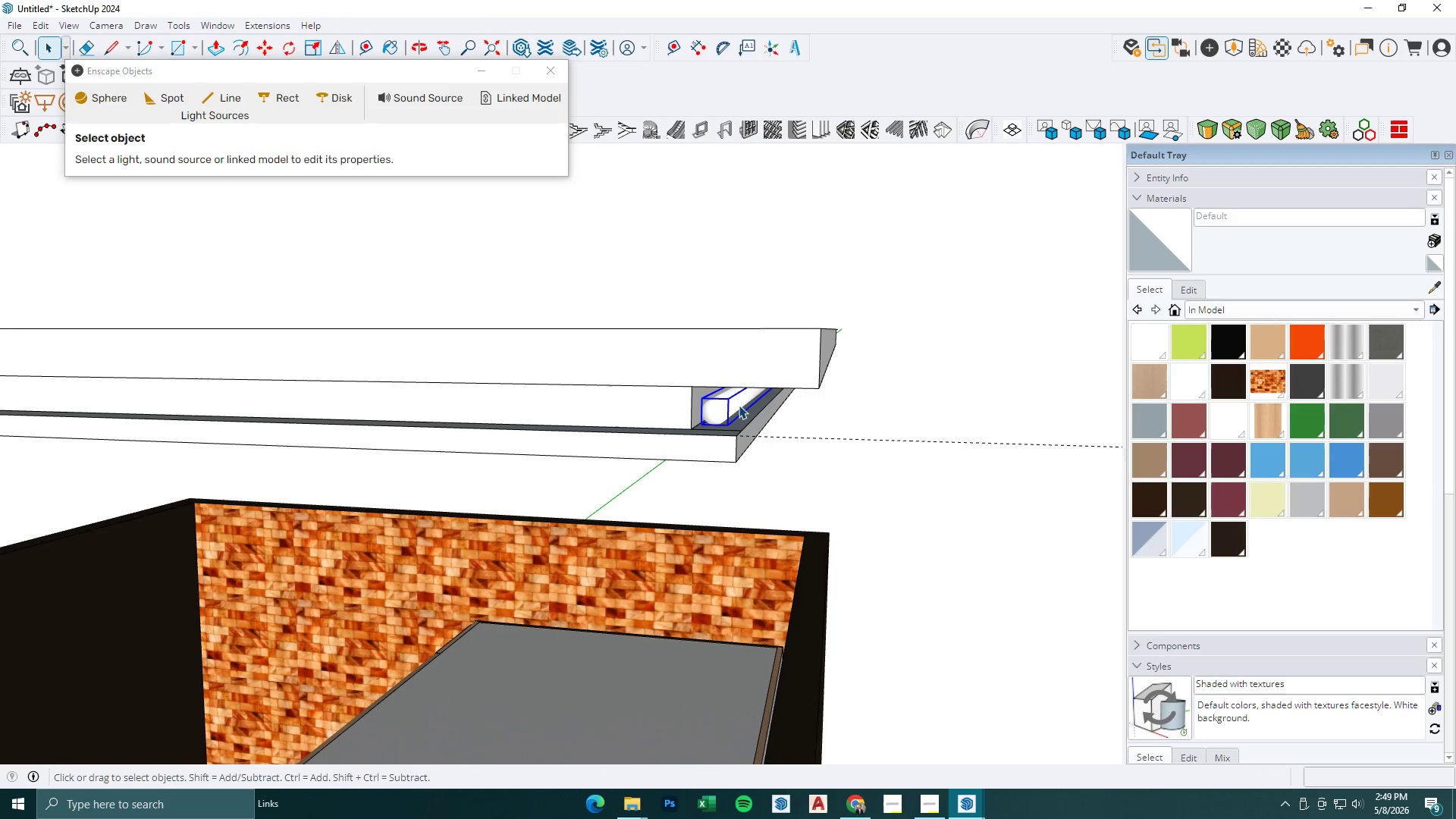 
left_click([739, 405])
 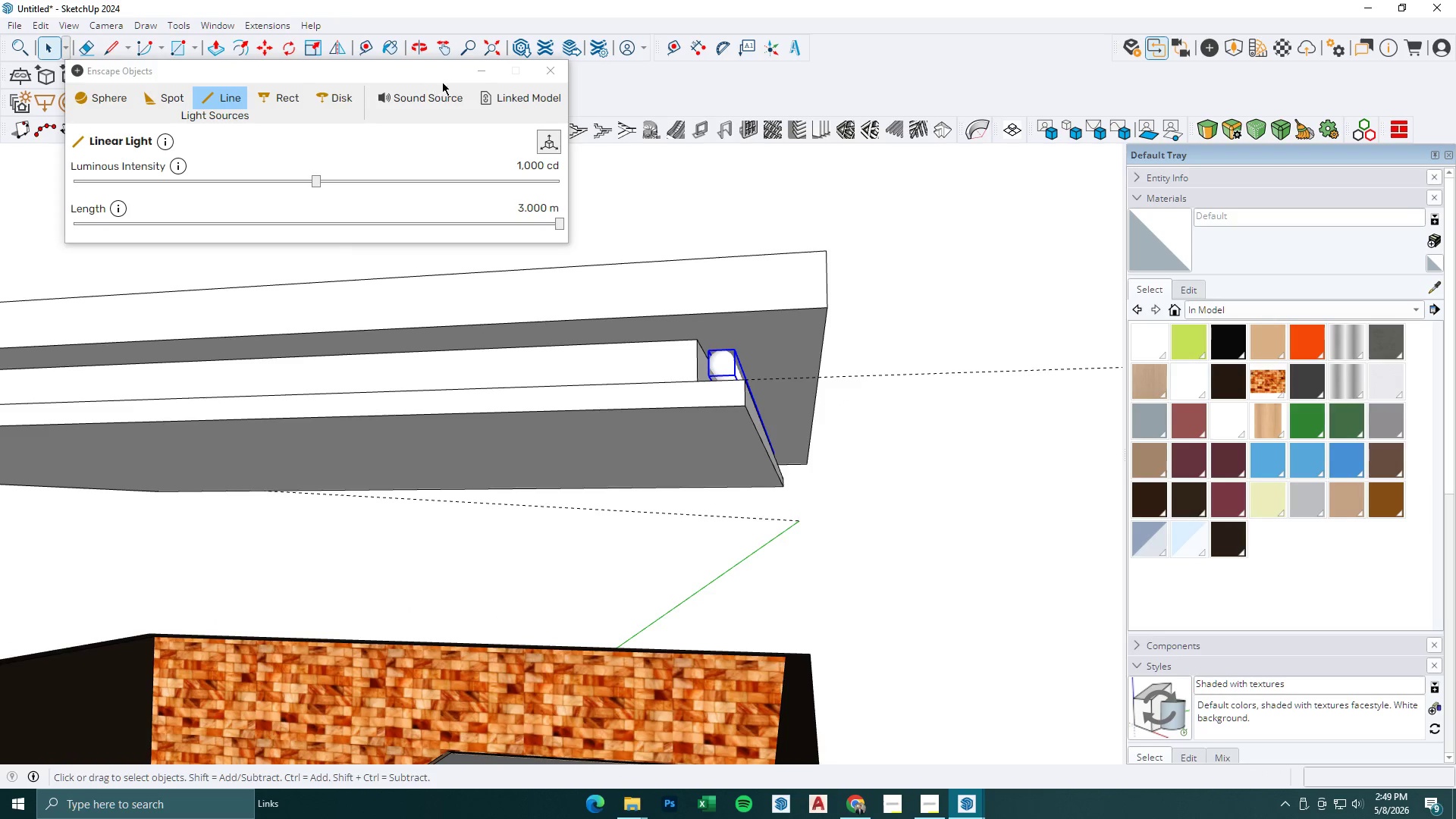 
scroll: coordinate [739, 405], scroll_direction: none, amount: 0.0
 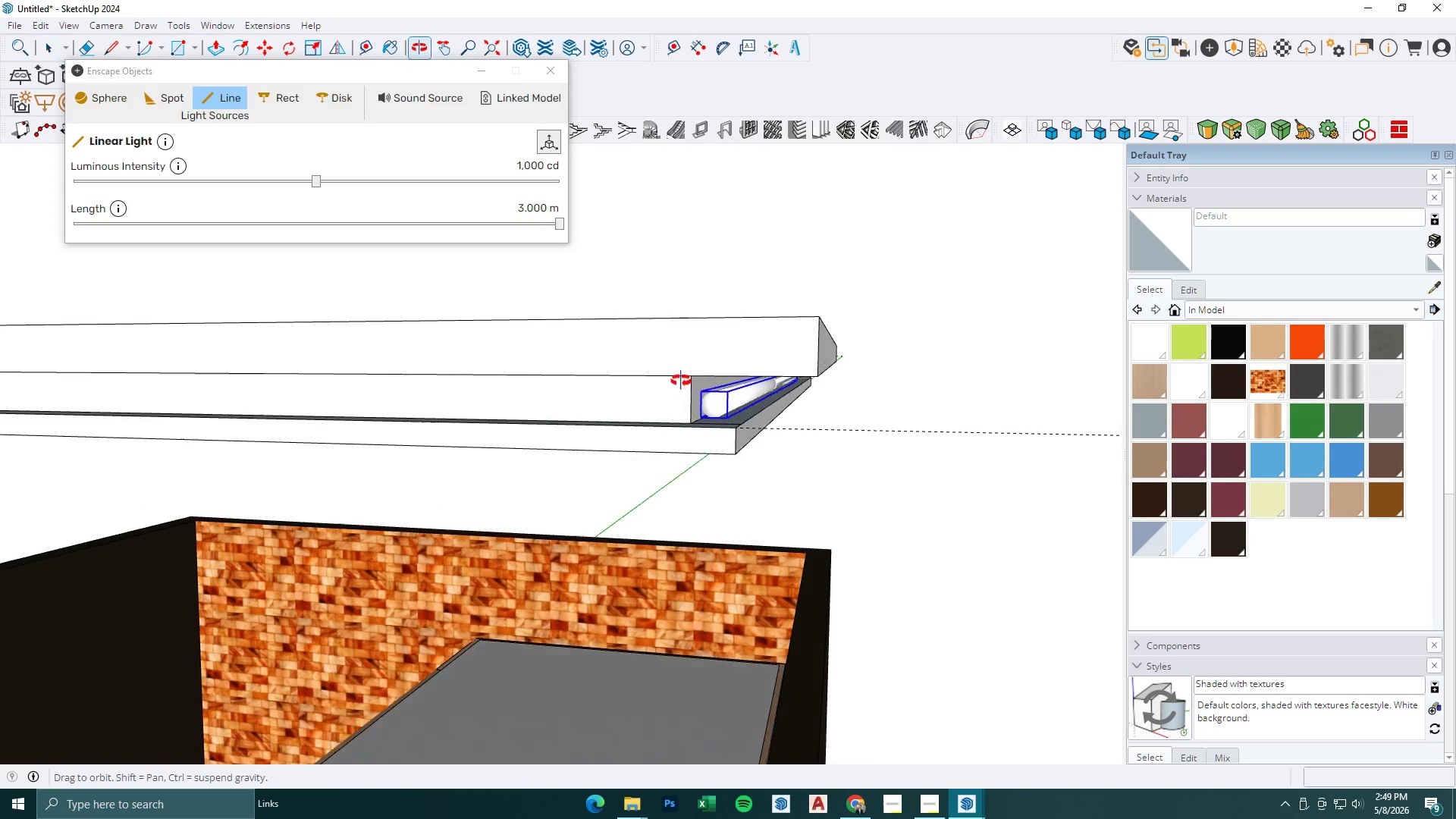 
left_click([482, 74])
 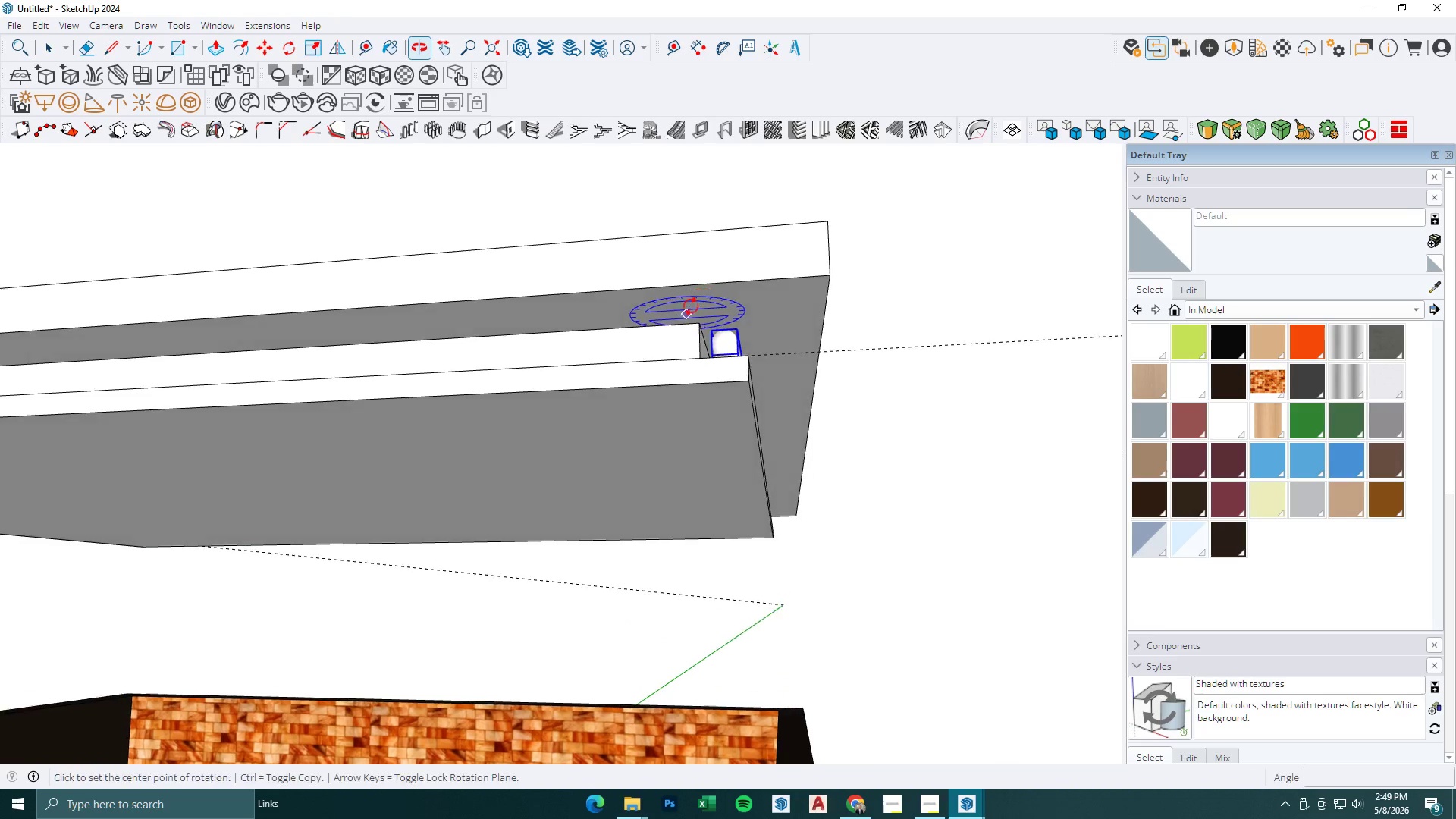 
left_click([724, 453])
 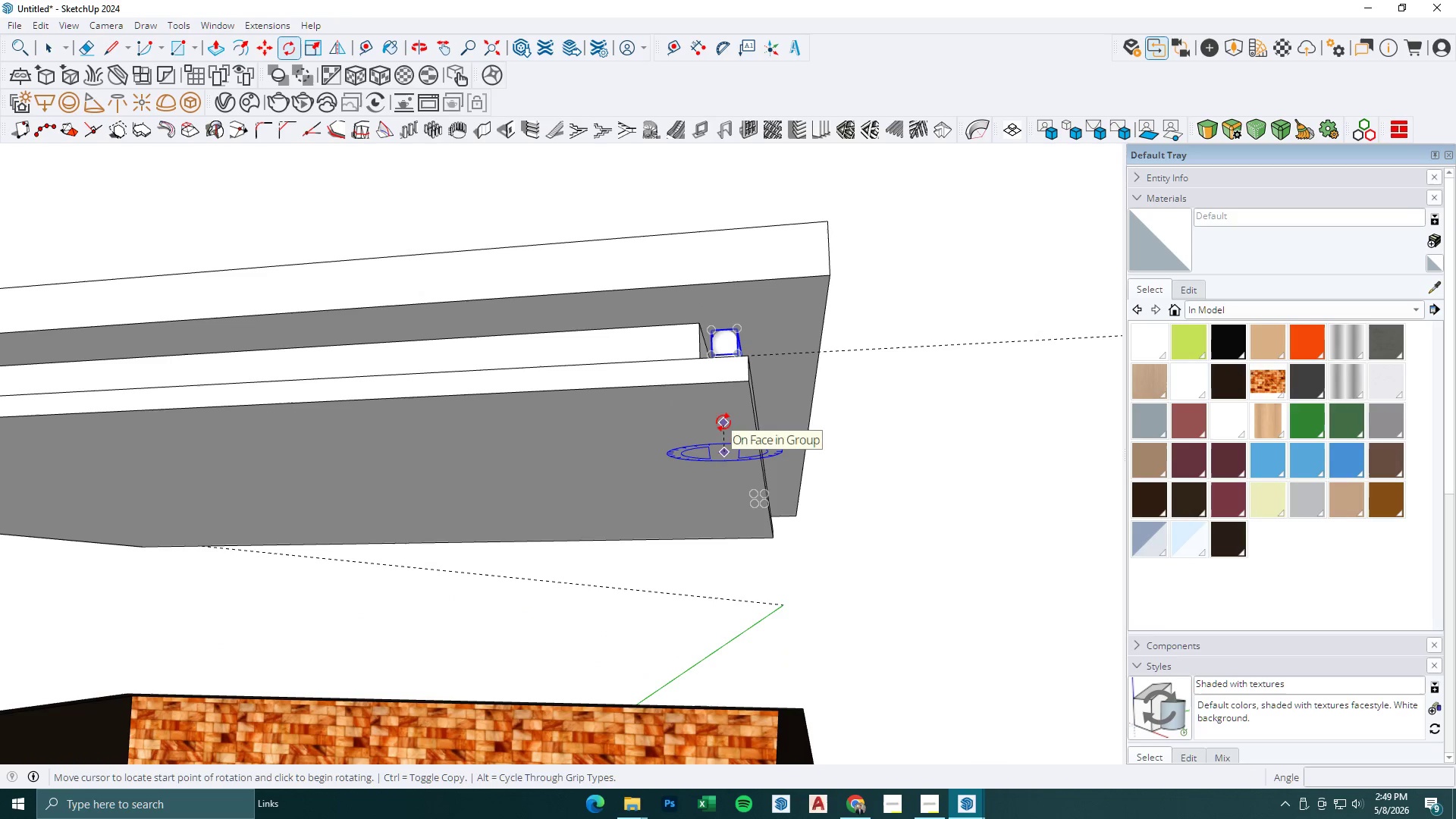 
left_click([714, 422])
 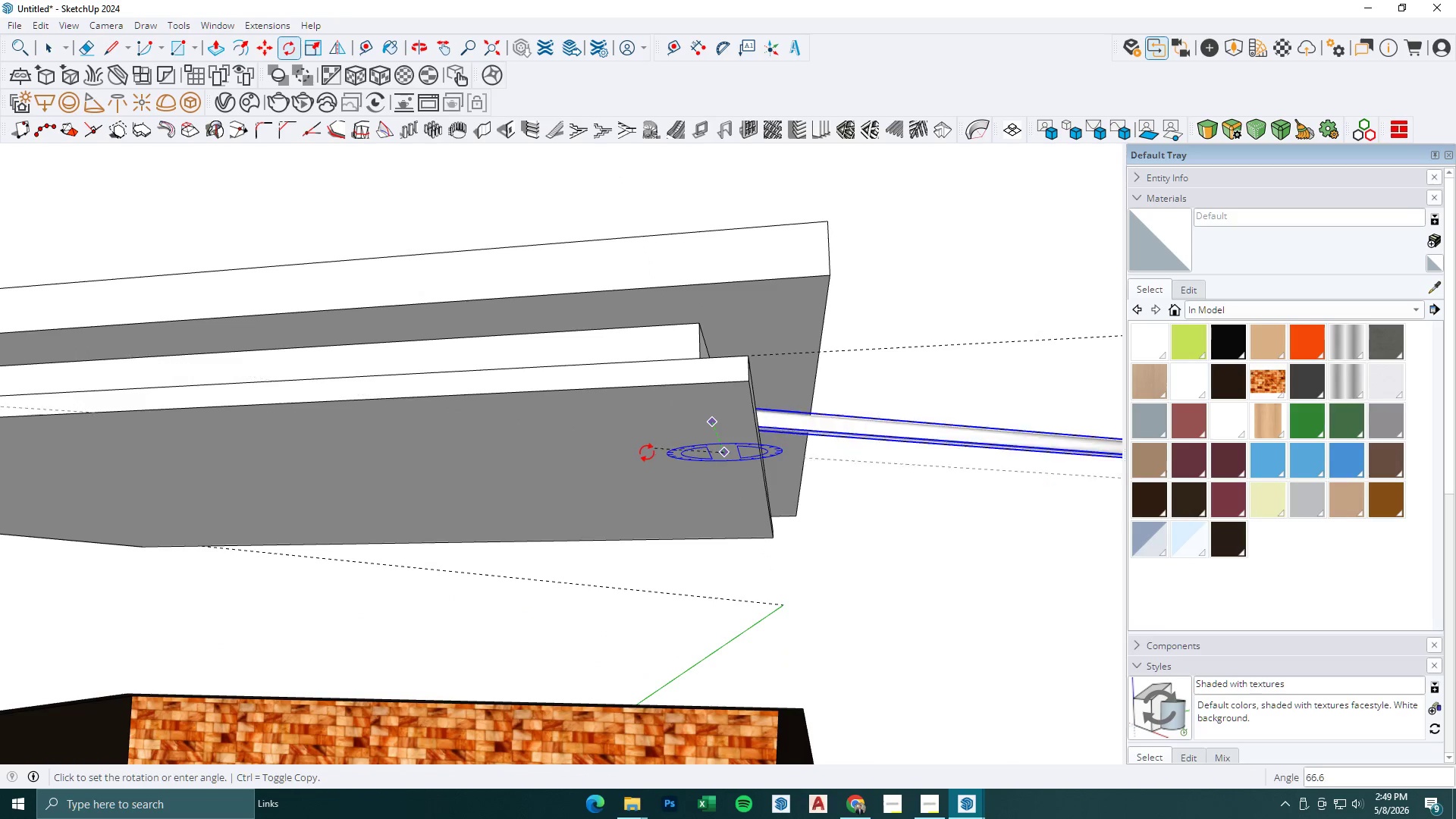 
key(Control+ControlLeft)
 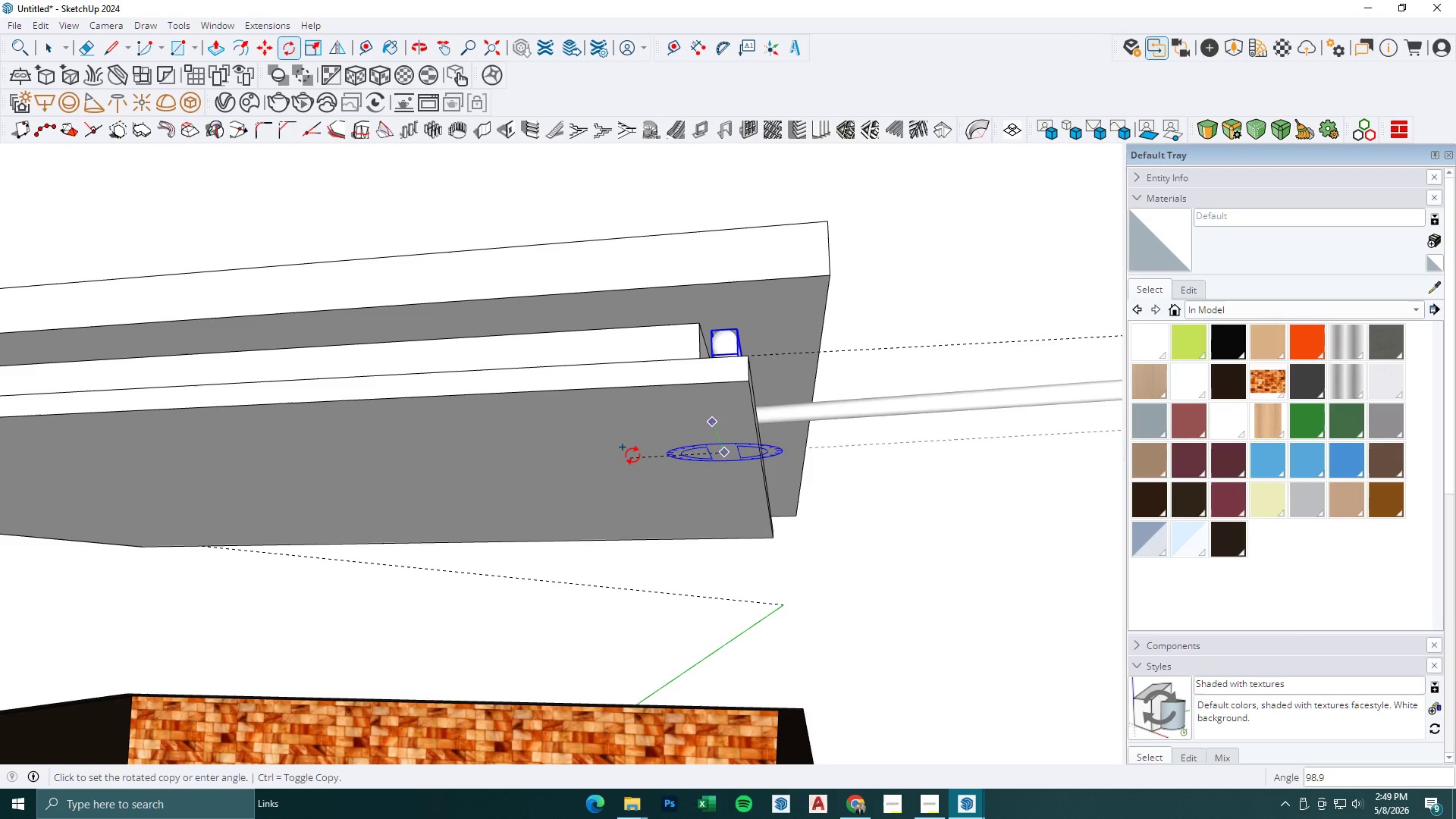 
key(Numpad9)
 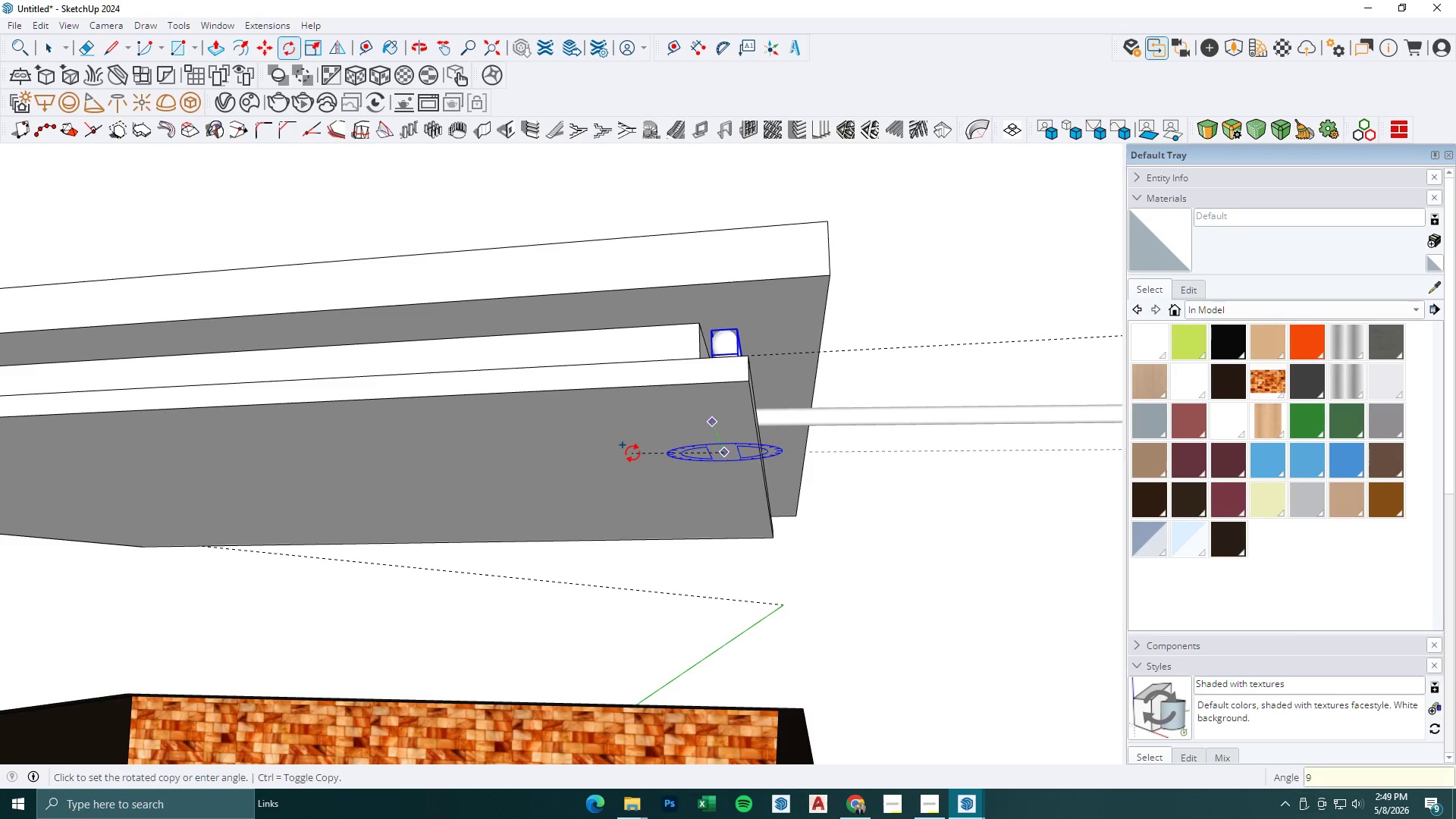 
key(Numpad0)
 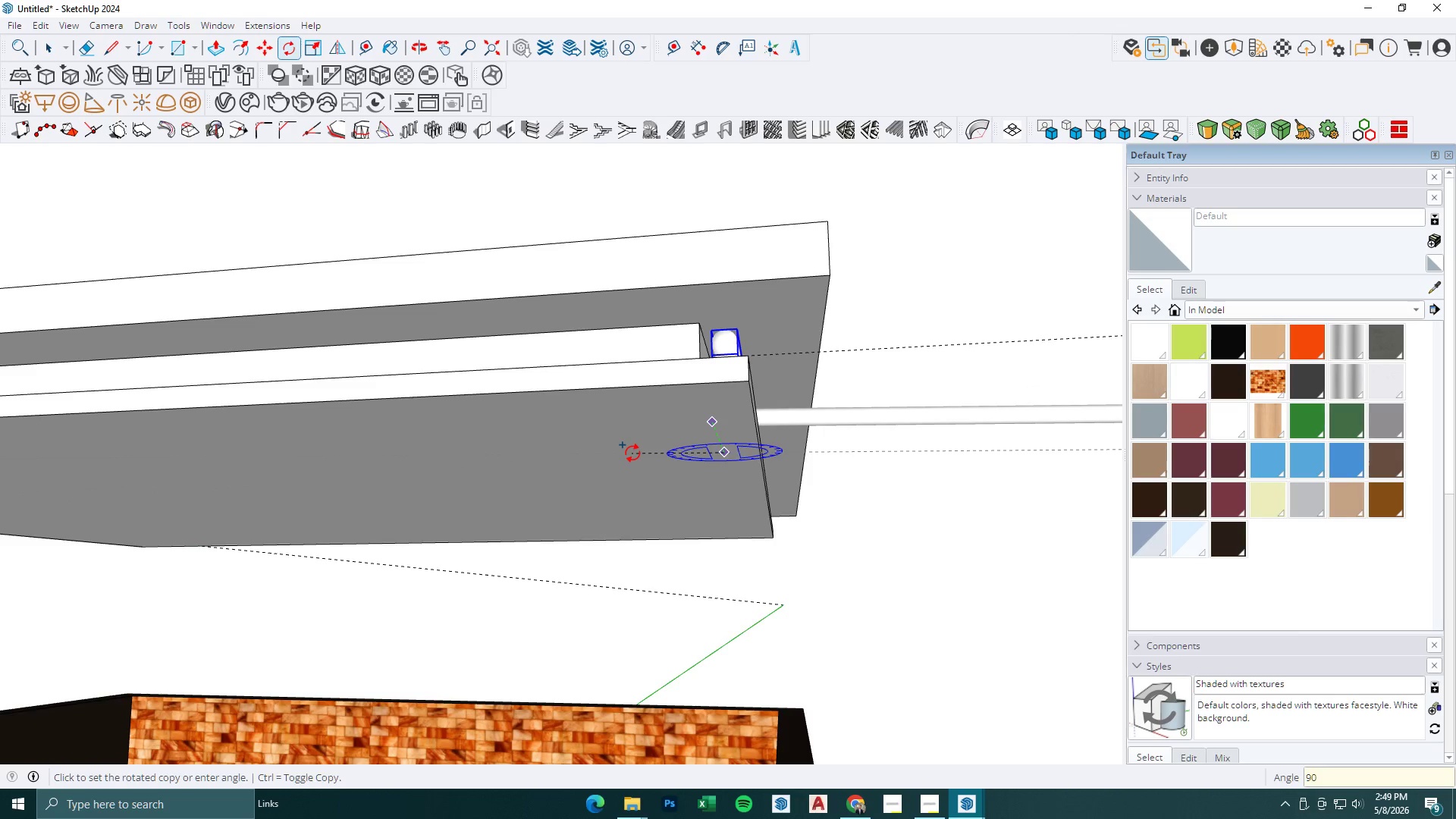 
key(NumpadEnter)
 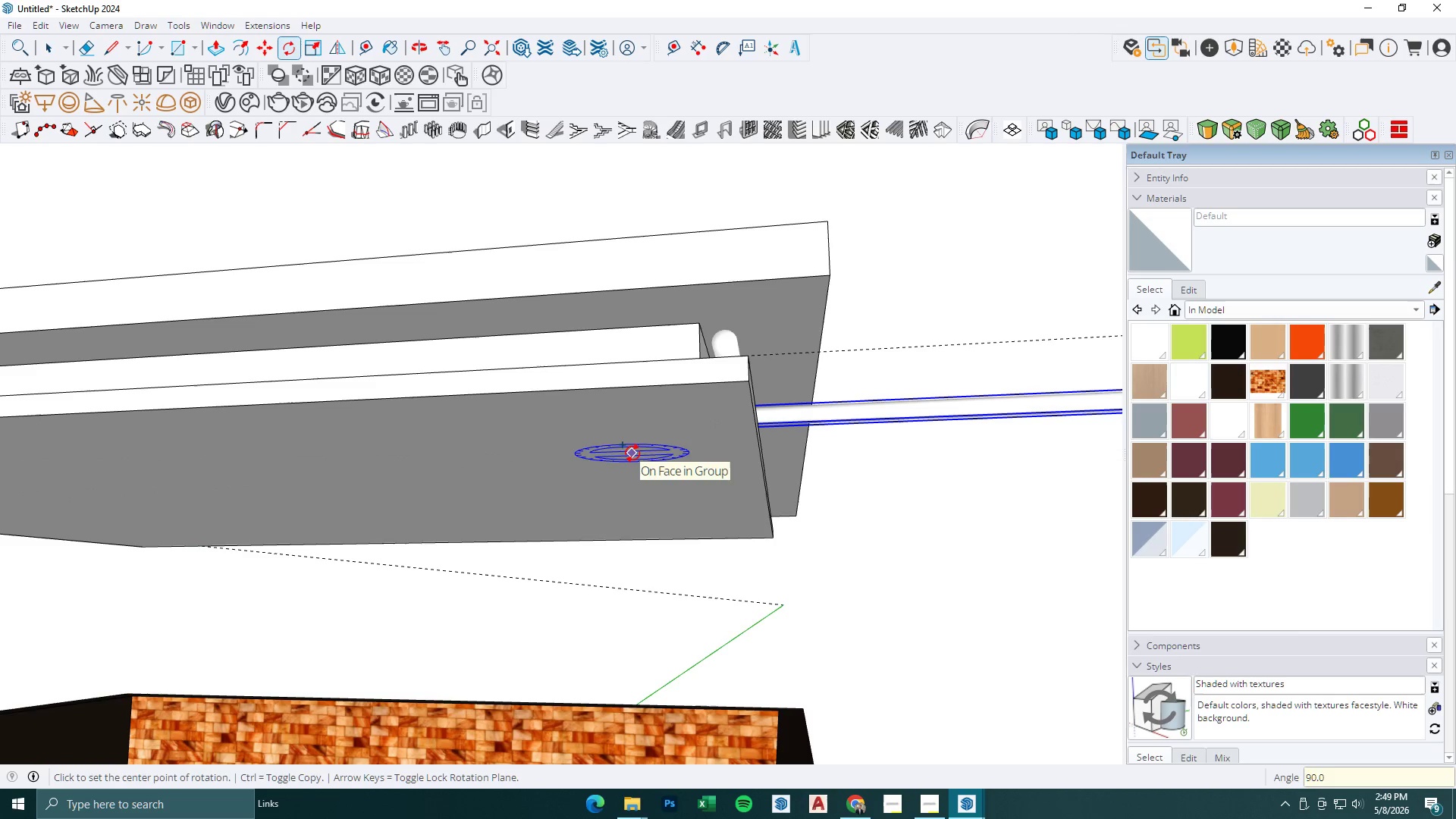 
scroll: coordinate [700, 436], scroll_direction: down, amount: 5.0
 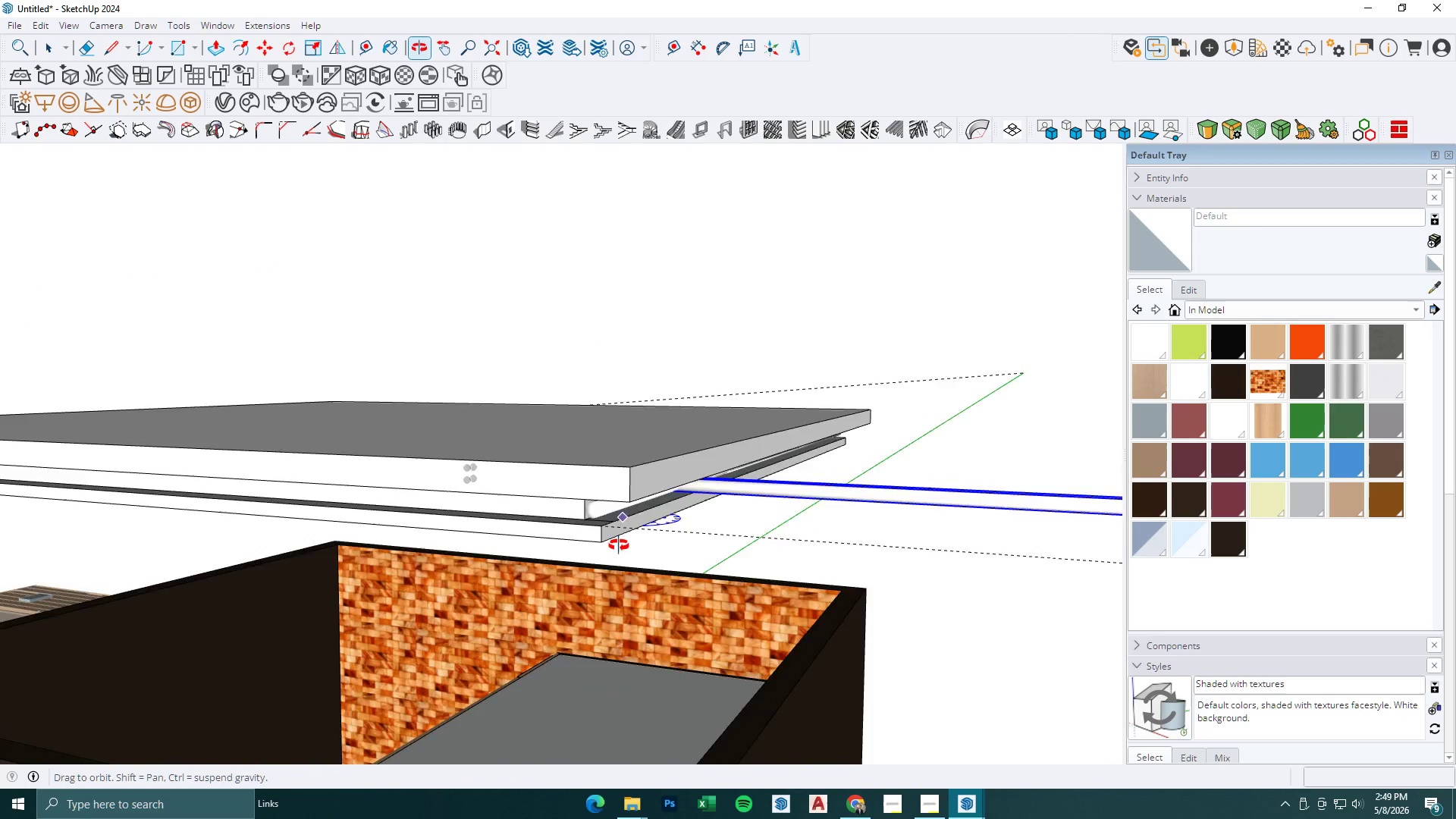 
key(Comma)
 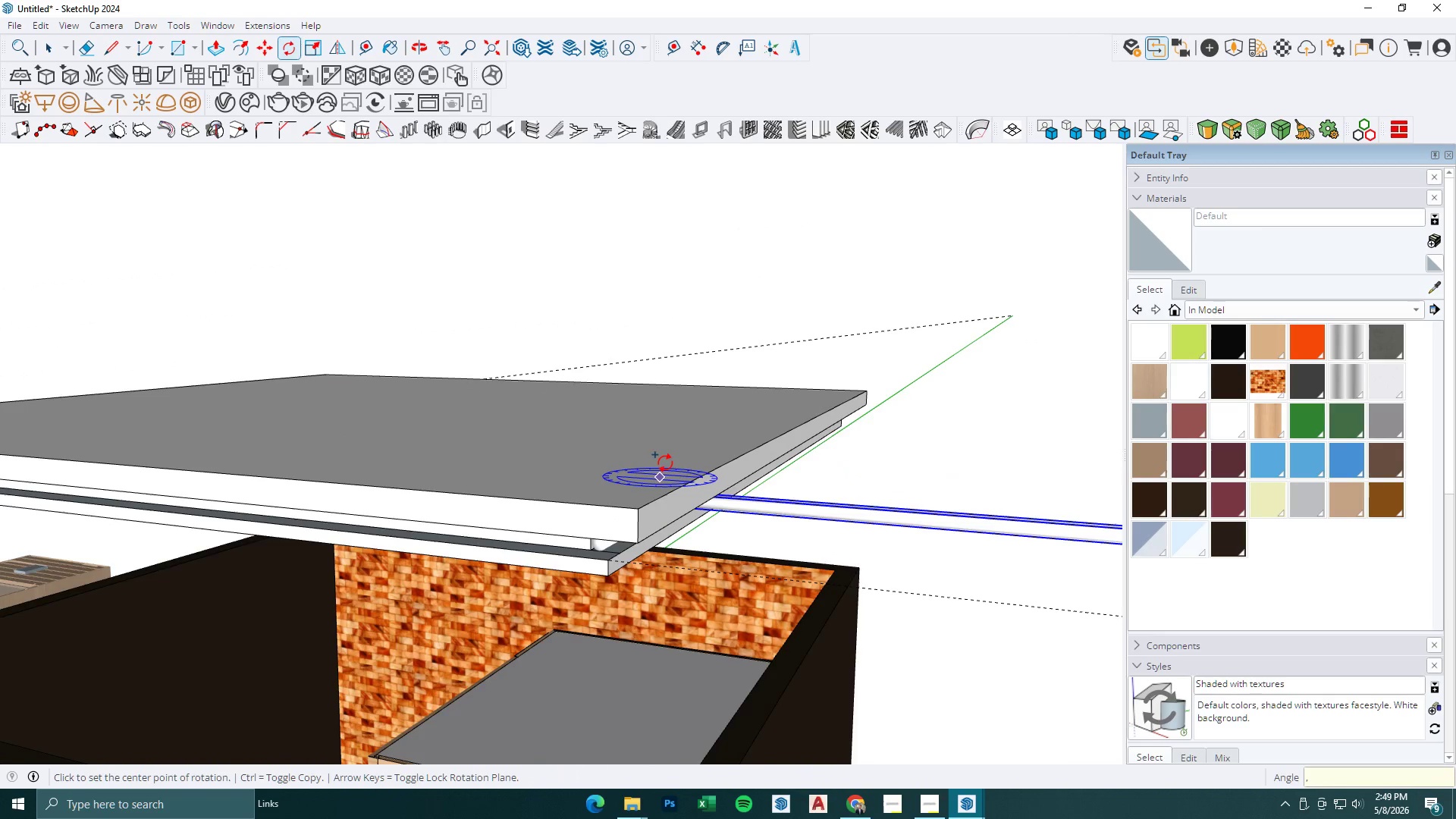 
key(M)
 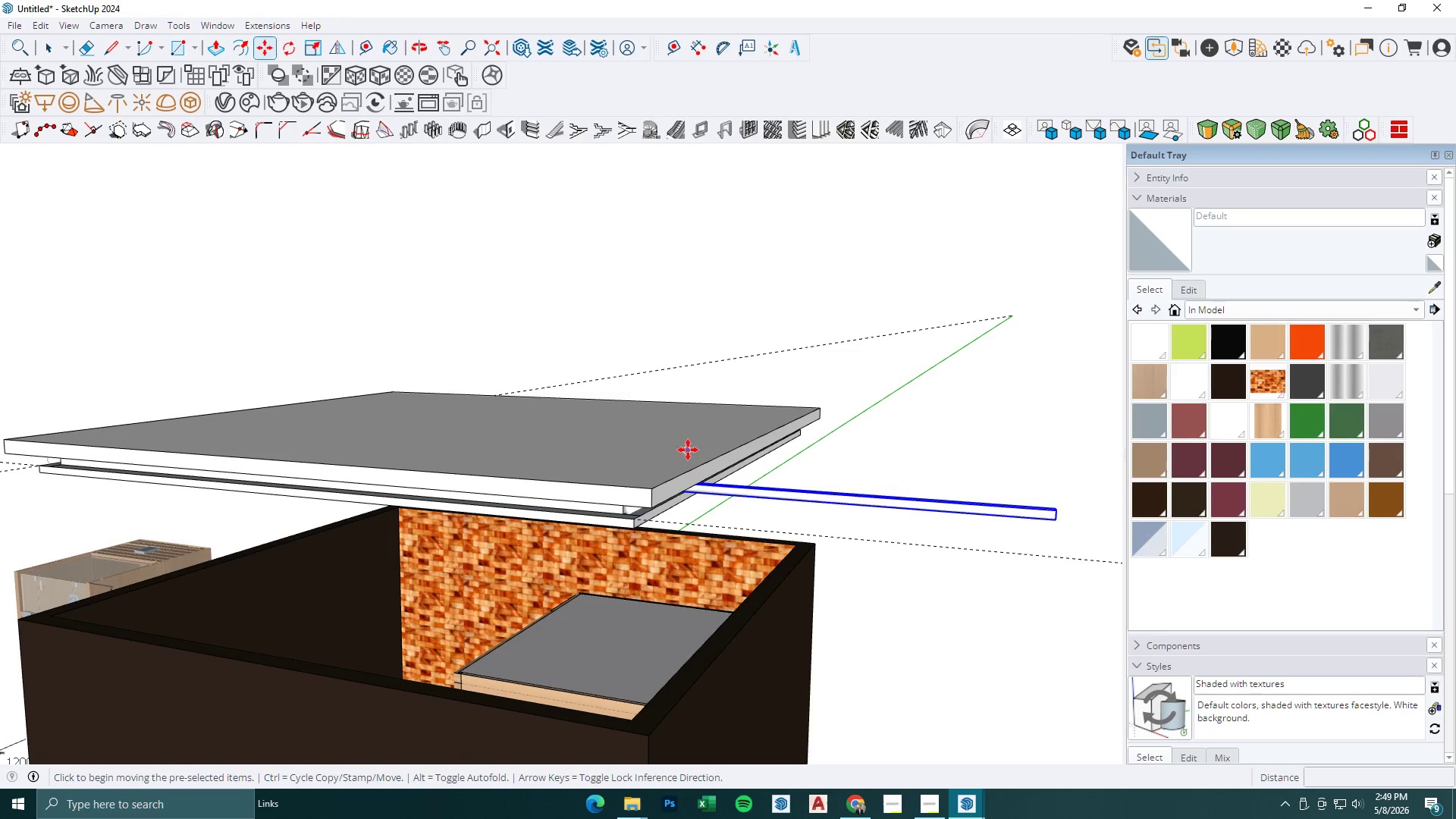 
scroll: coordinate [670, 463], scroll_direction: down, amount: 5.0
 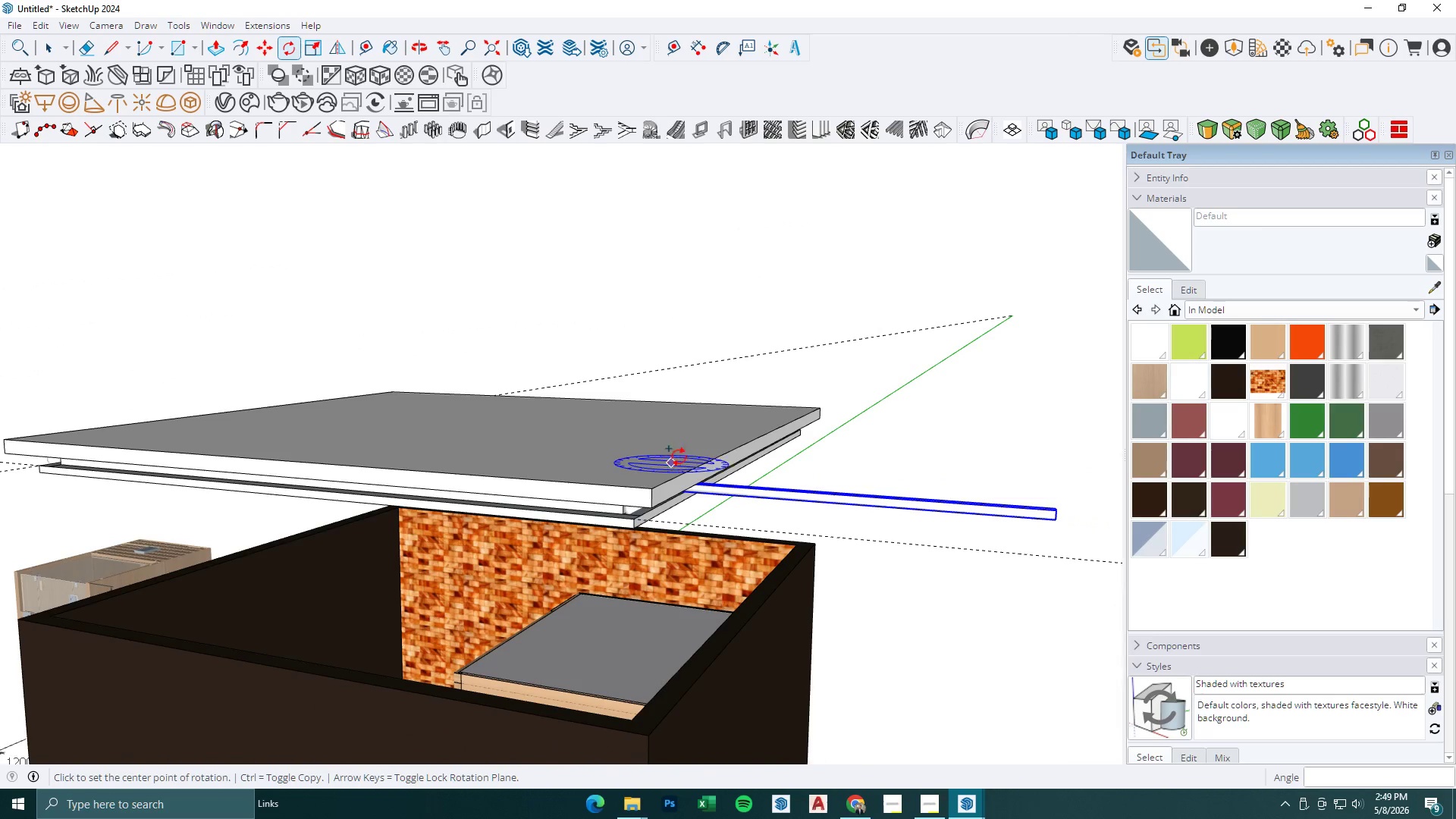 
left_click([703, 440])
 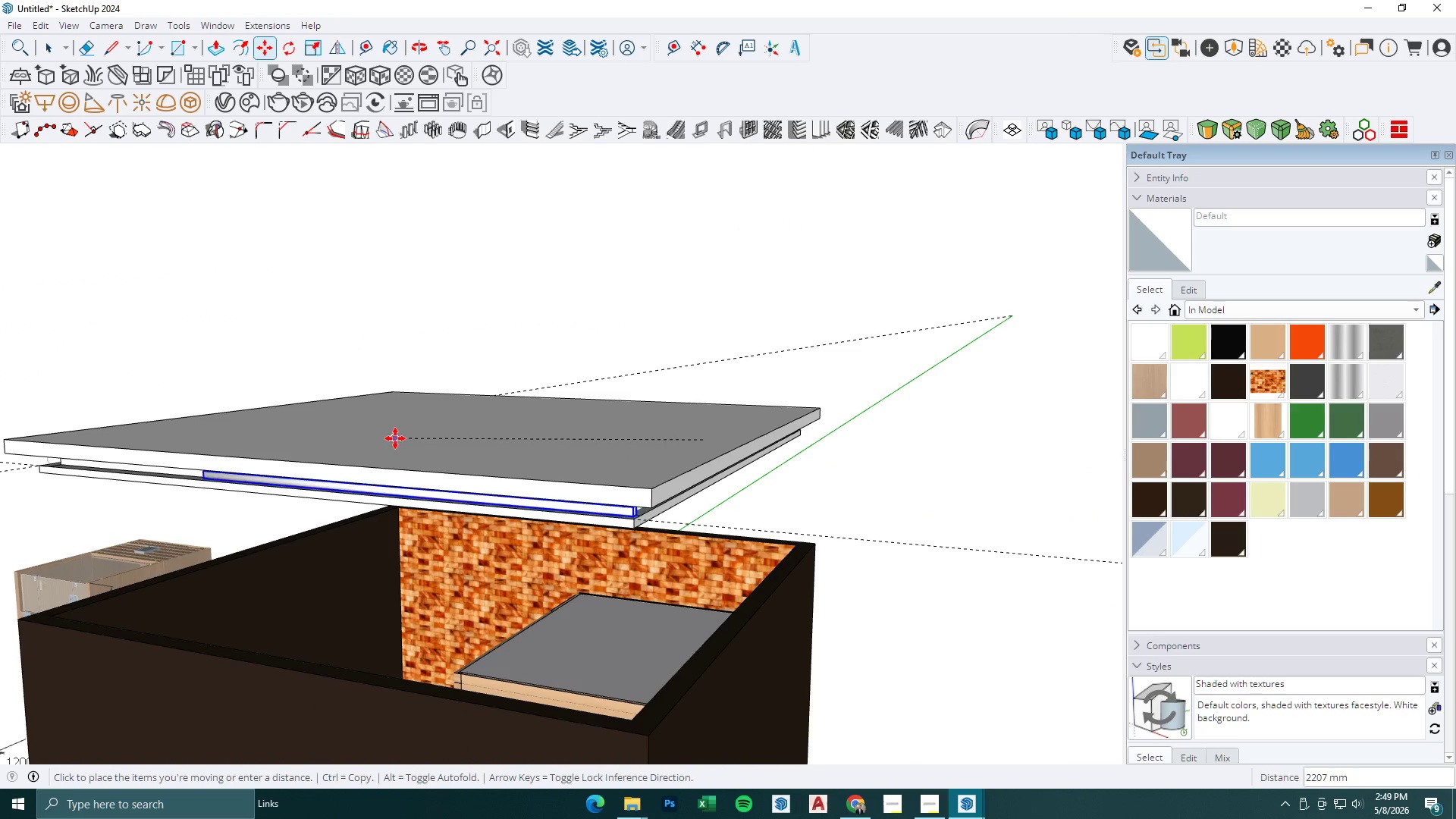 
left_click([394, 438])
 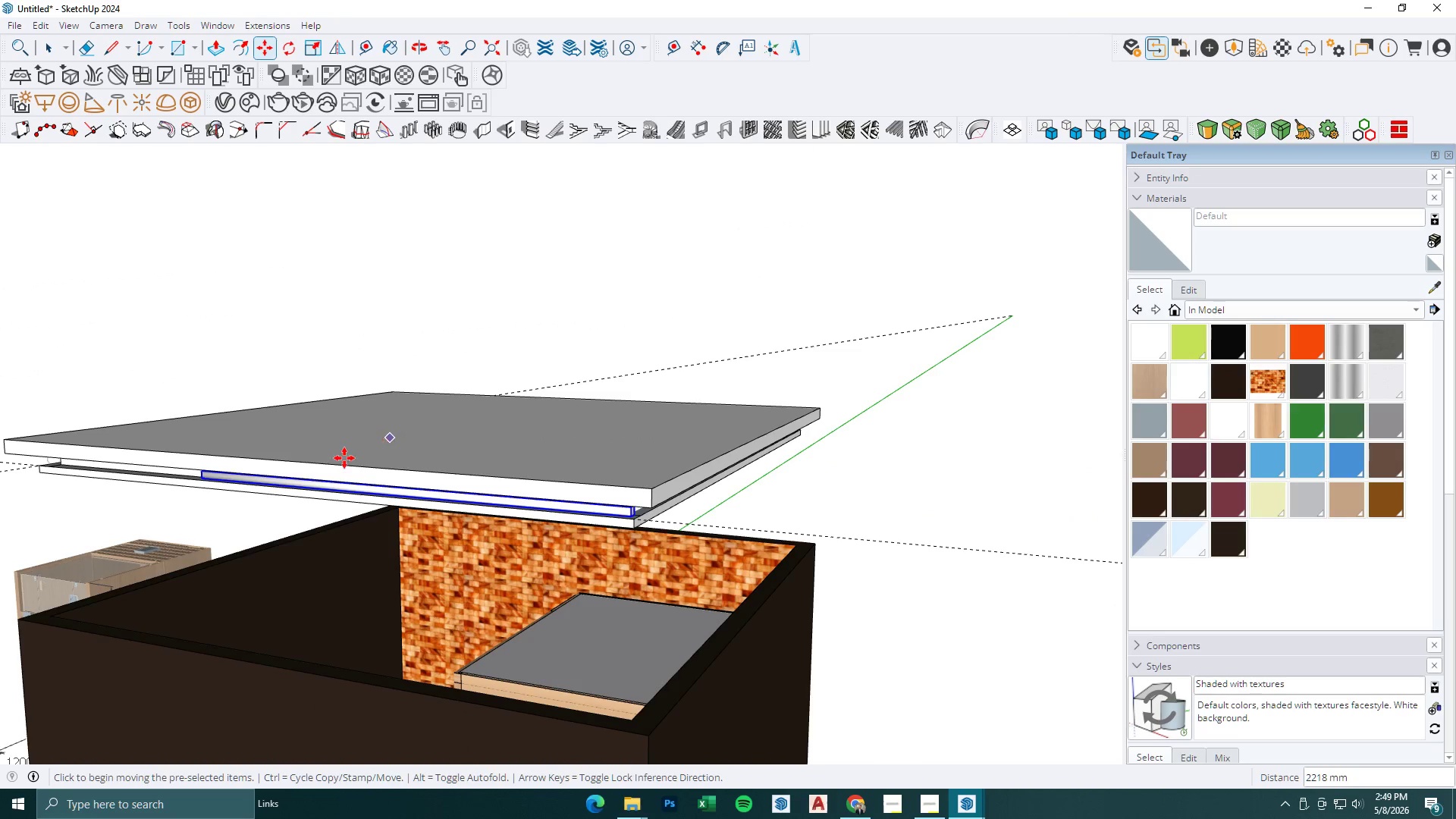 
scroll: coordinate [342, 462], scroll_direction: down, amount: 1.0
 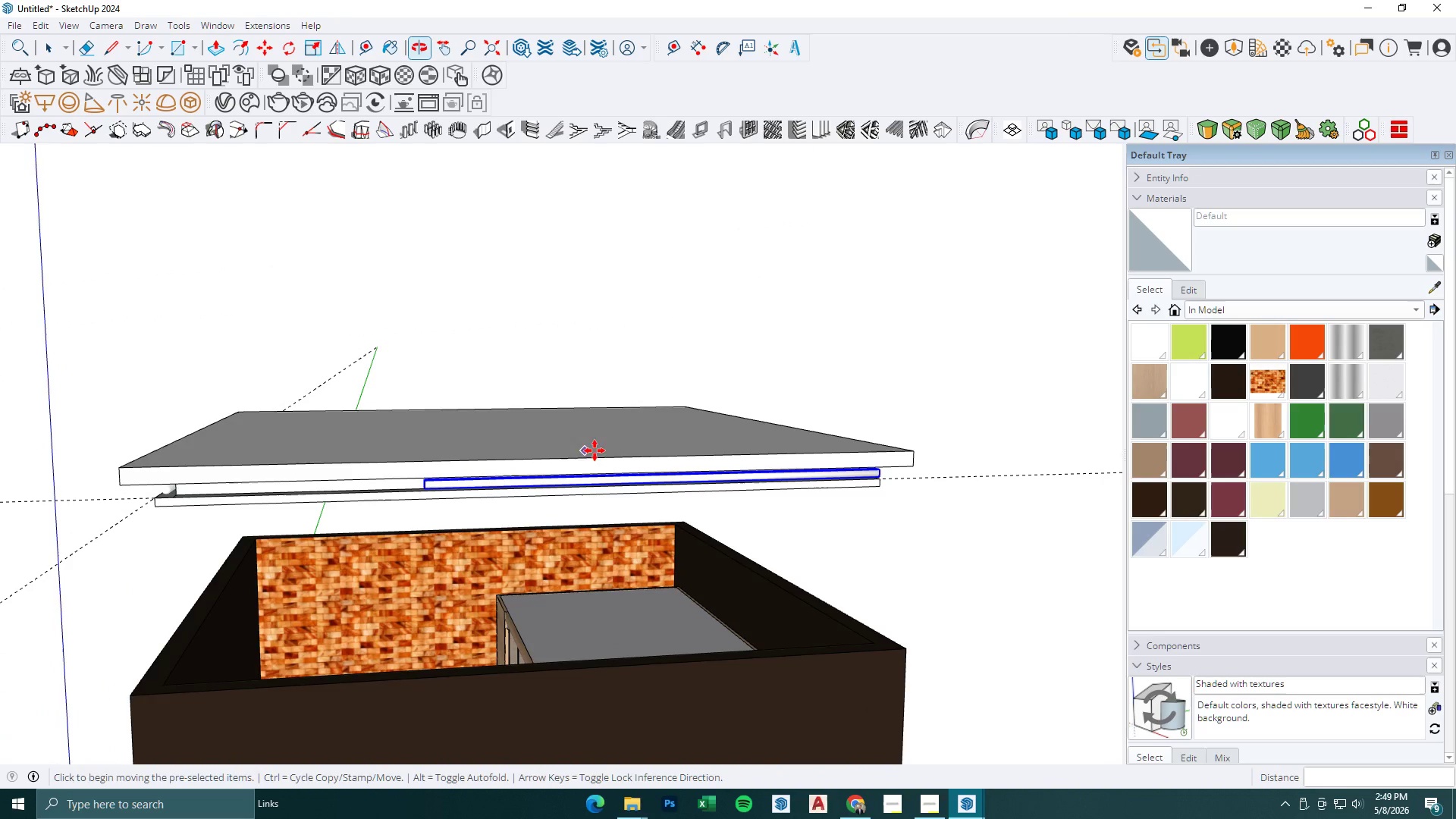 
left_click([703, 437])
 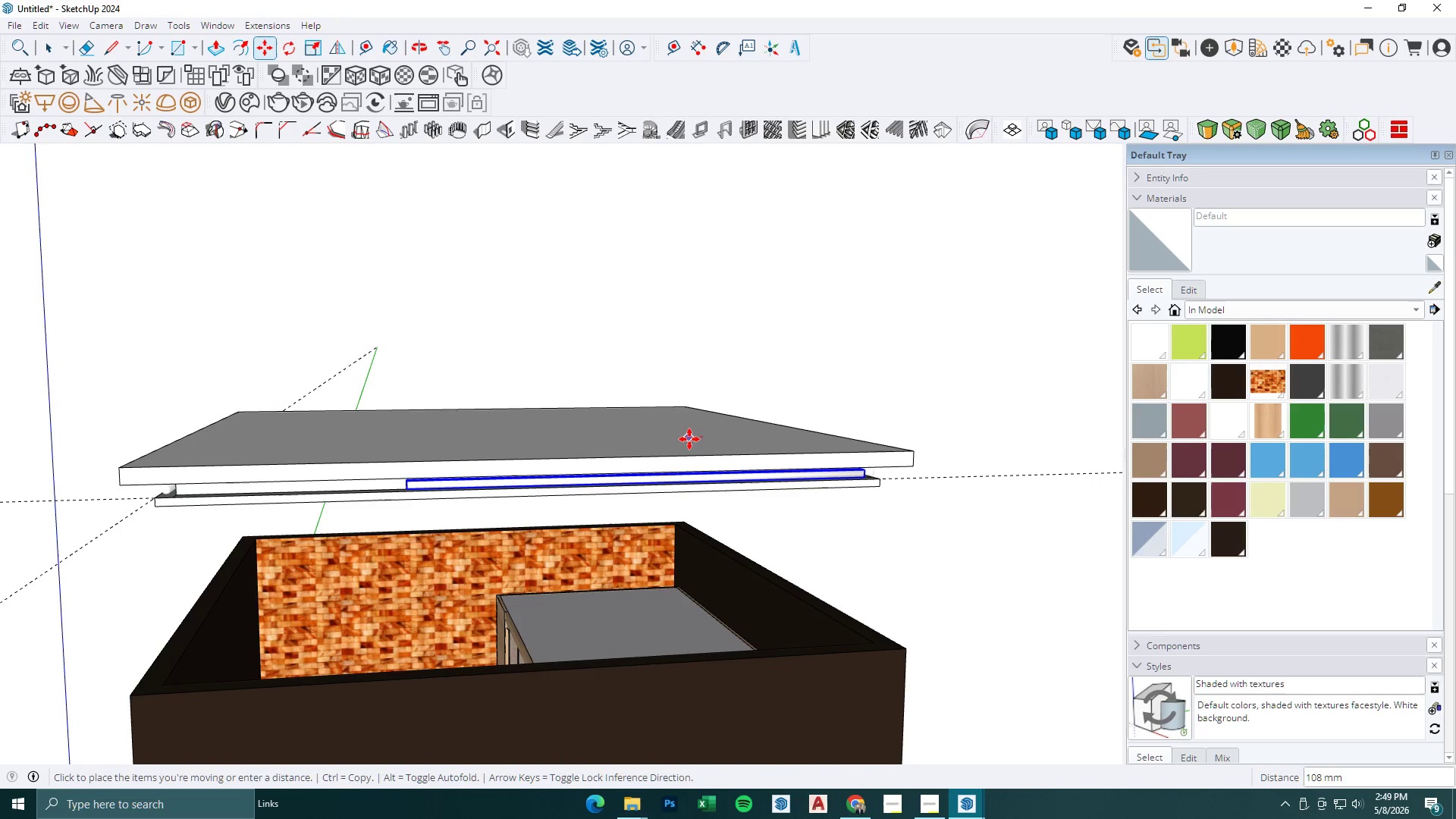 
left_click([689, 439])
 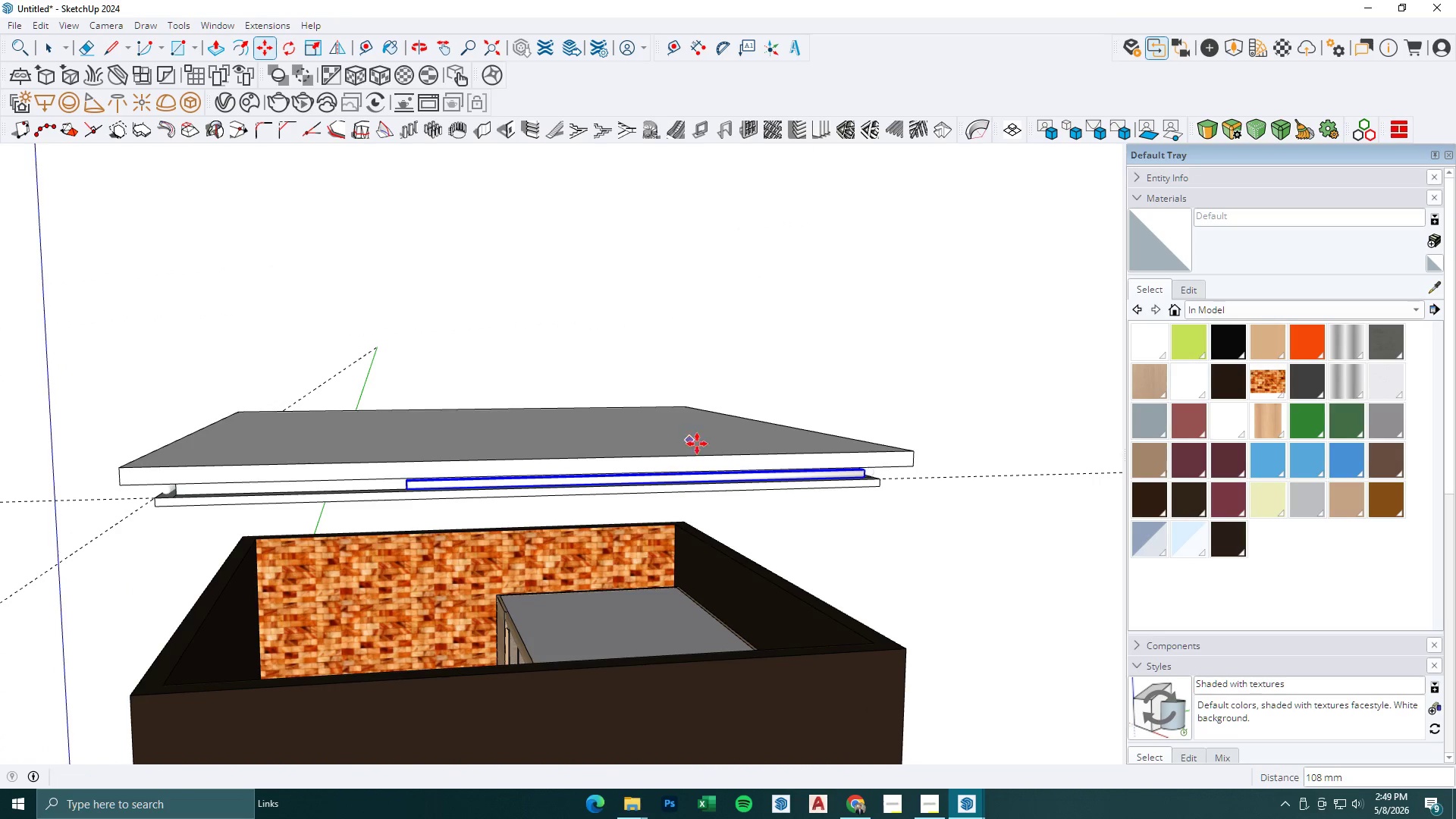 
scroll: coordinate [748, 457], scroll_direction: down, amount: 1.0
 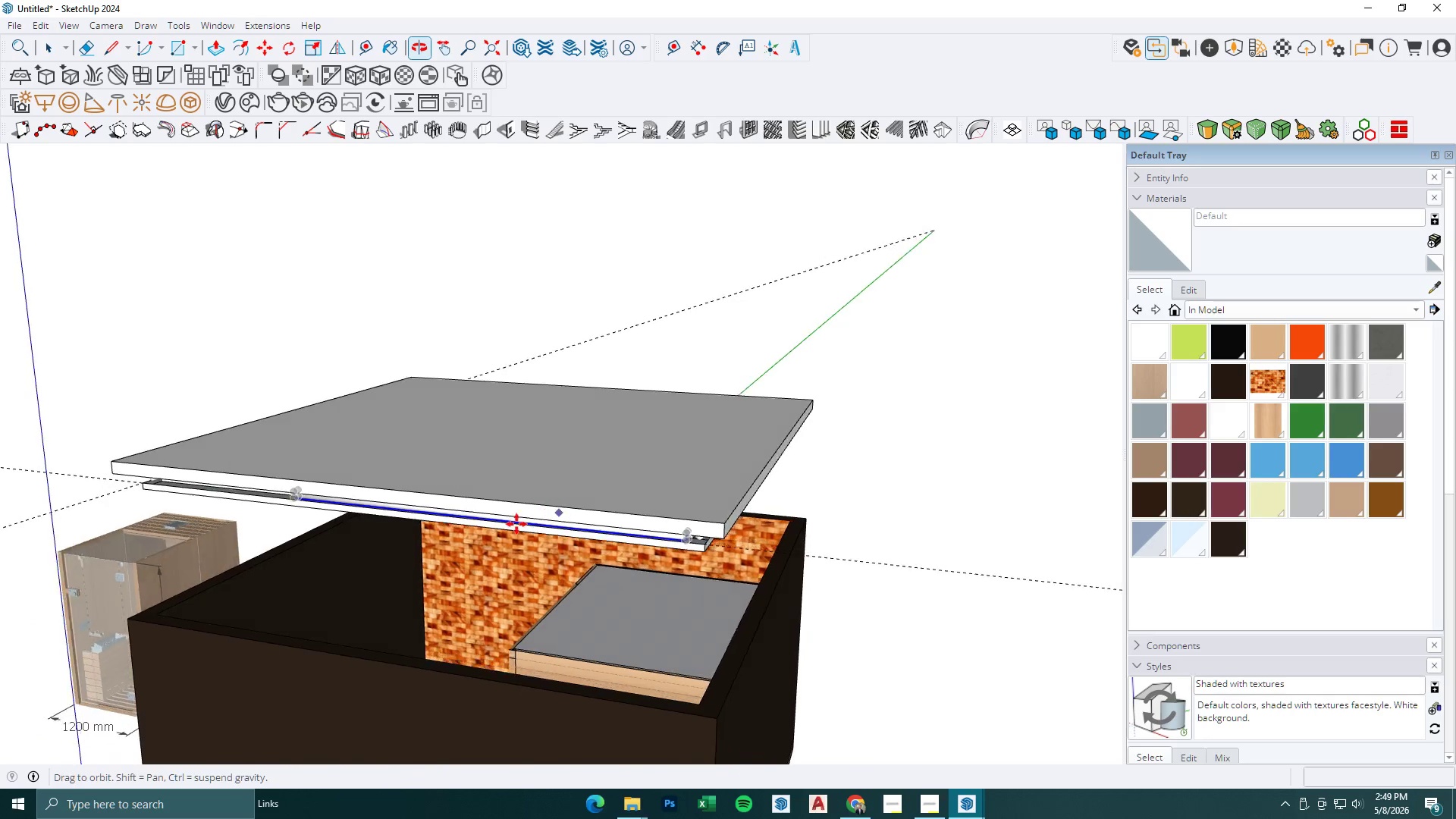 
scroll: coordinate [639, 505], scroll_direction: up, amount: 10.0
 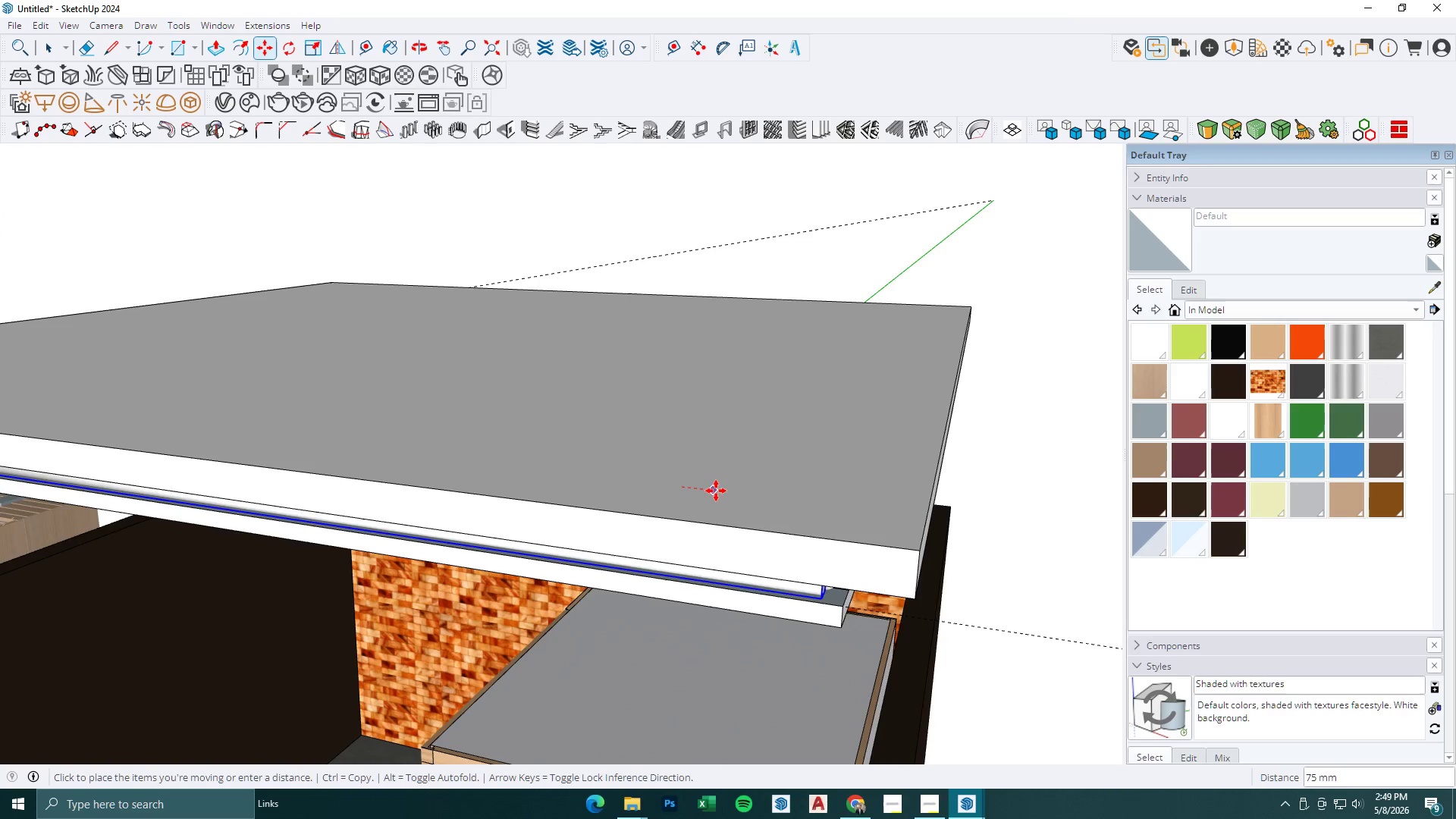 
left_click([722, 491])
 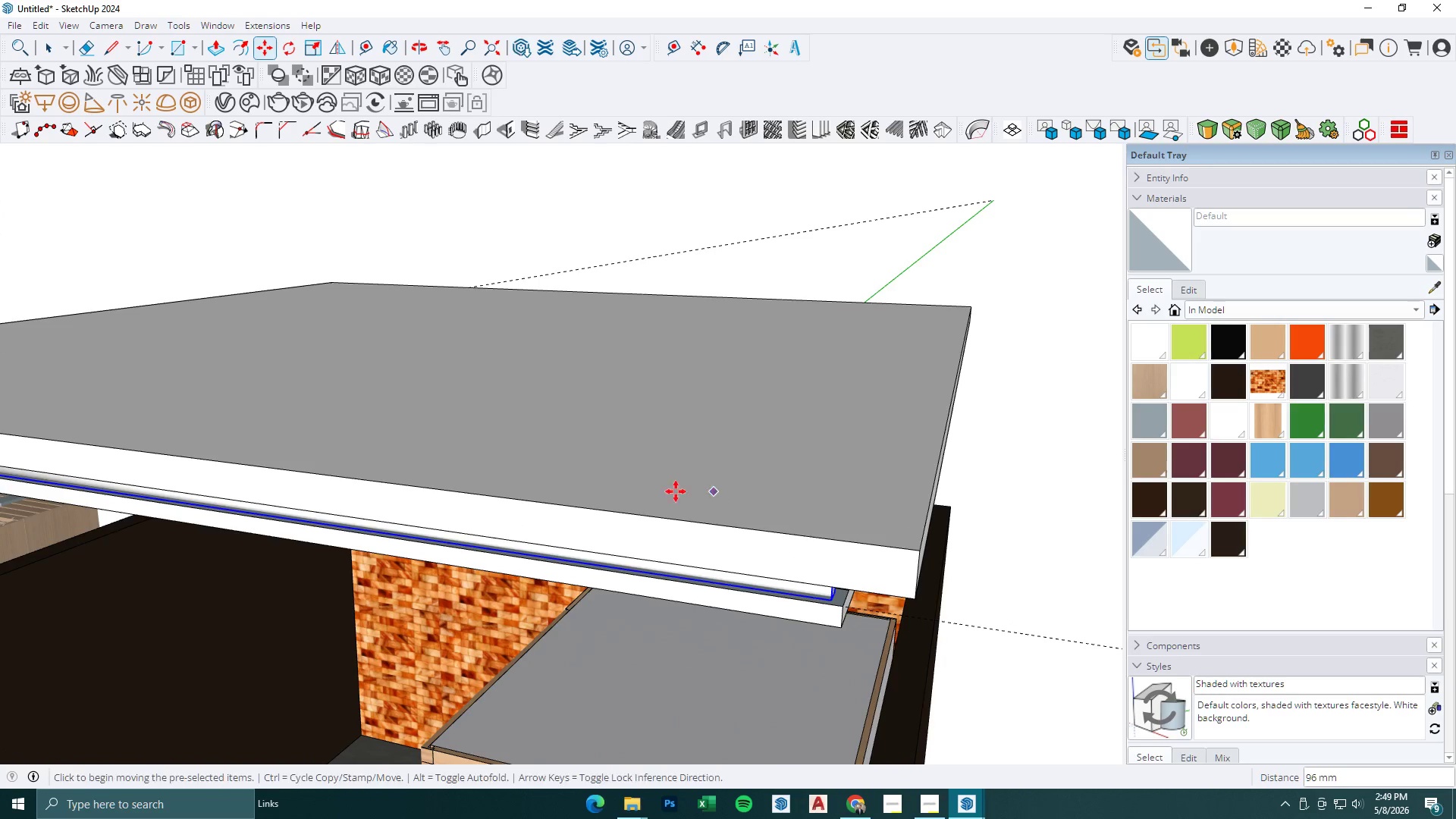 
scroll: coordinate [714, 439], scroll_direction: down, amount: 11.0
 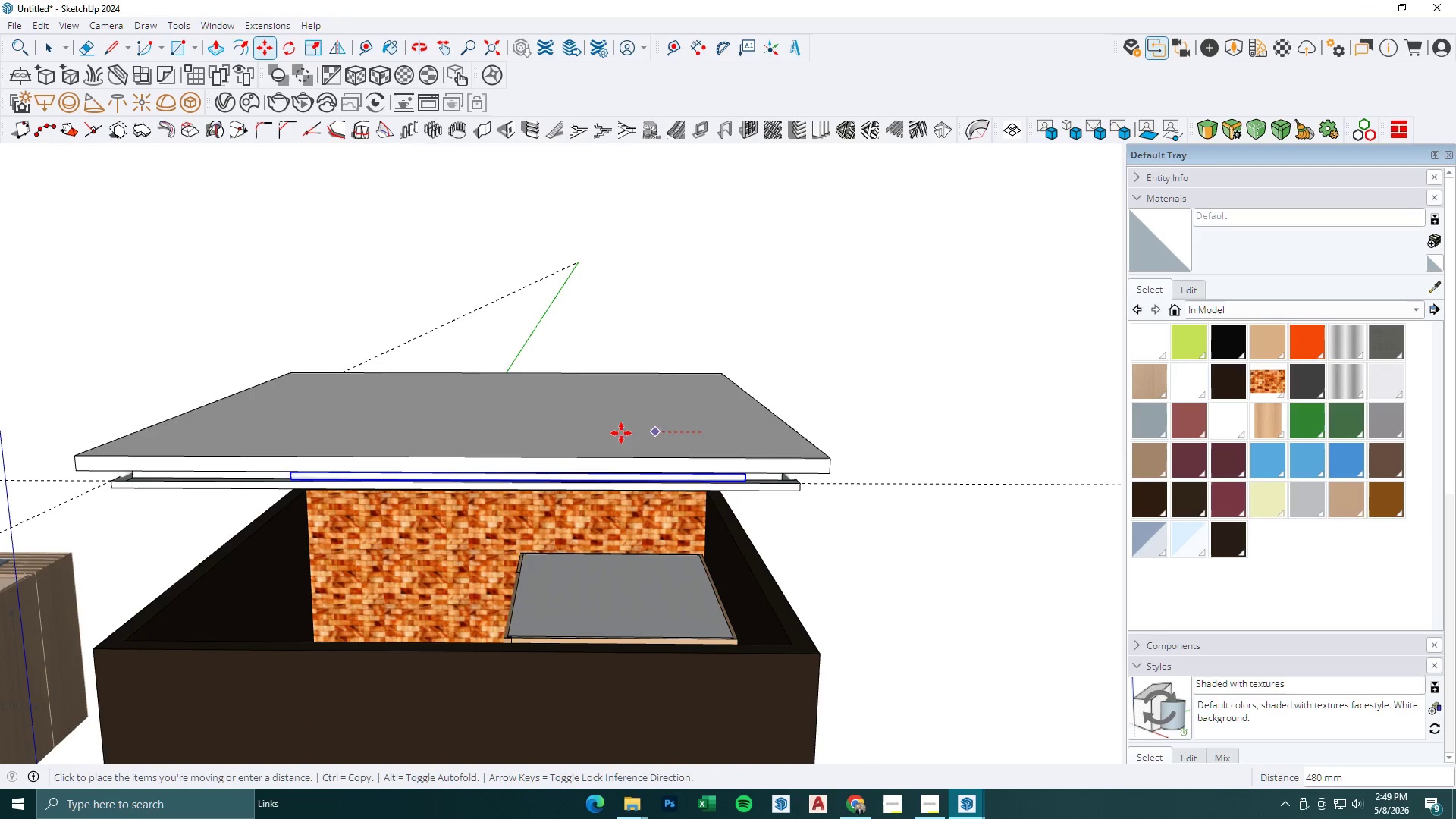 
key(Control+ControlLeft)
 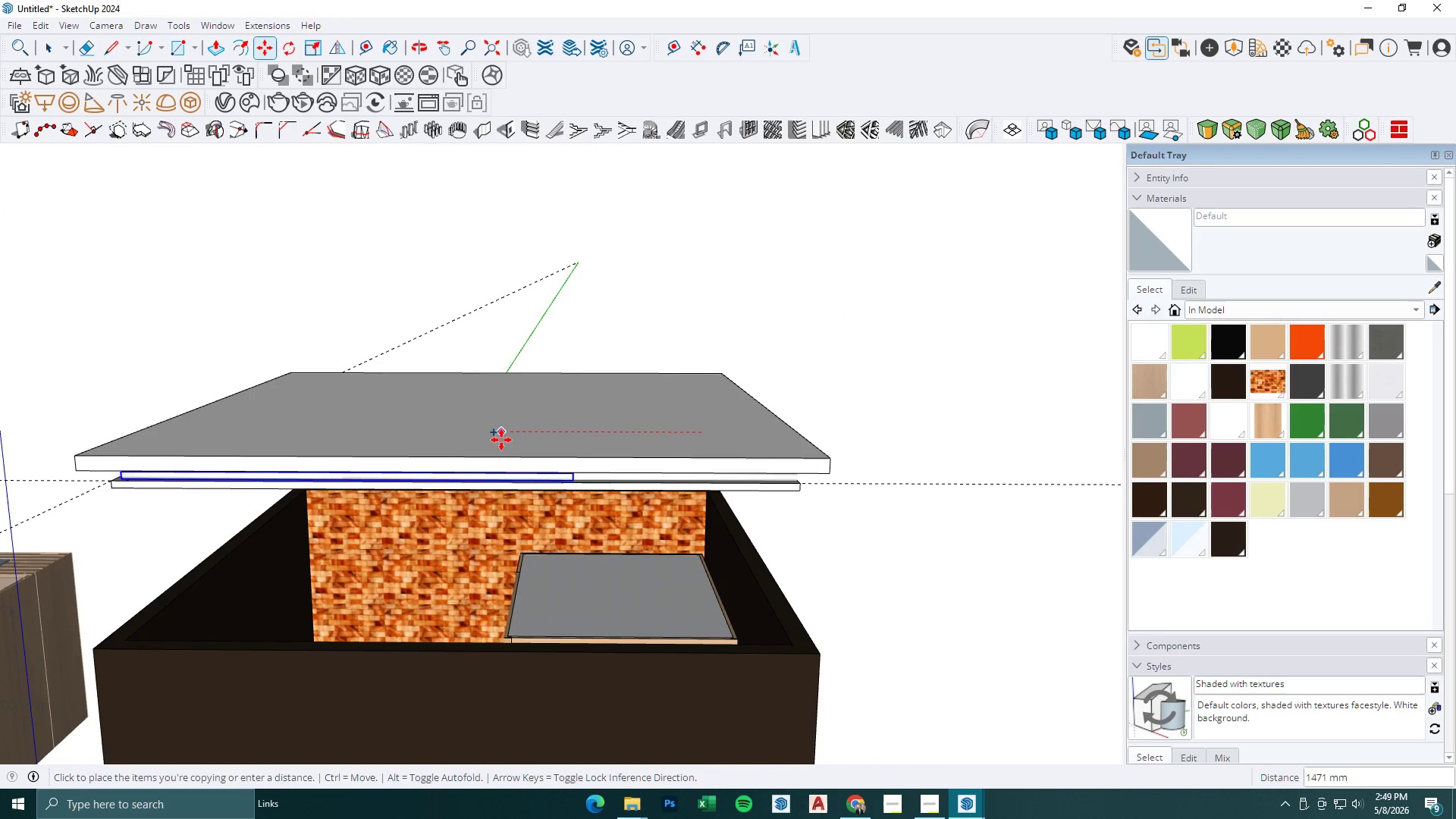 
left_click([499, 440])
 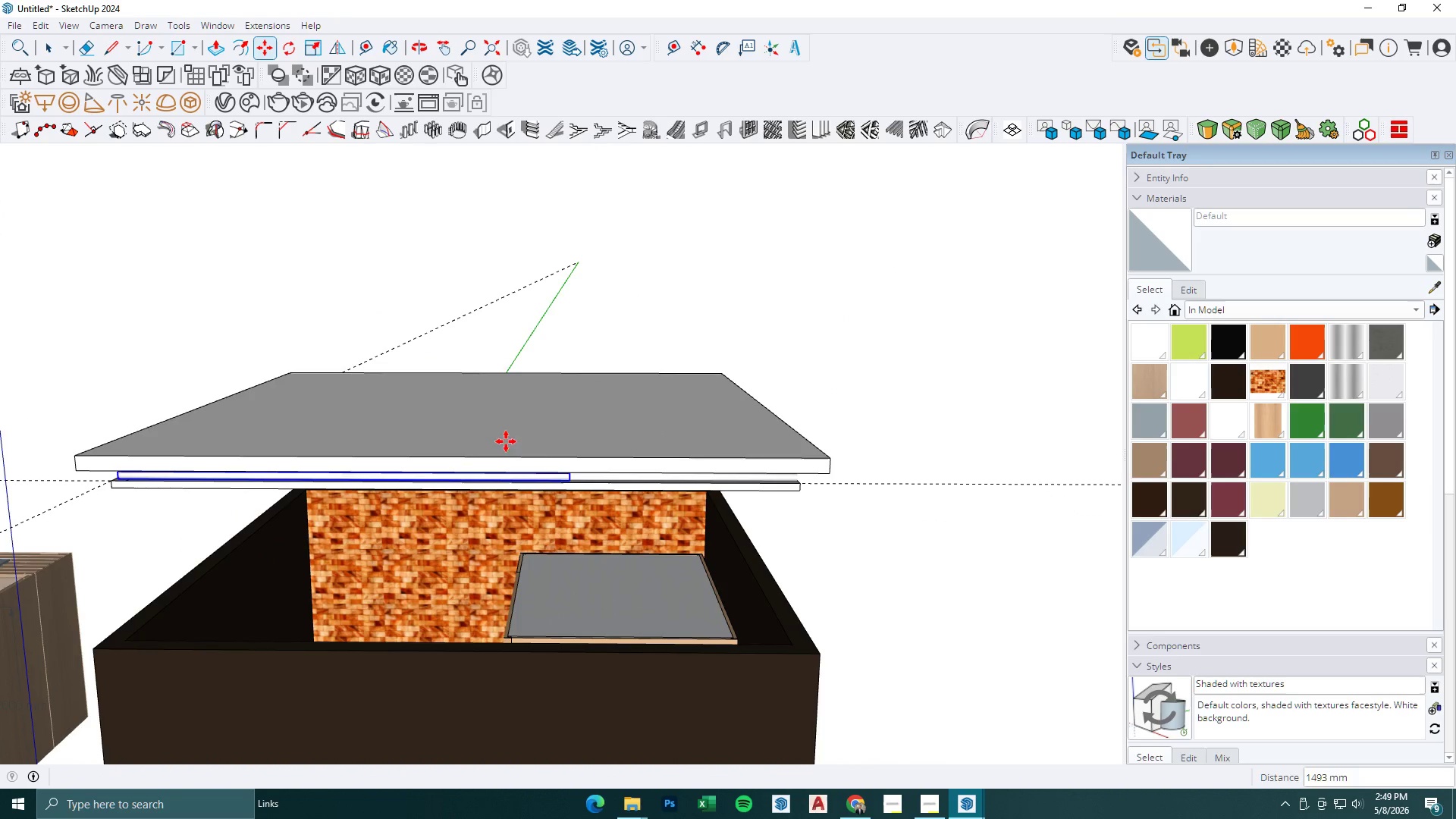 
key(Space)
 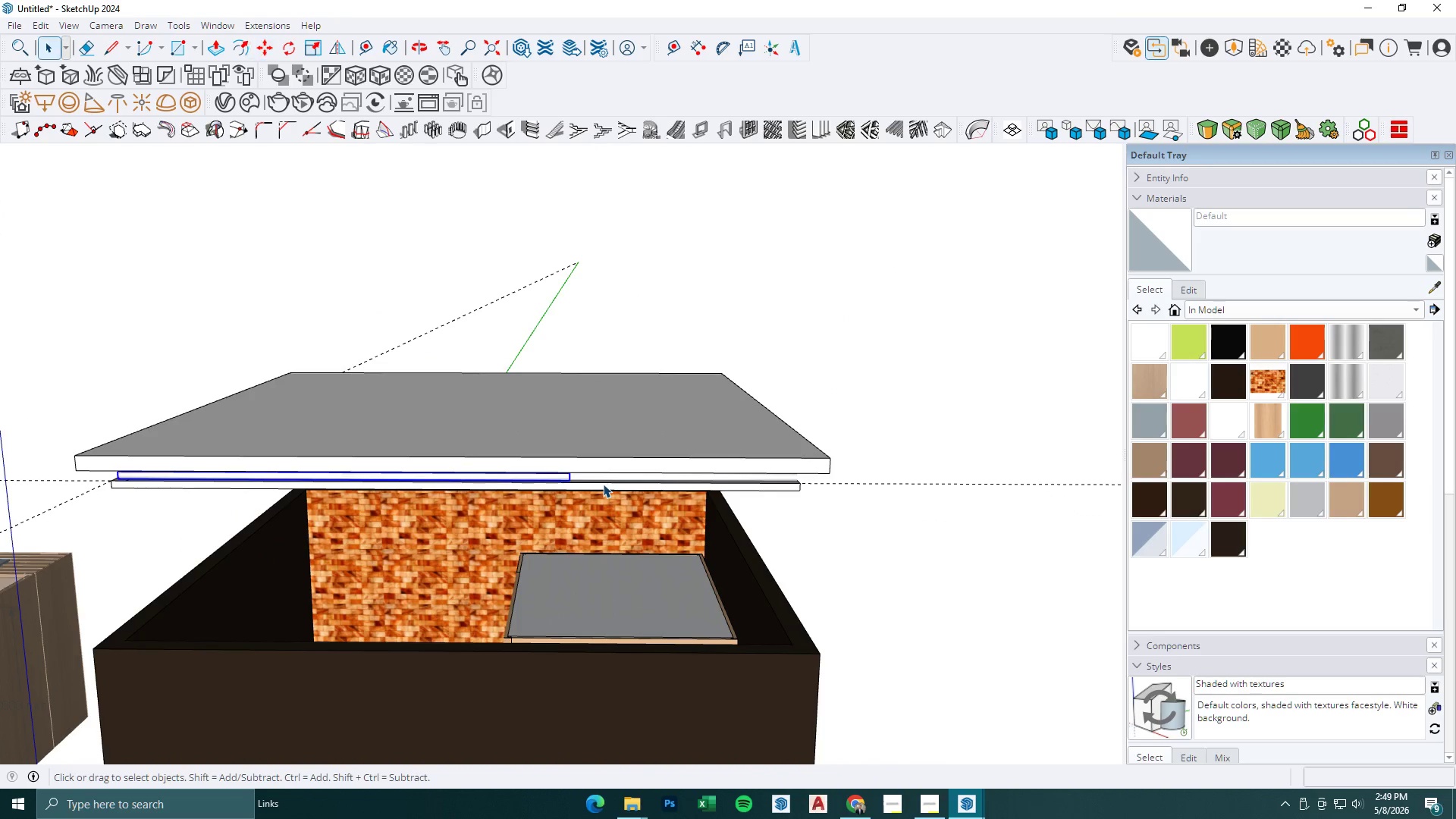 
hold_key(key=ControlLeft, duration=0.61)
 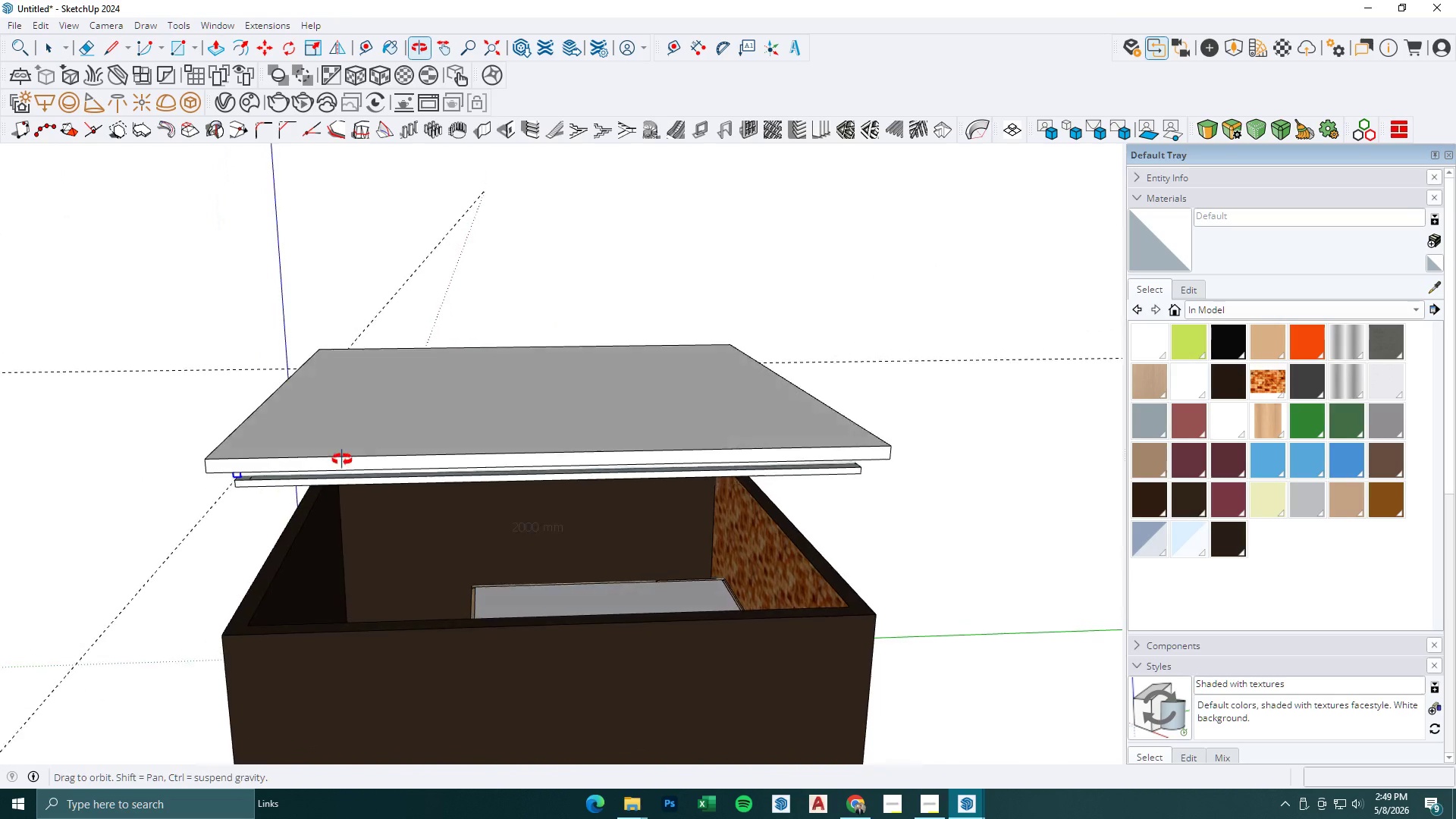 
scroll: coordinate [287, 377], scroll_direction: up, amount: 8.0
 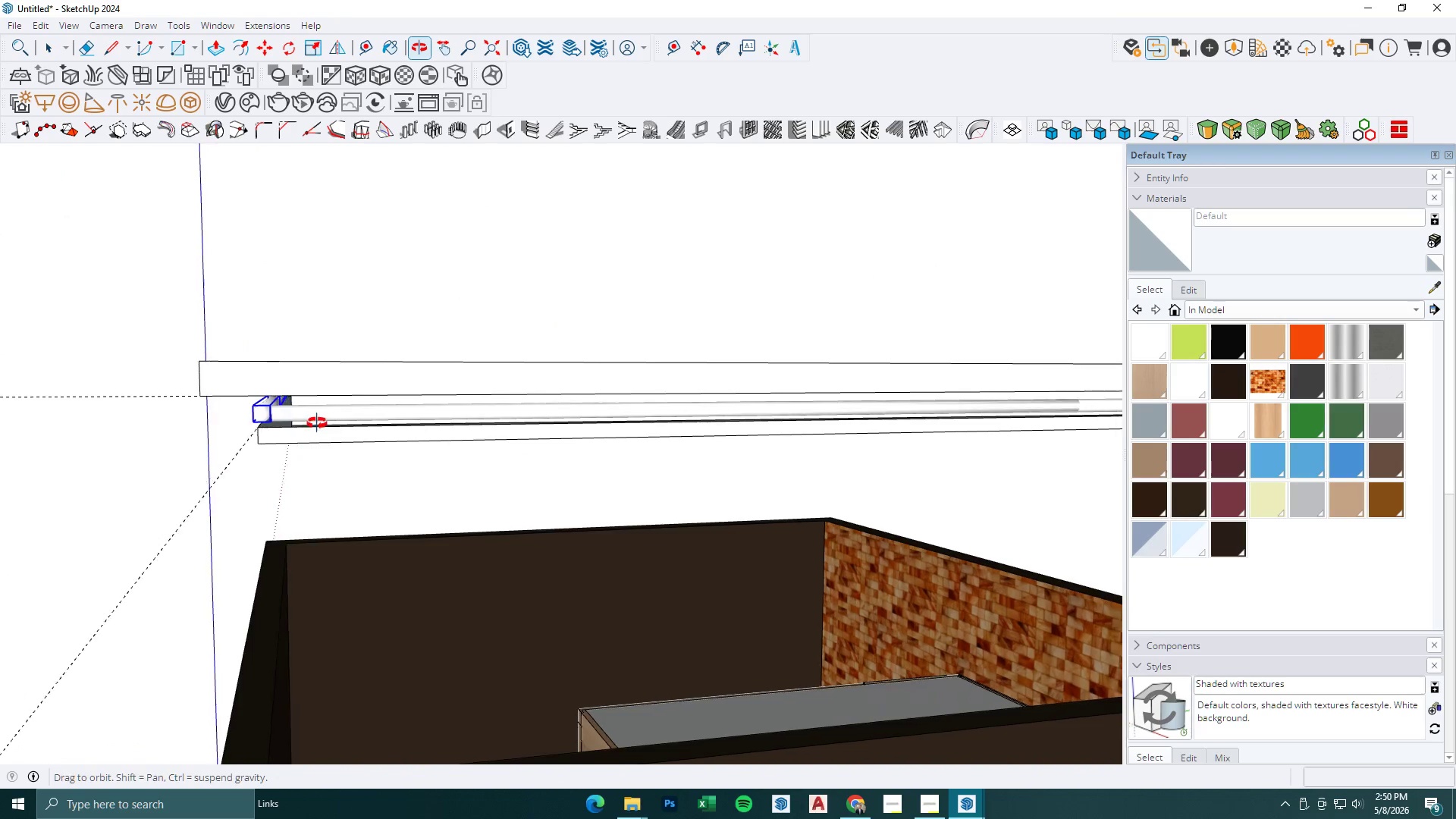 
key(M)
 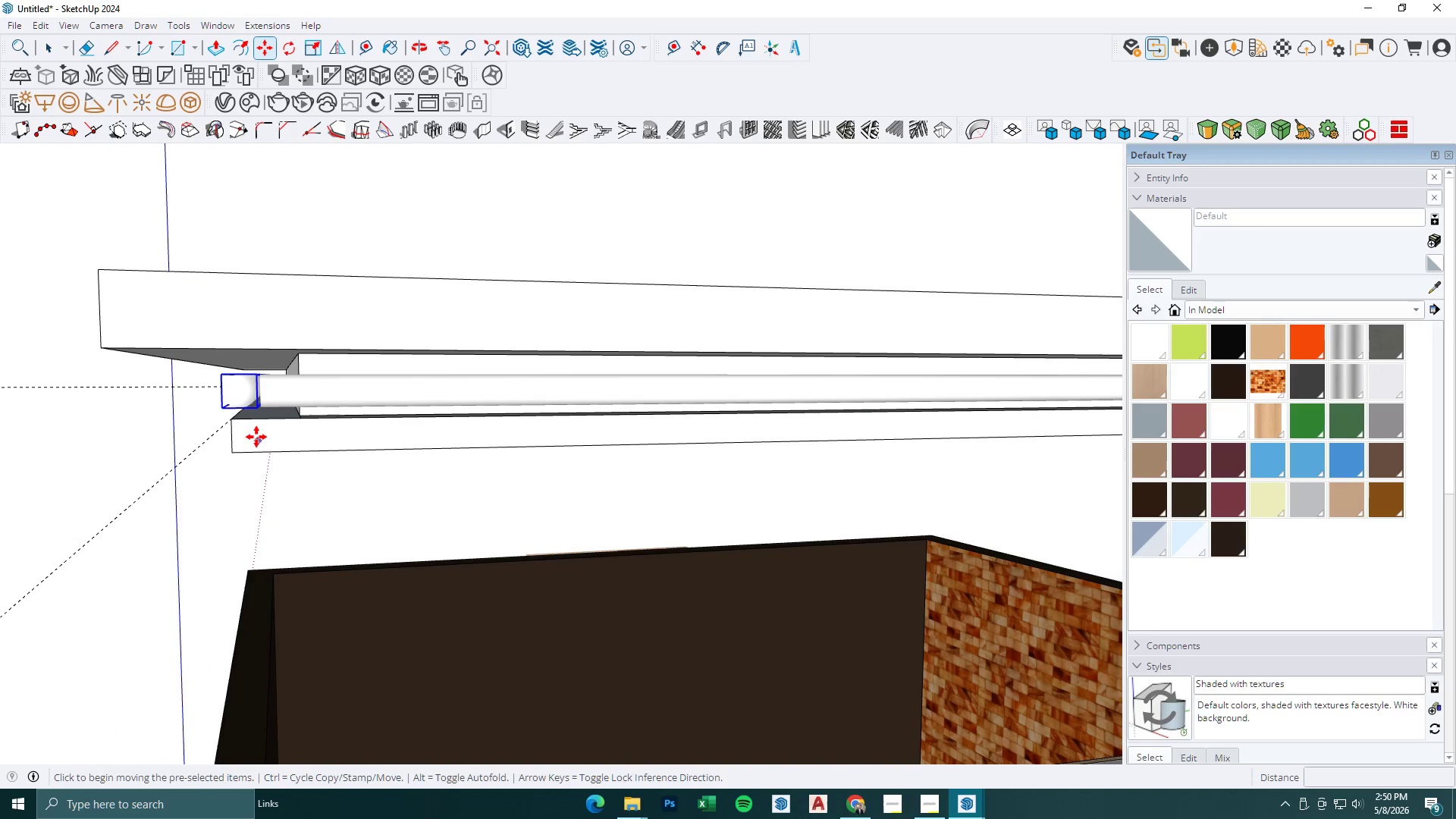 
left_click([256, 437])
 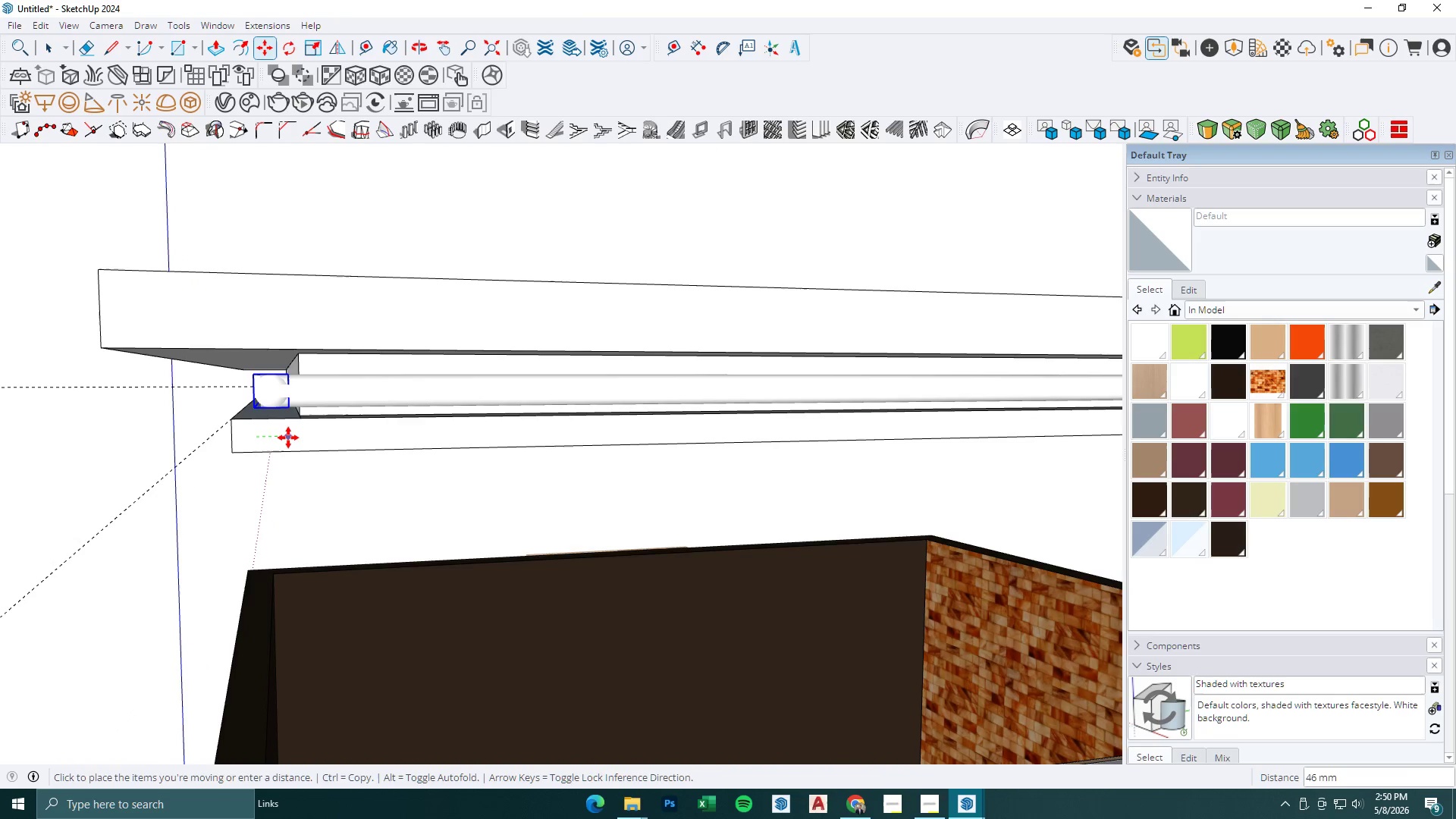 
scroll: coordinate [270, 446], scroll_direction: up, amount: 7.0
 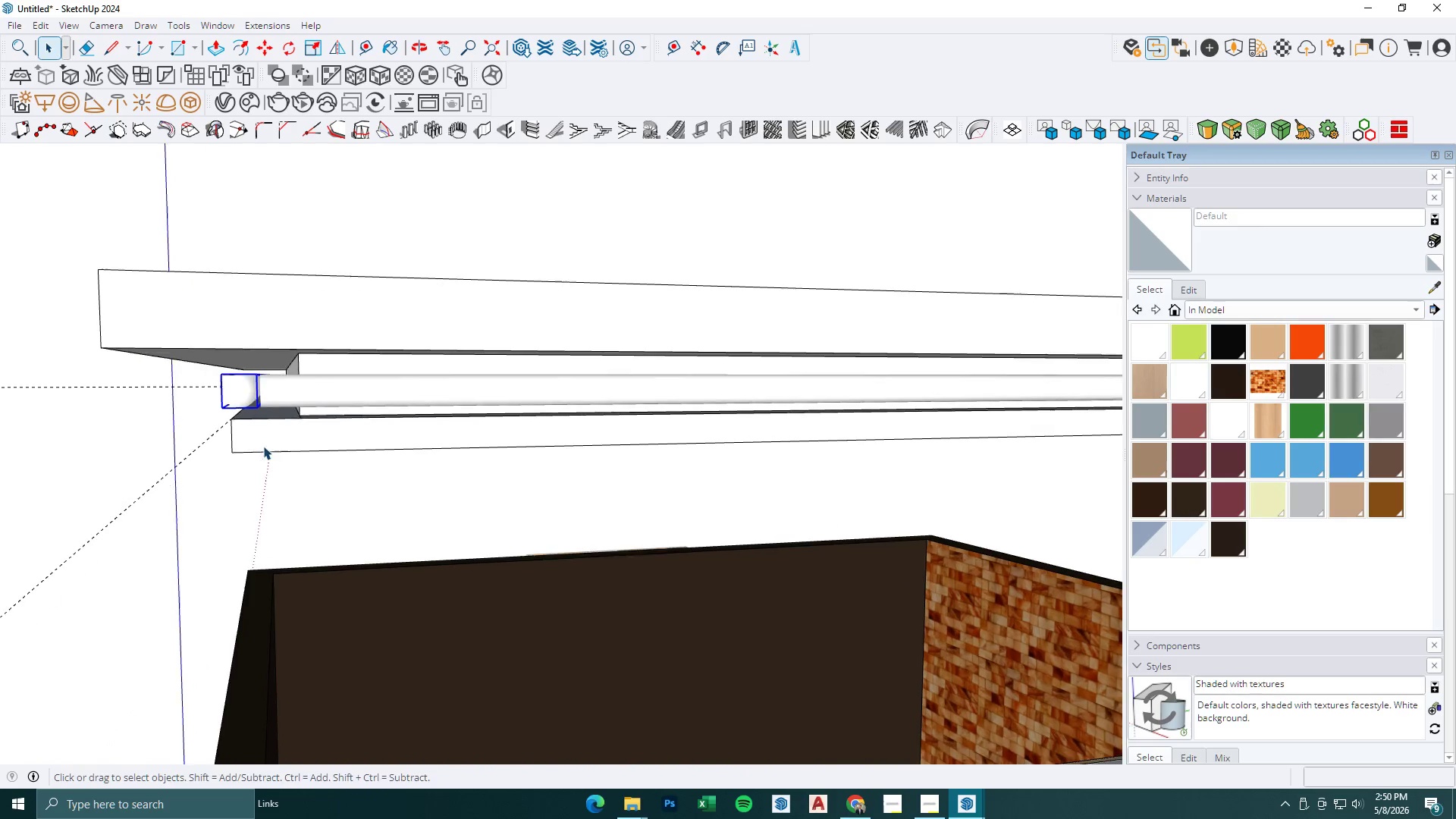 
left_click([288, 438])
 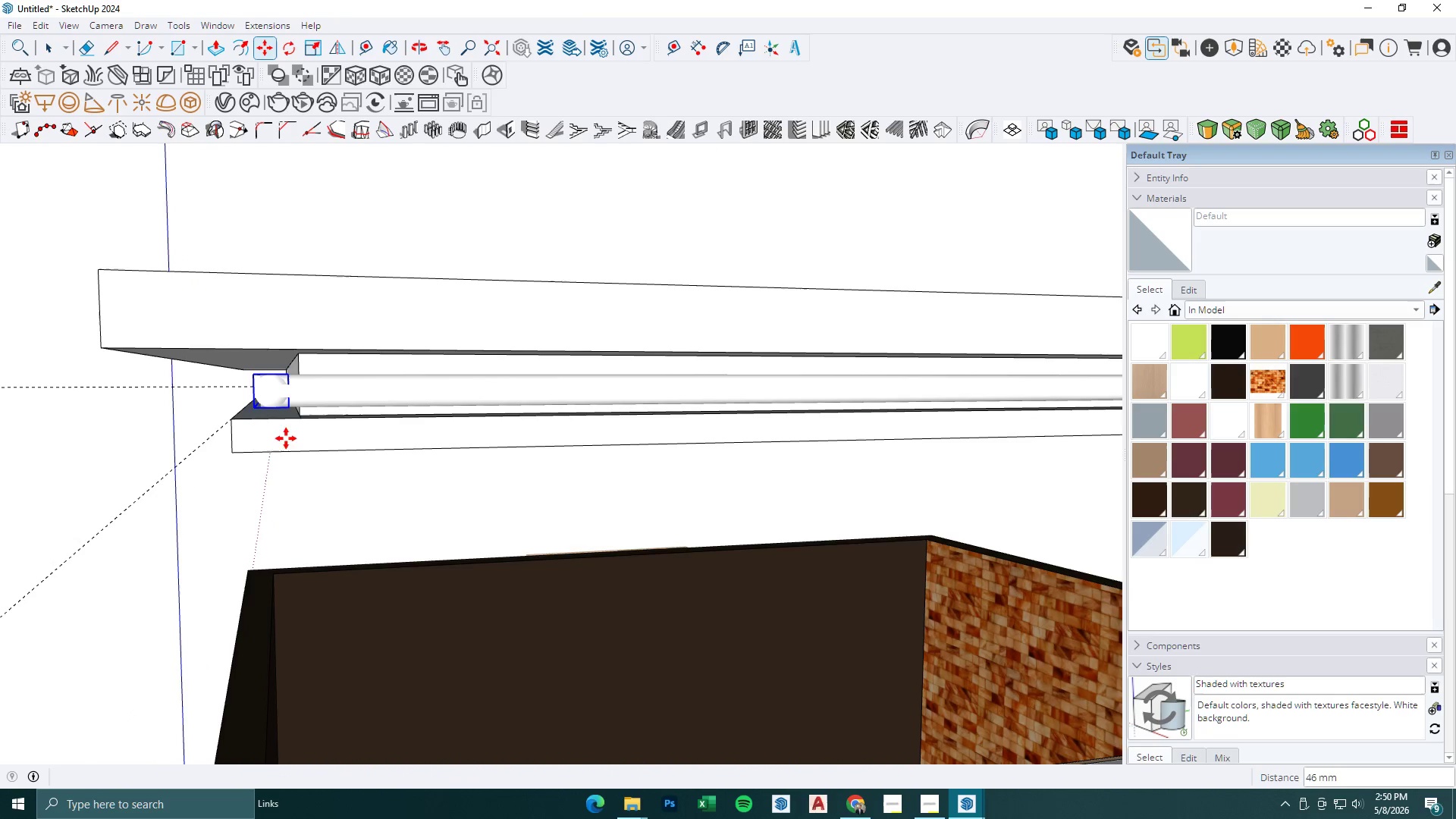 
scroll: coordinate [256, 463], scroll_direction: down, amount: 9.0
 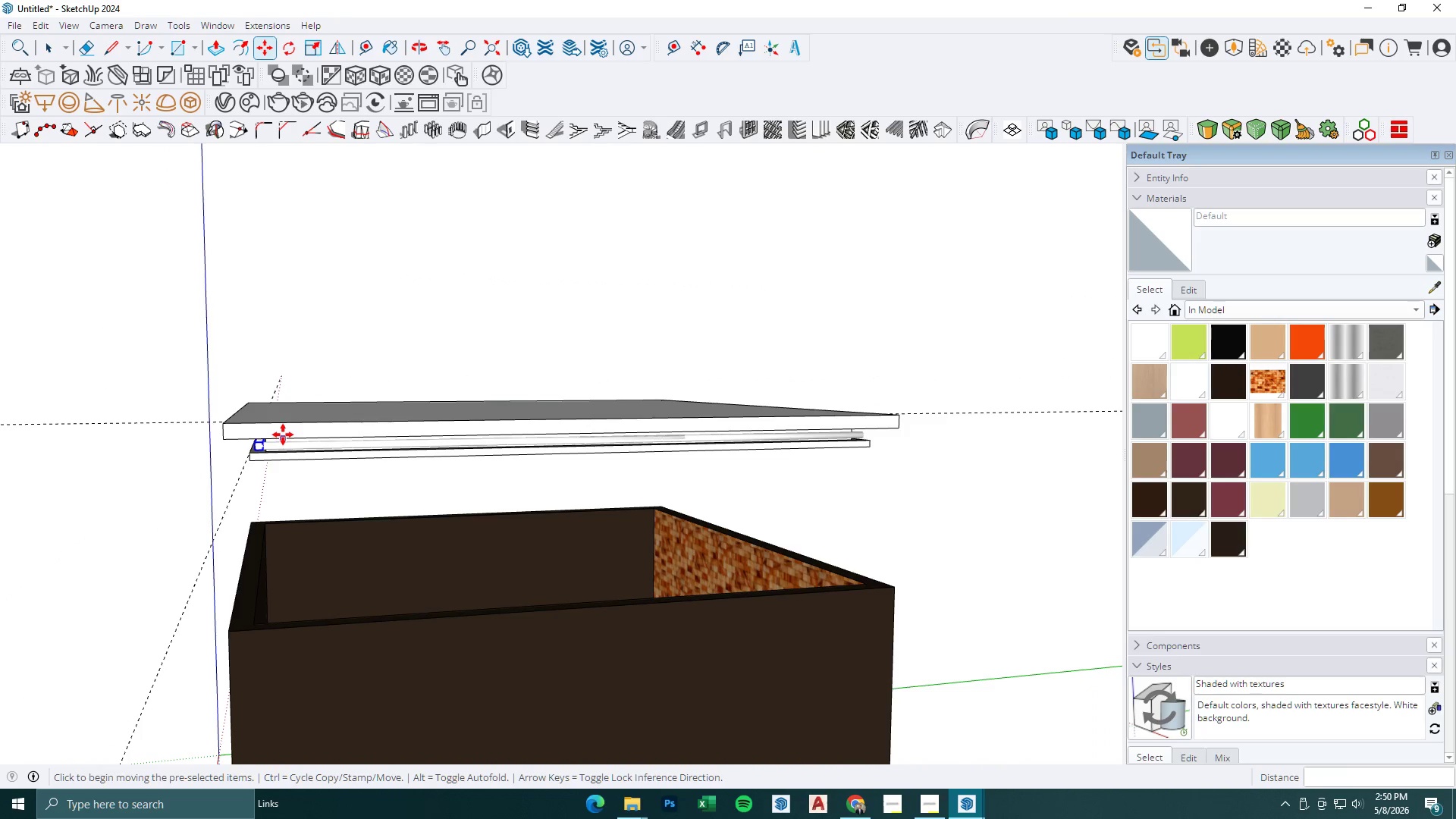 
left_click([282, 435])
 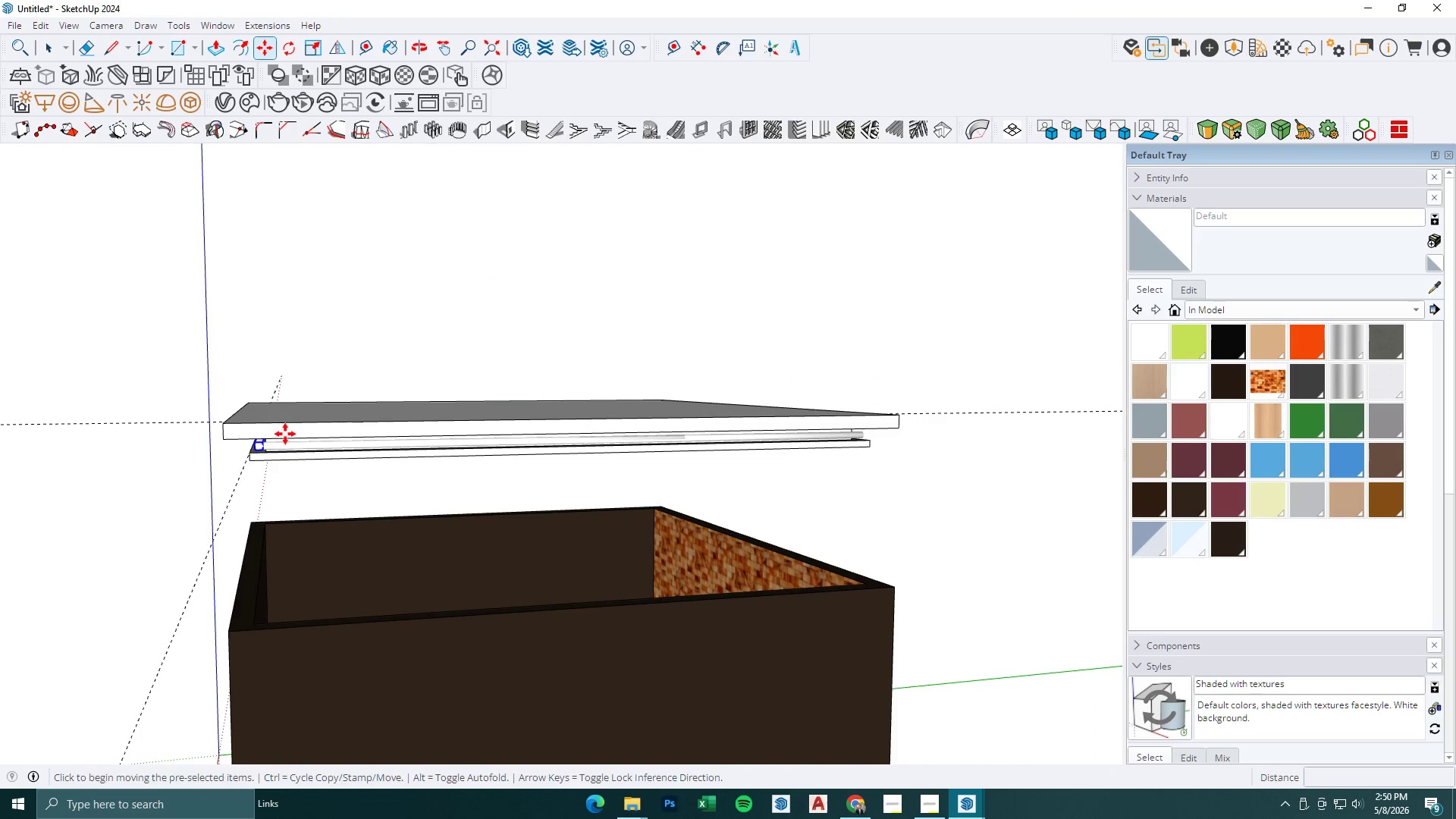 
key(Control+ControlLeft)
 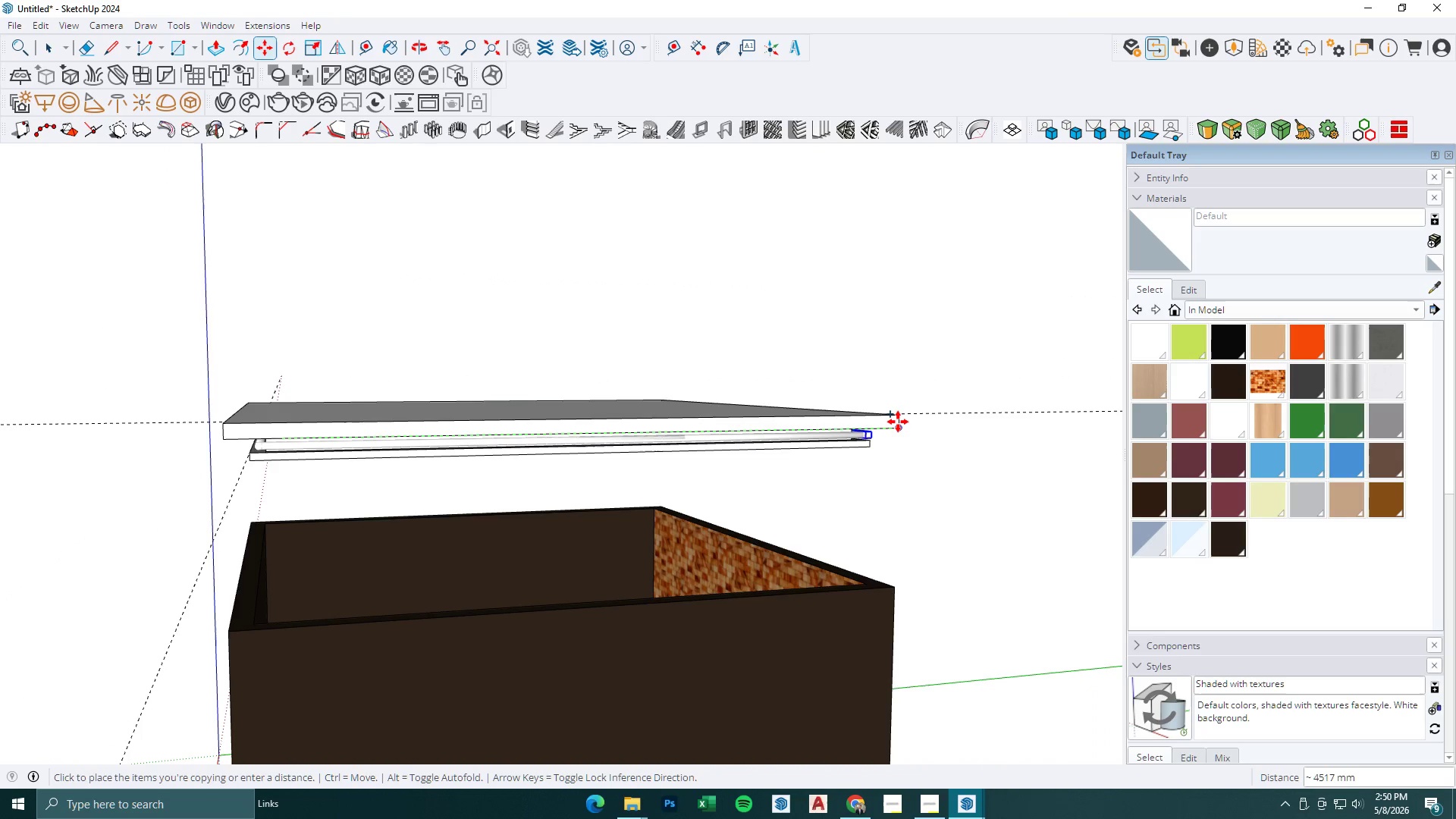 
left_click([898, 422])
 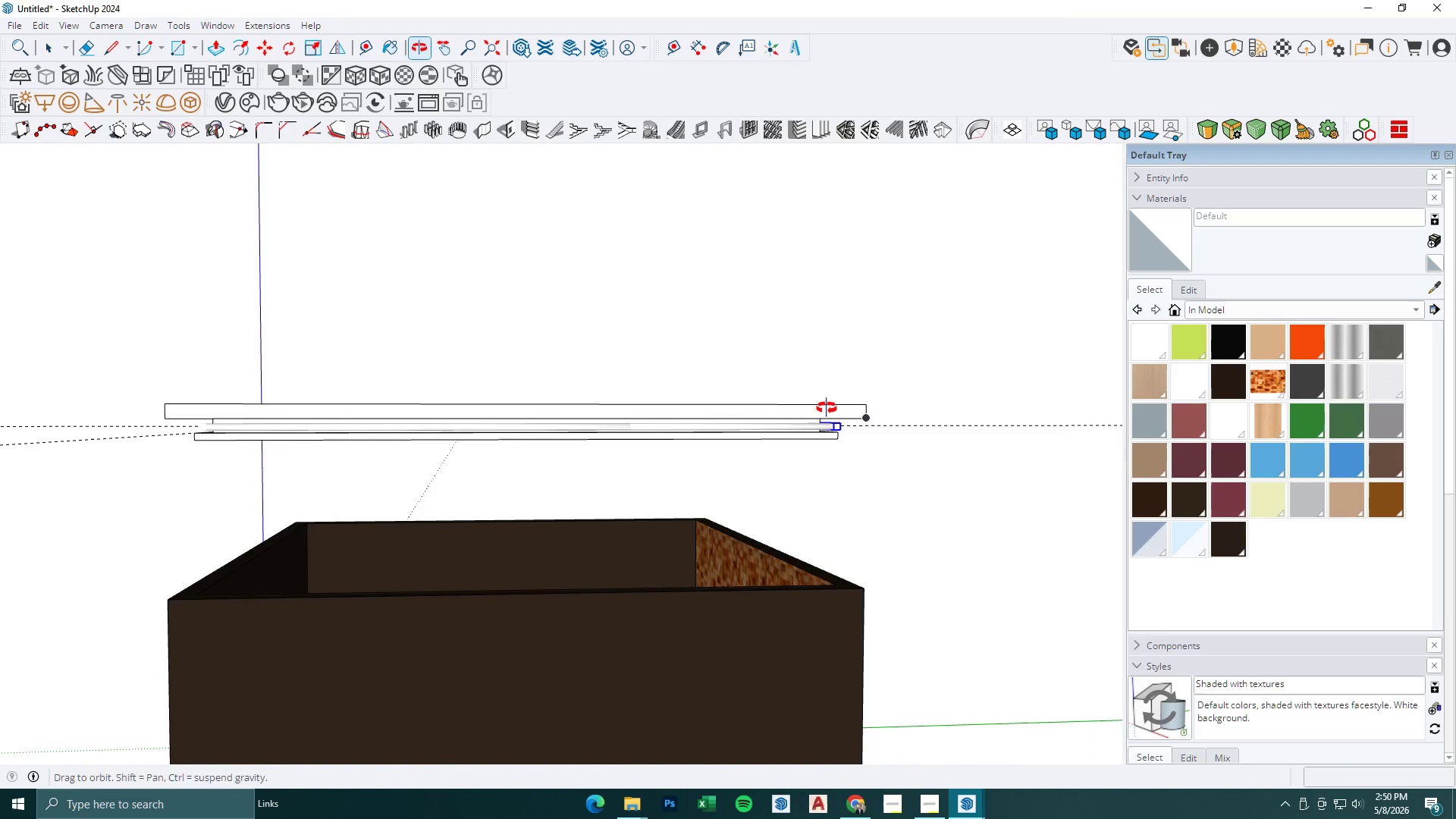 
scroll: coordinate [833, 435], scroll_direction: up, amount: 10.0
 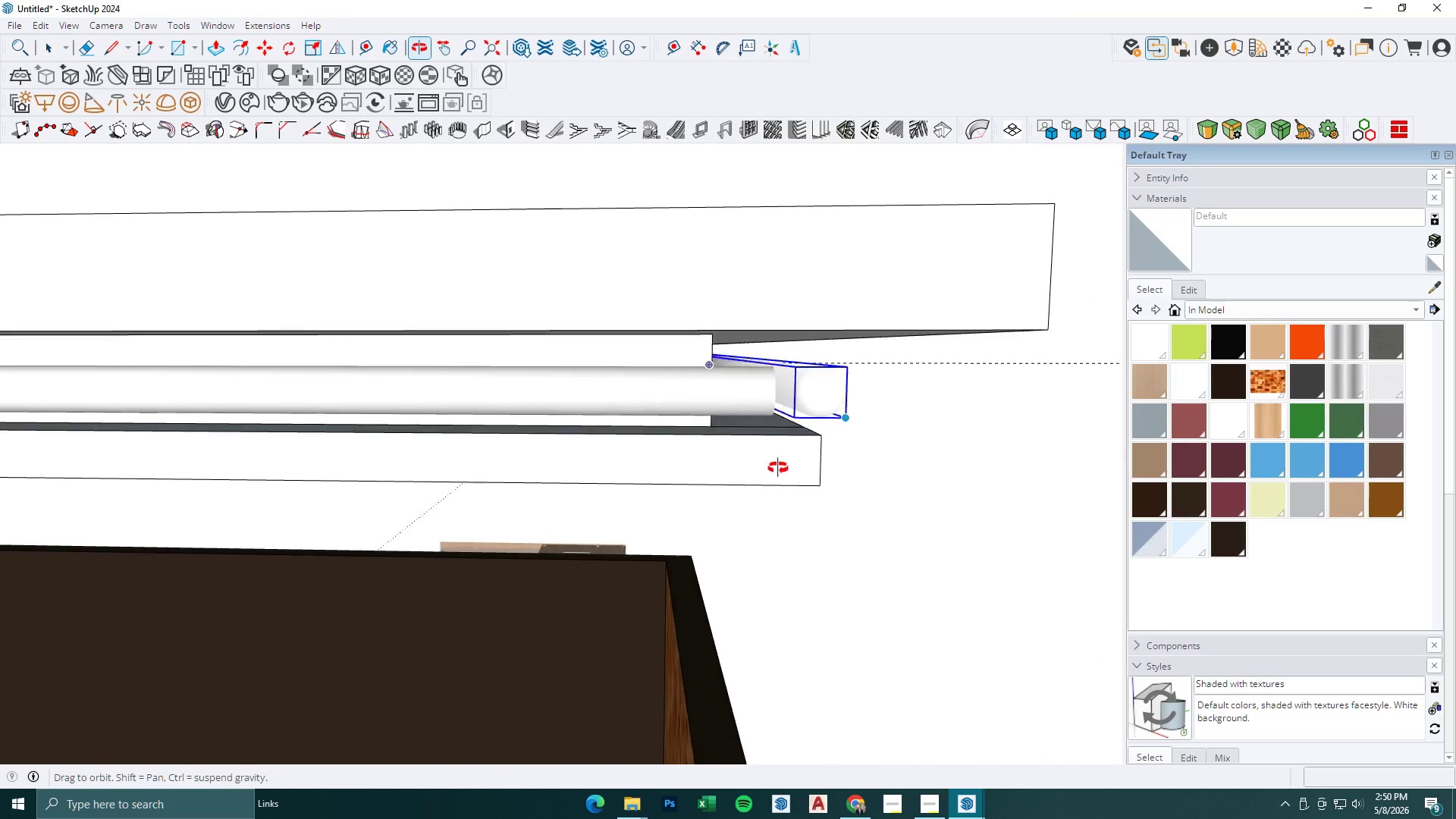 
left_click_drag(start_coordinate=[787, 471], to_coordinate=[783, 471])
 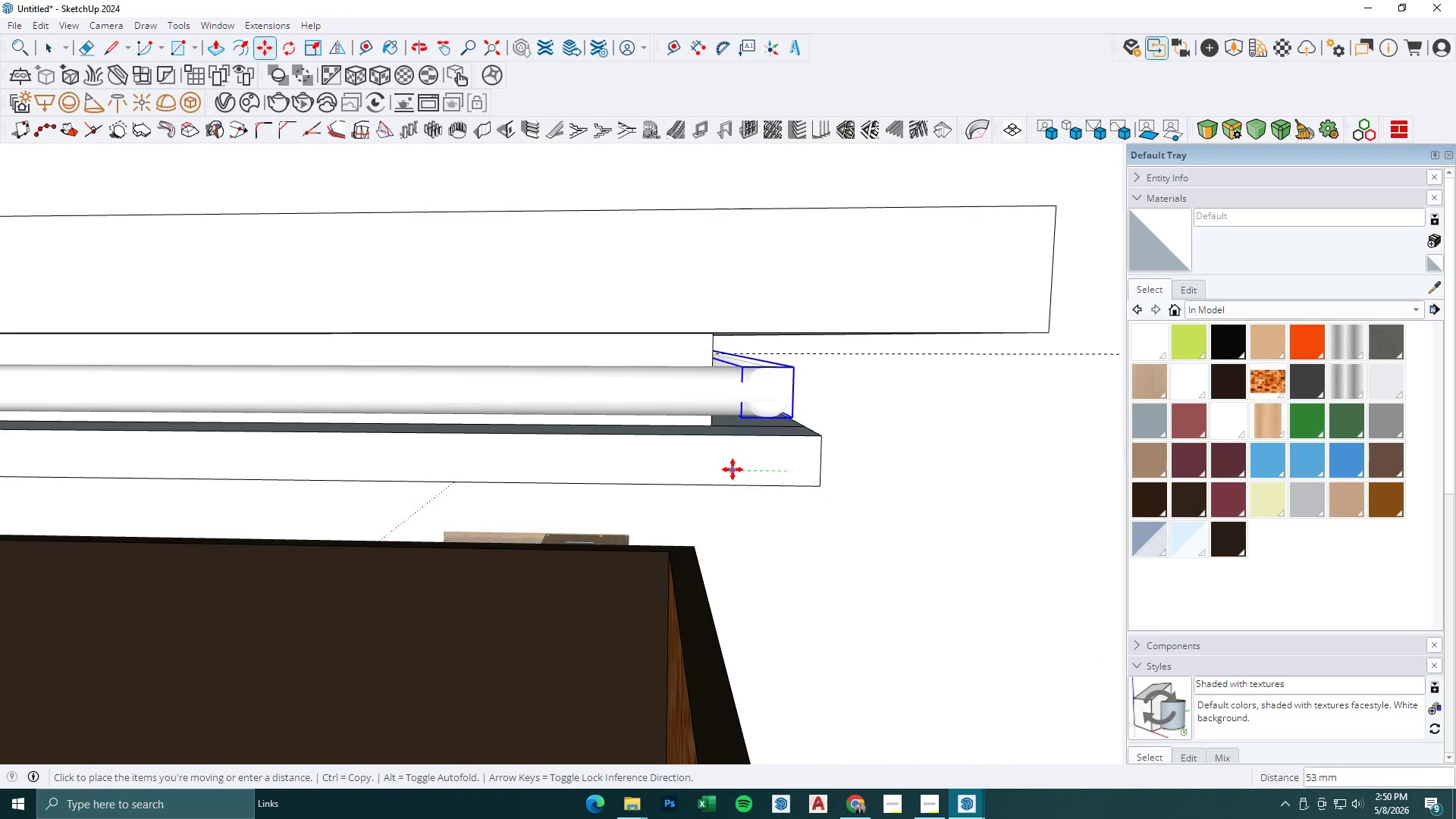 
left_click([732, 469])
 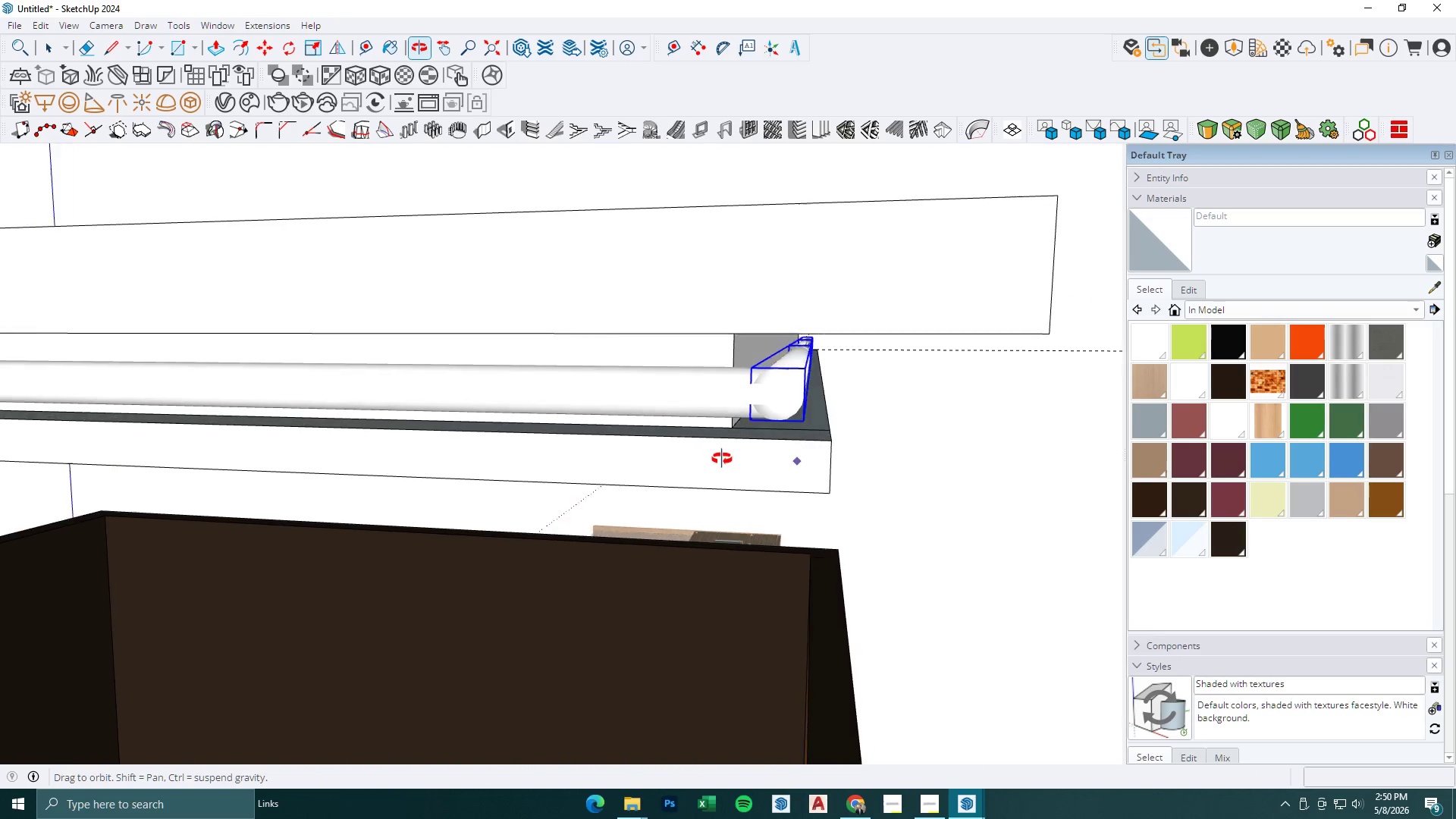 
key(Space)
 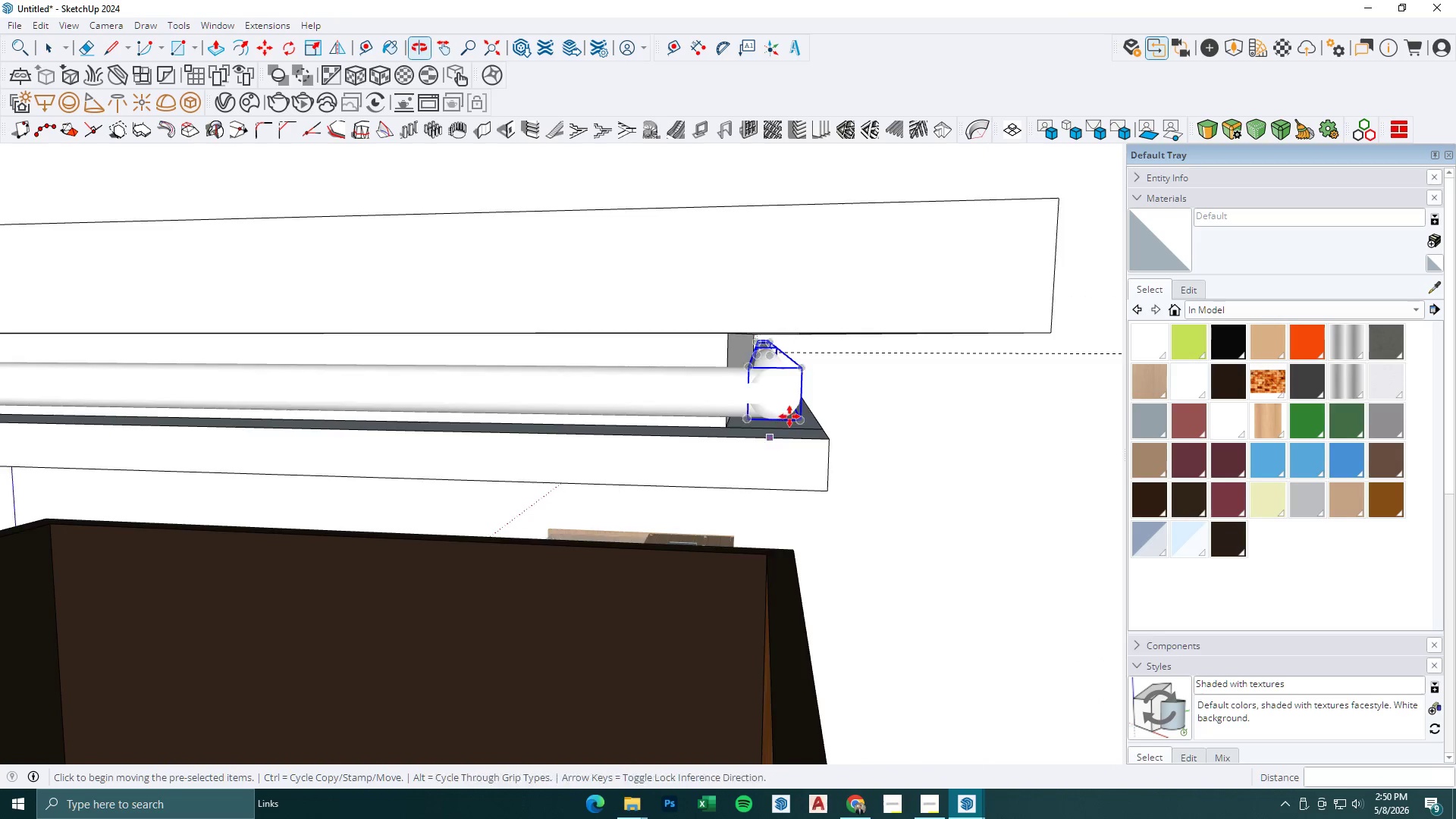 
key(Escape)
 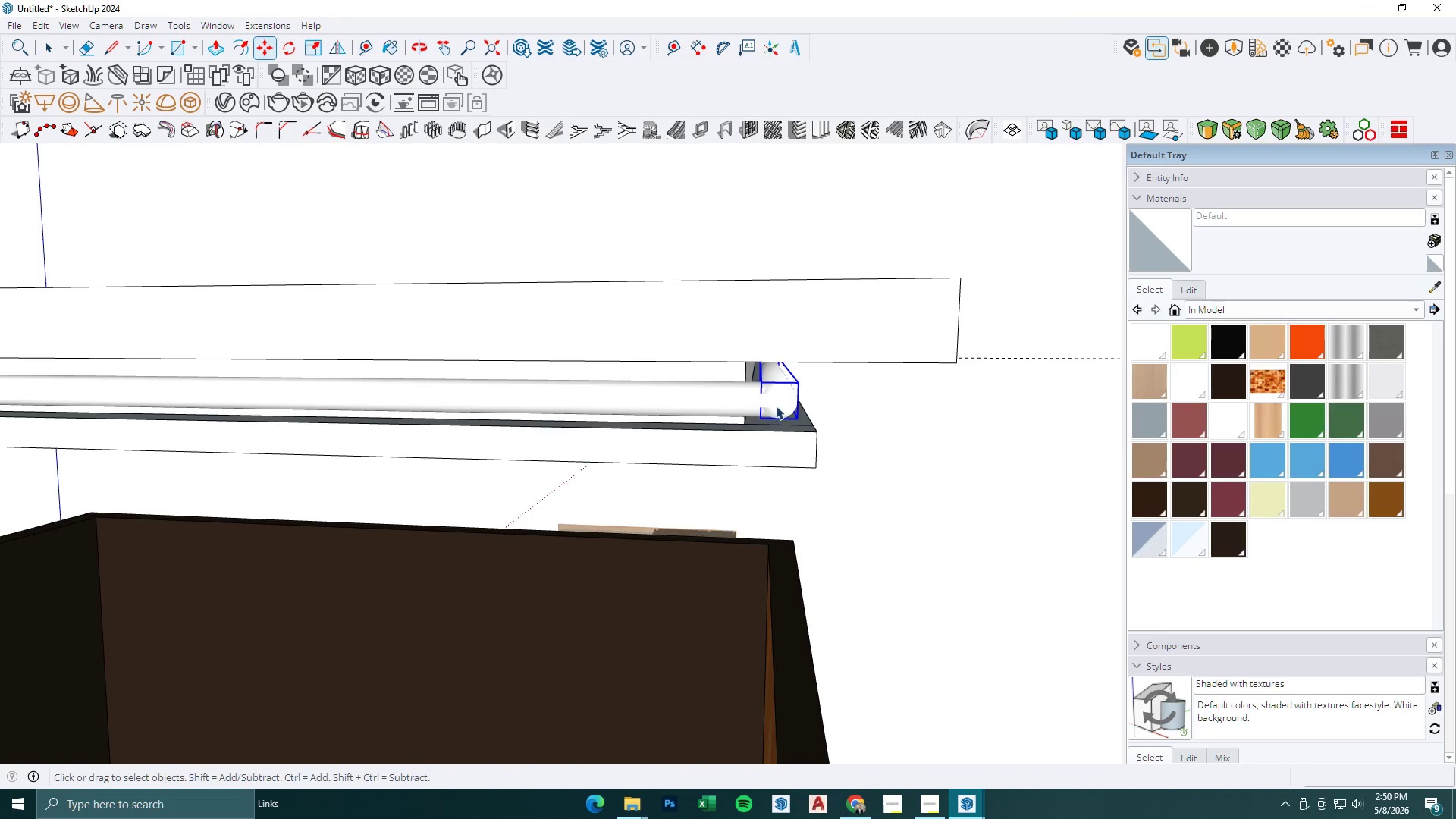 
key(Escape)
 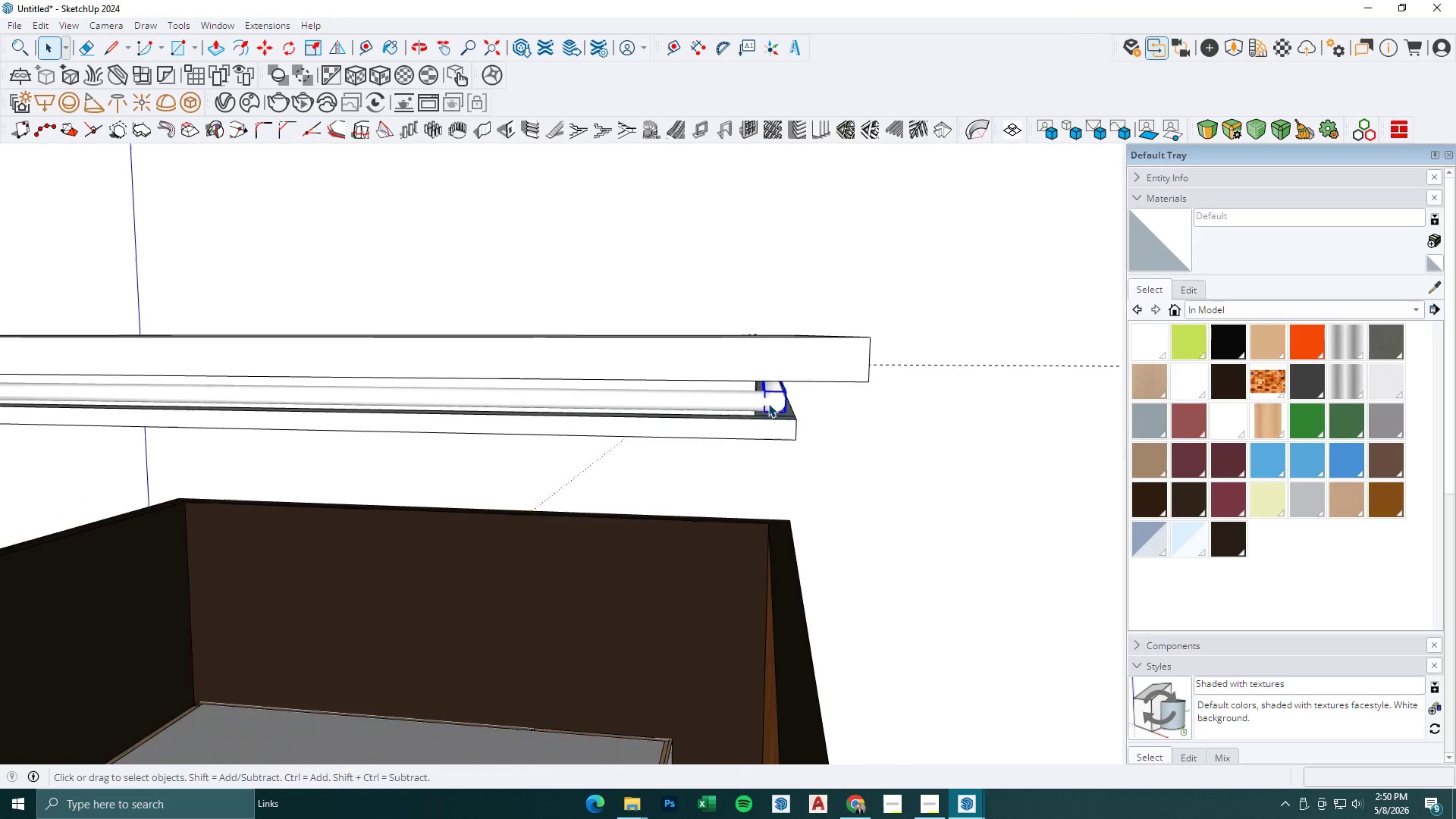 
key(Escape)
 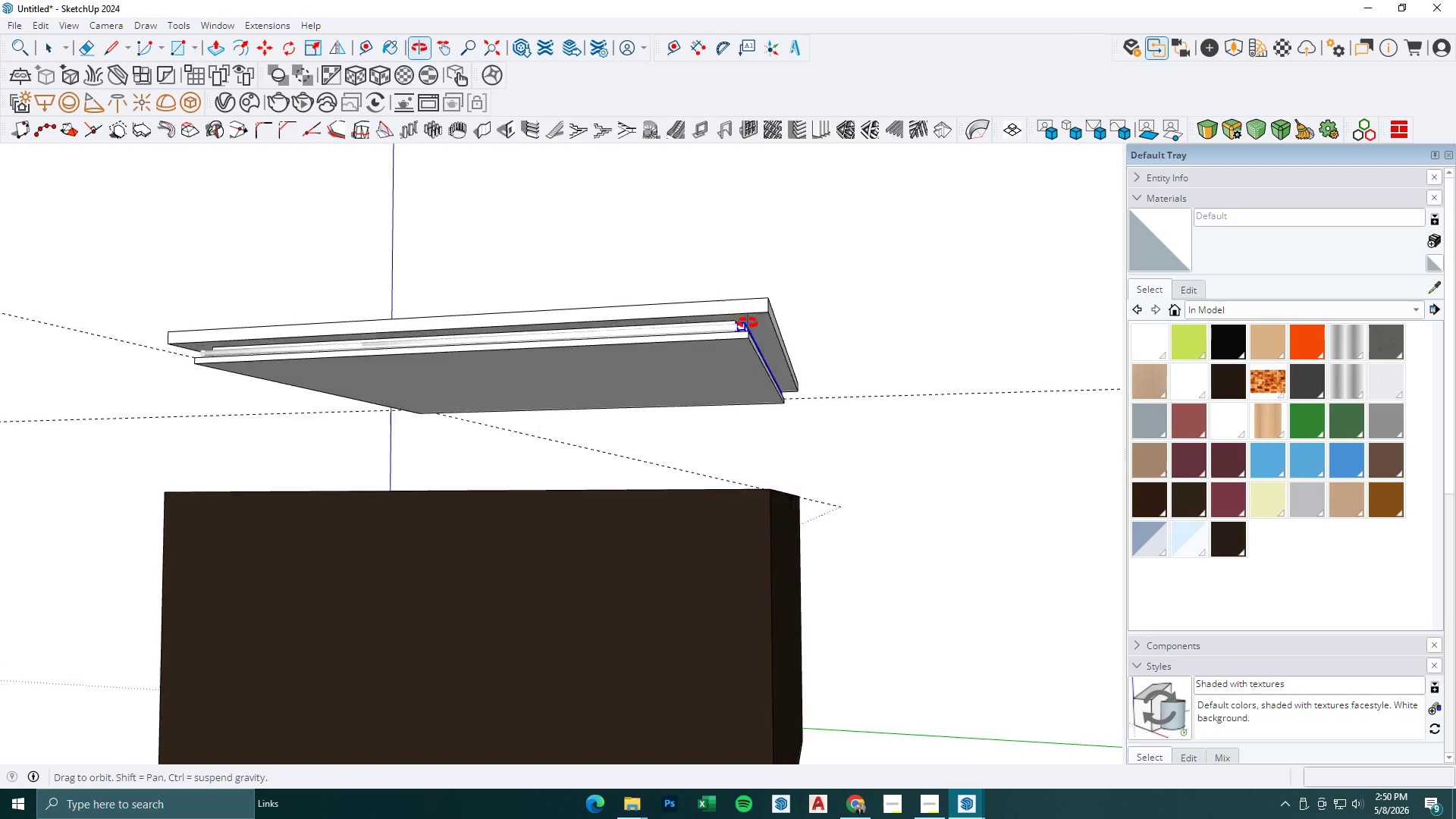 
scroll: coordinate [782, 405], scroll_direction: down, amount: 23.0
 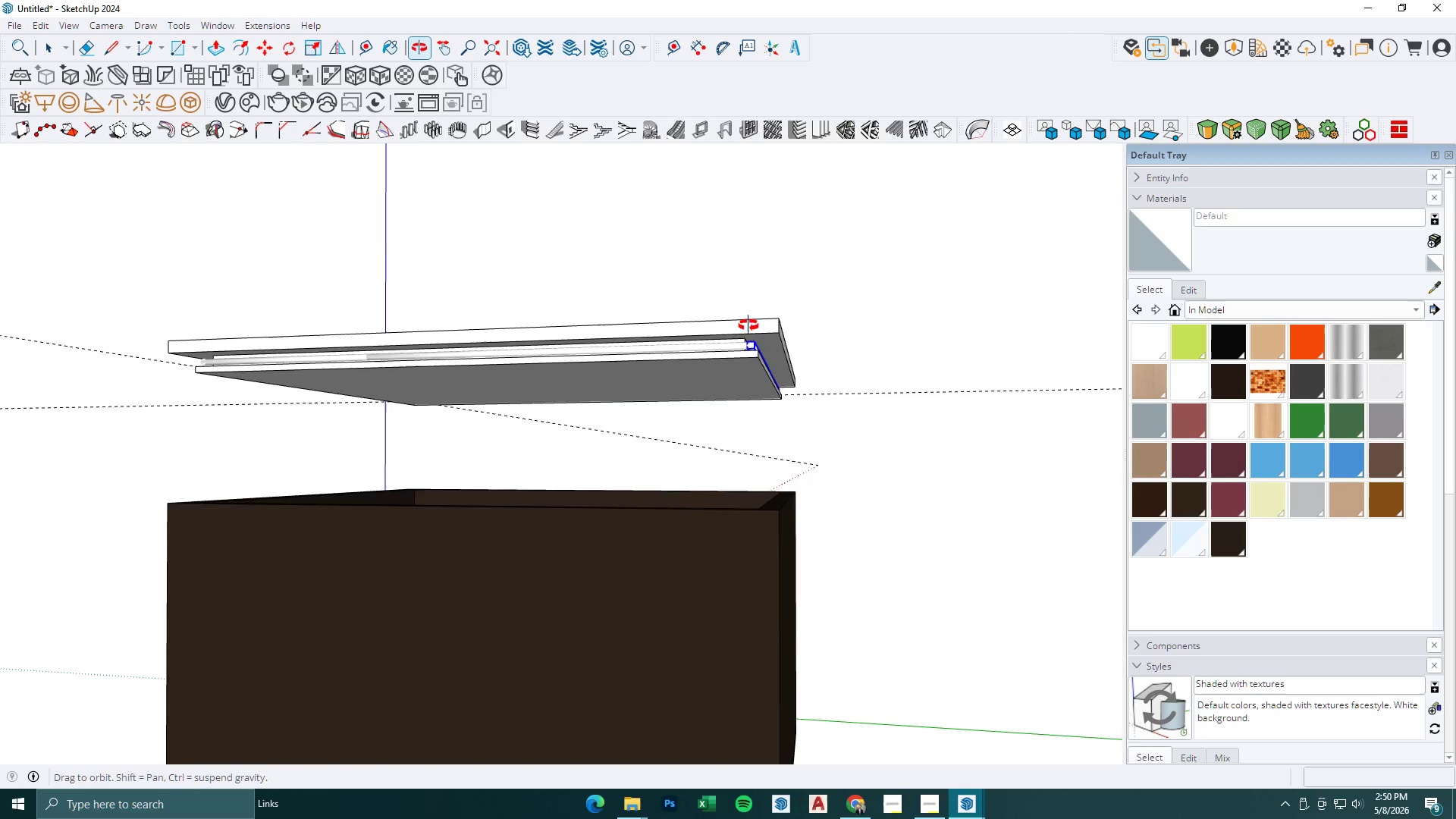 
left_click([732, 301])
 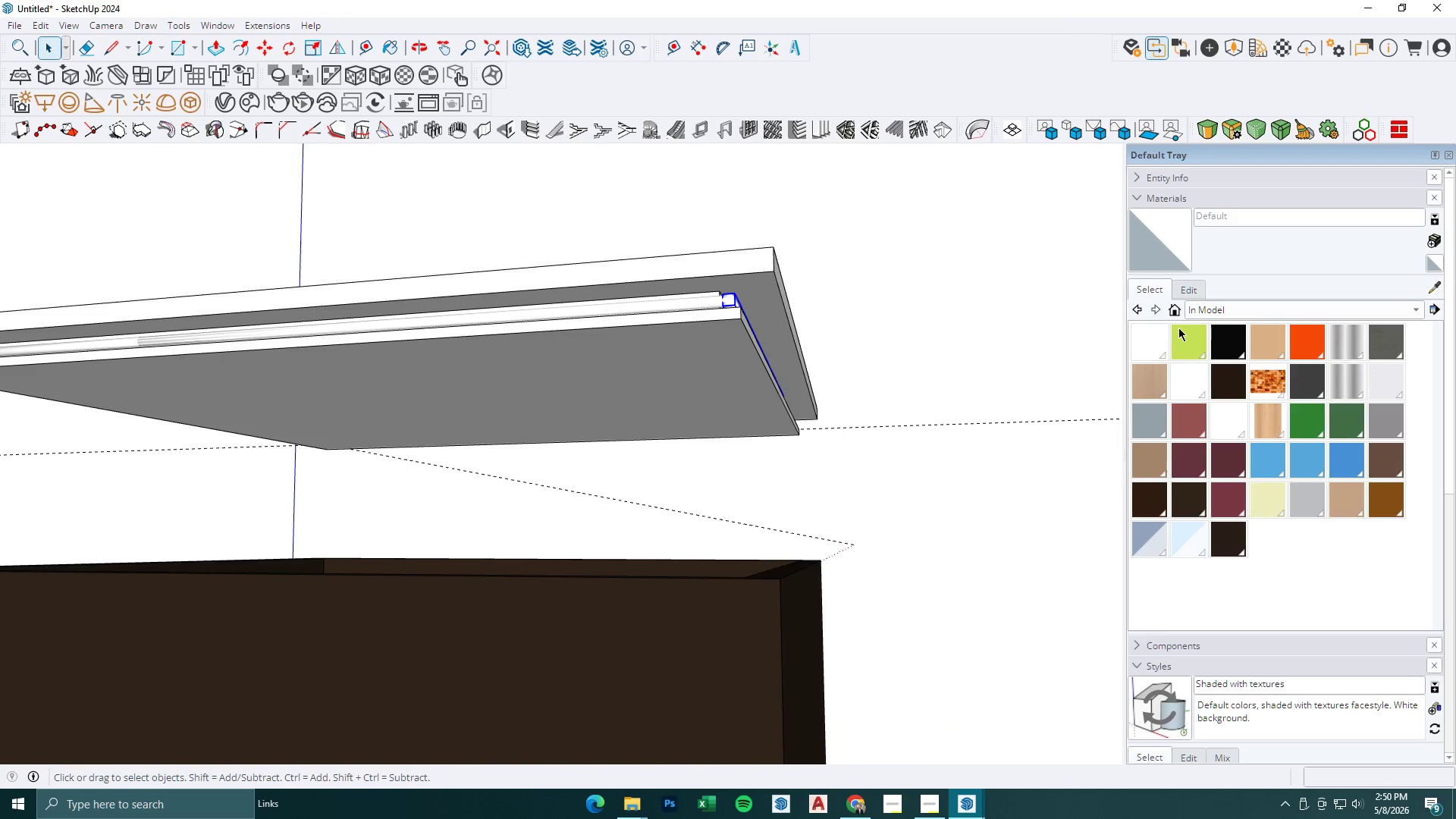 
scroll: coordinate [736, 310], scroll_direction: up, amount: 5.0
 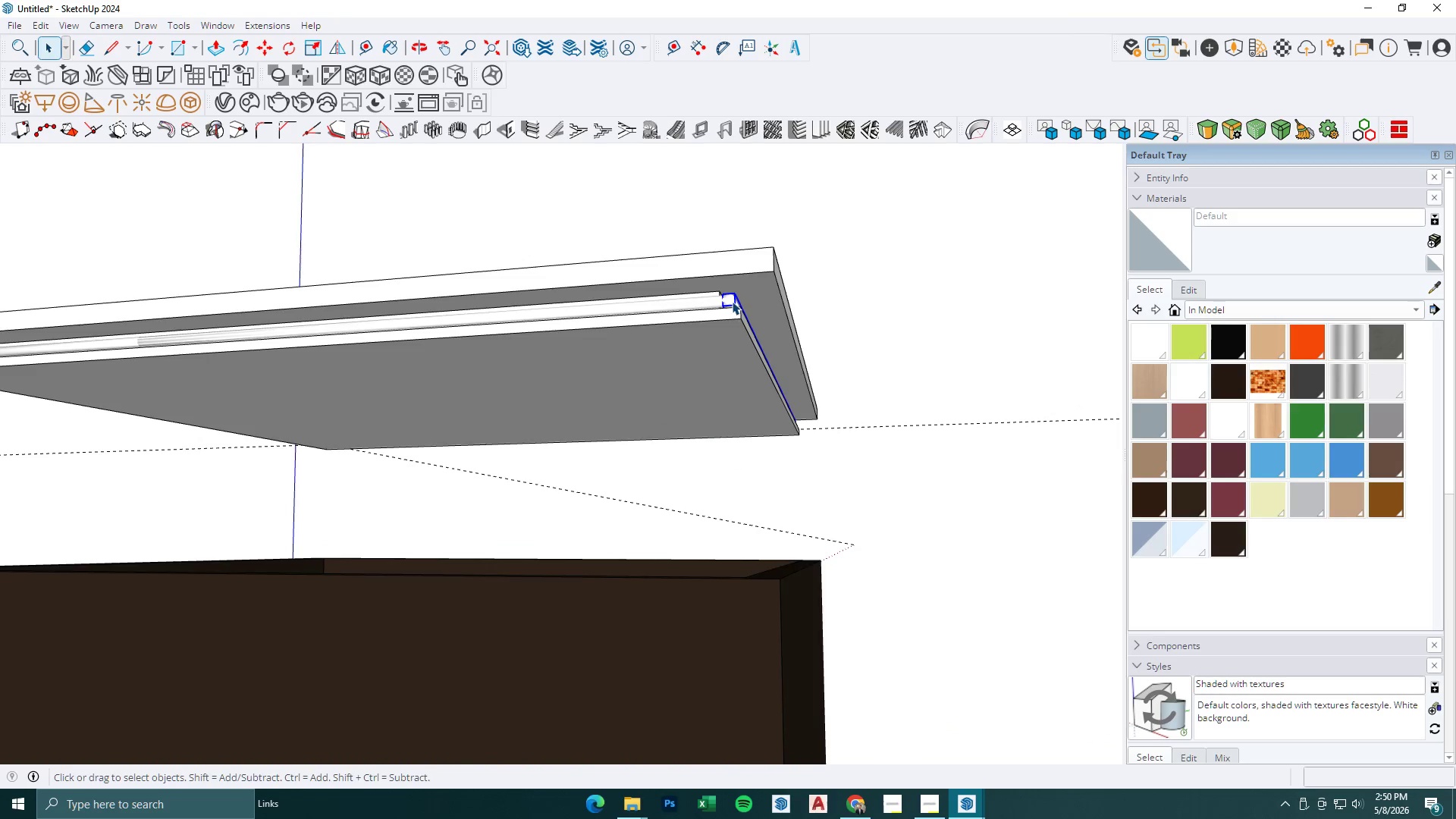 
mouse_move([1403, 354])
 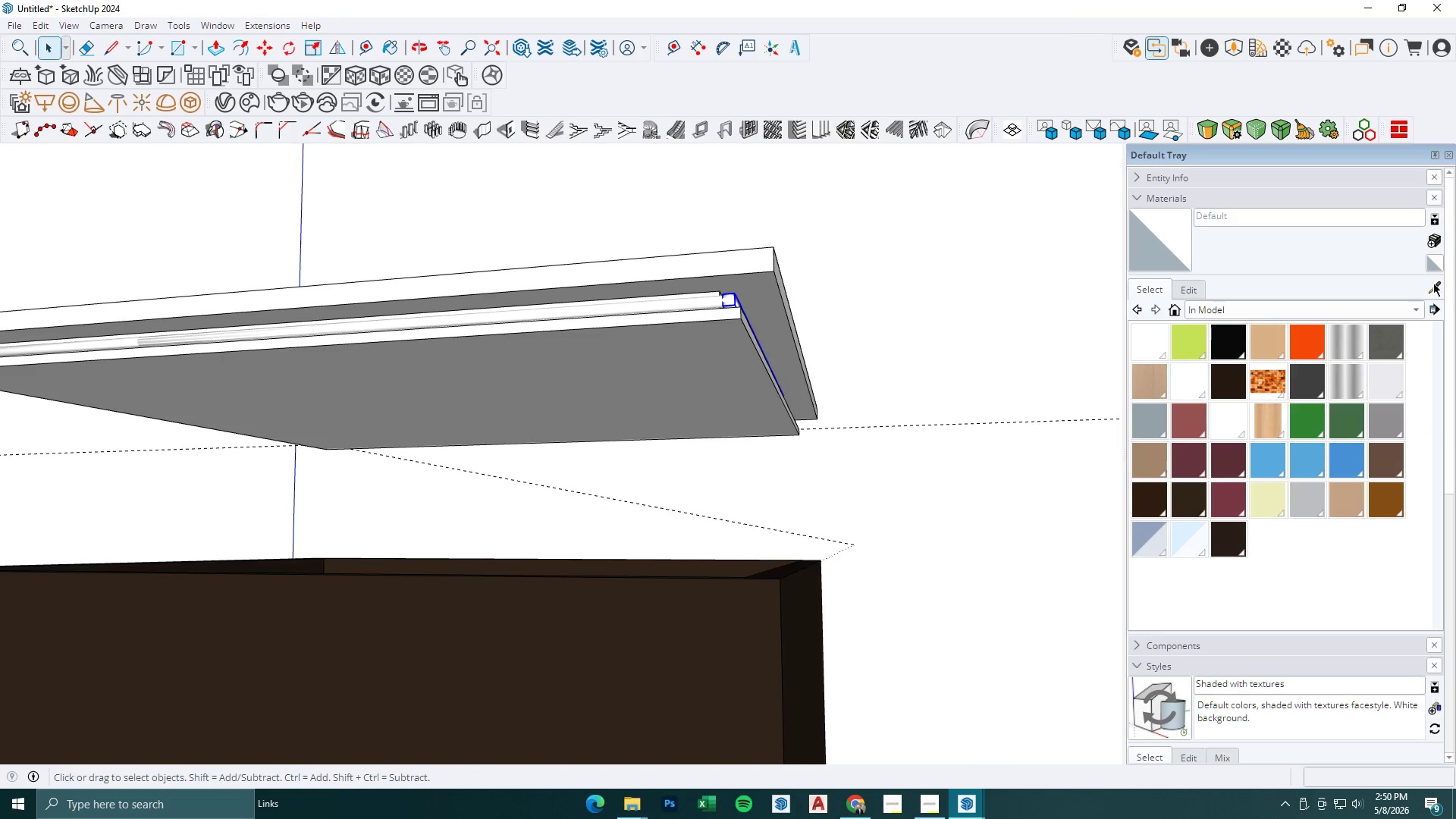 
left_click([1429, 258])
 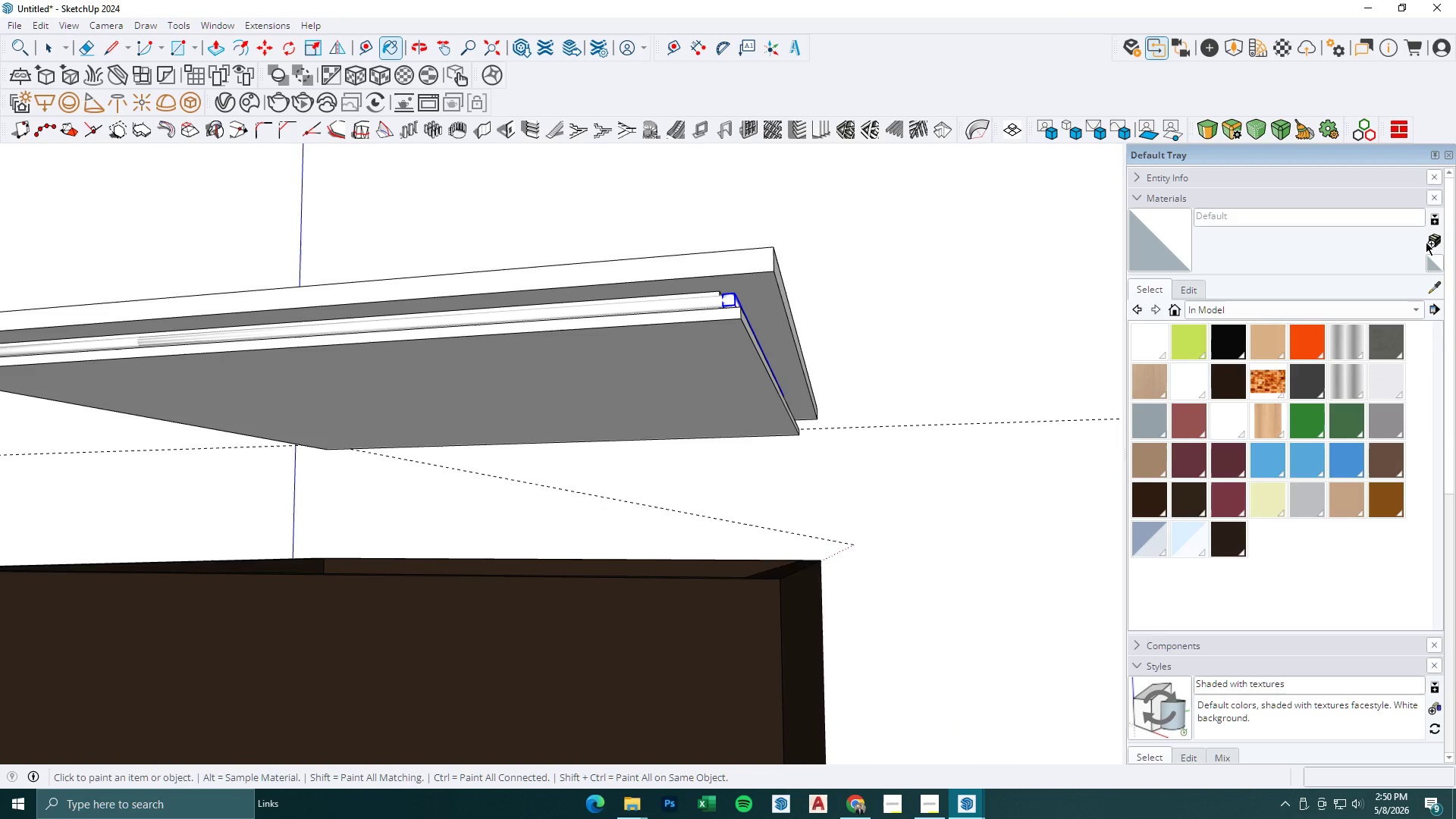 
left_click([1434, 231])
 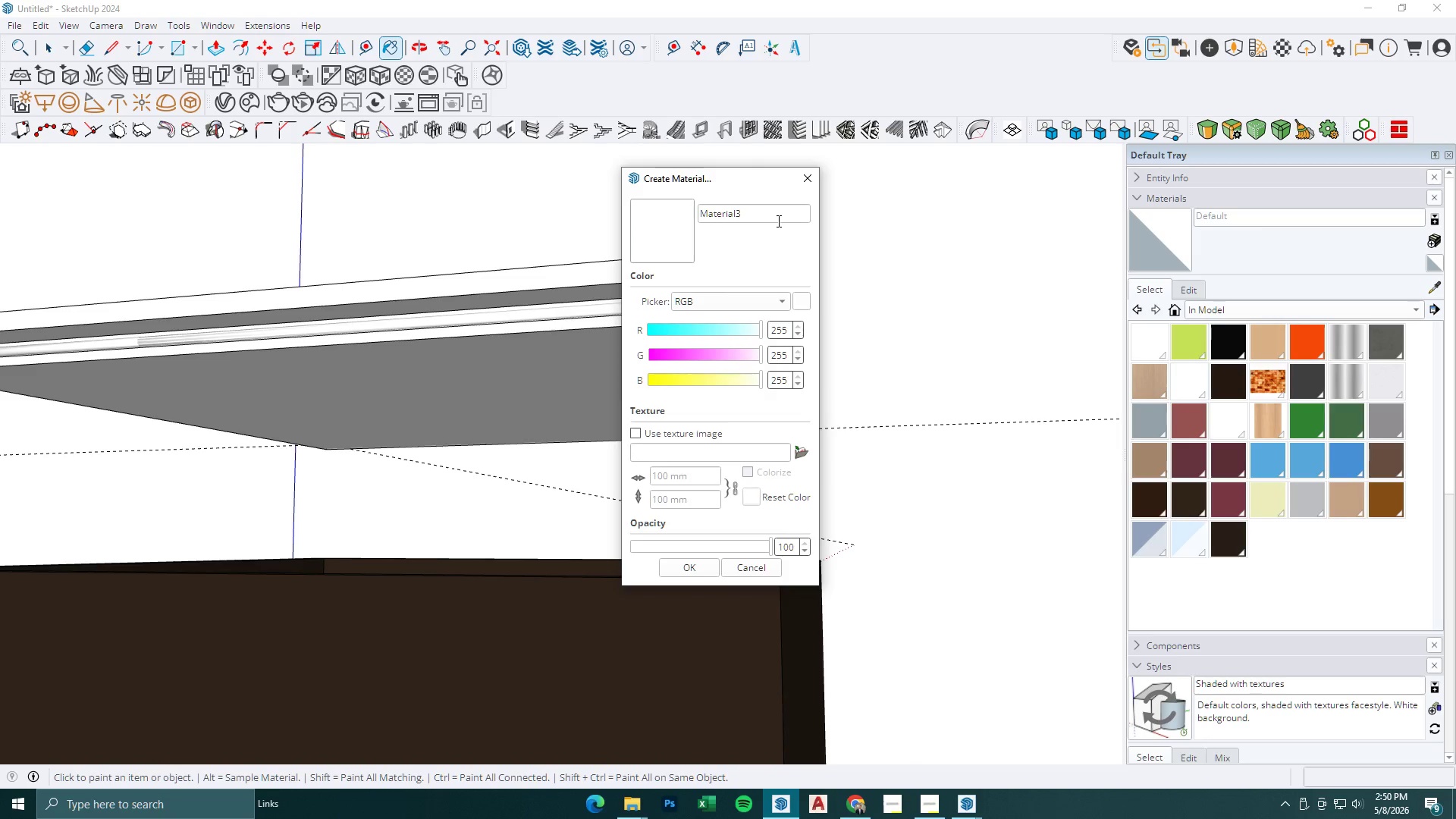 
wait(12.06)
 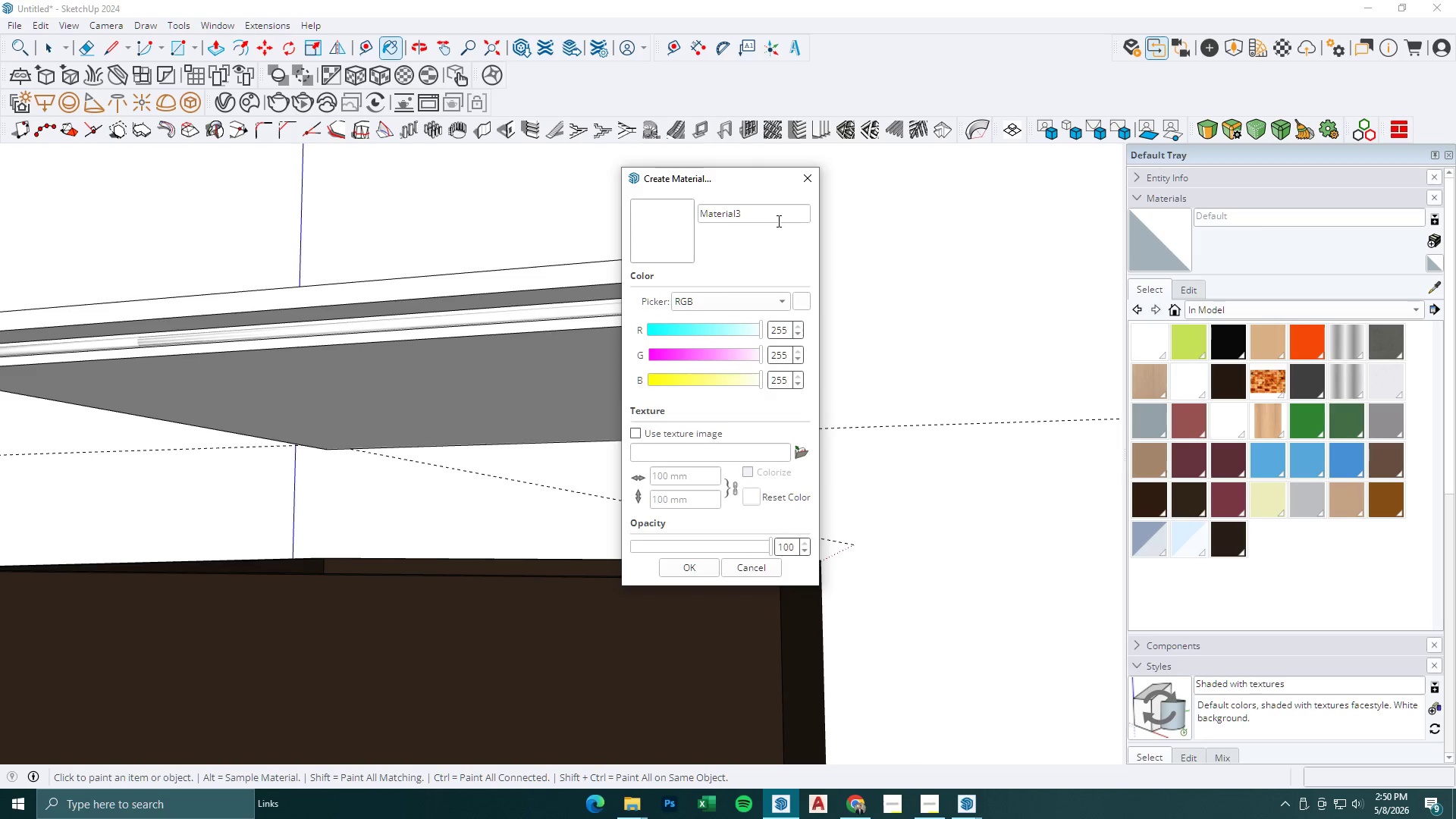 
left_click_drag(start_coordinate=[789, 353], to_coordinate=[756, 353])
 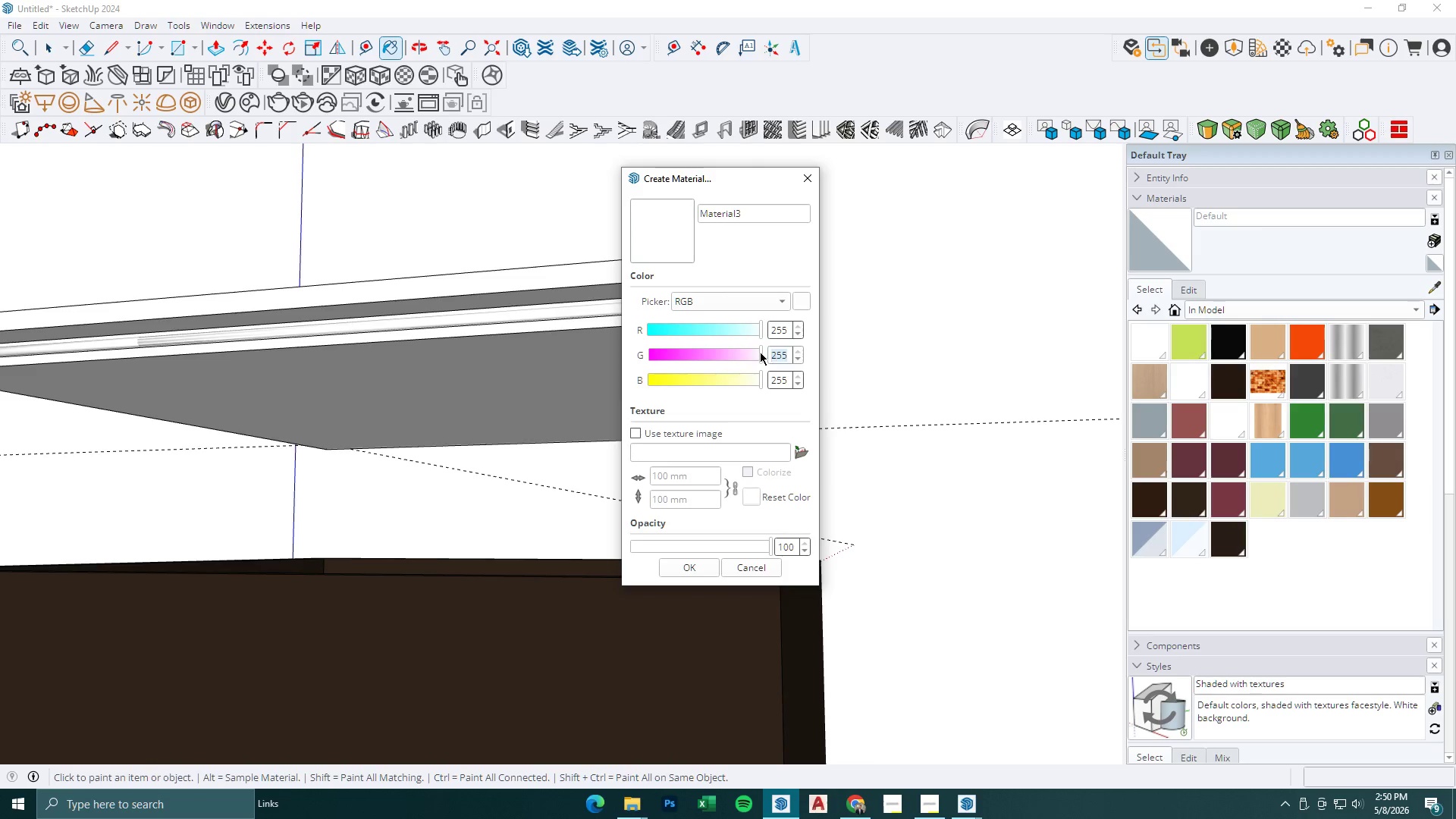 
key(Numpad1)
 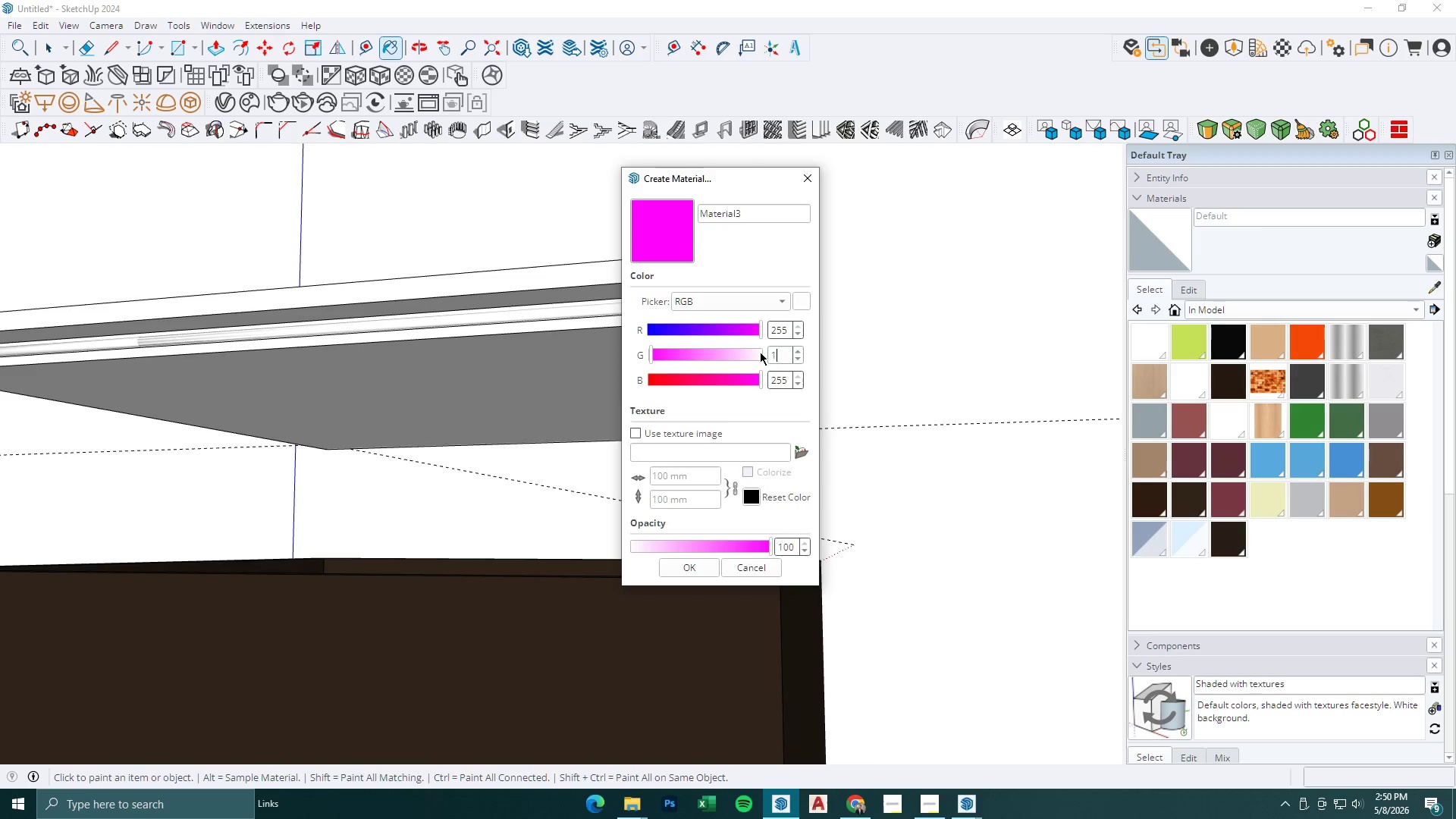 
key(Numpad9)
 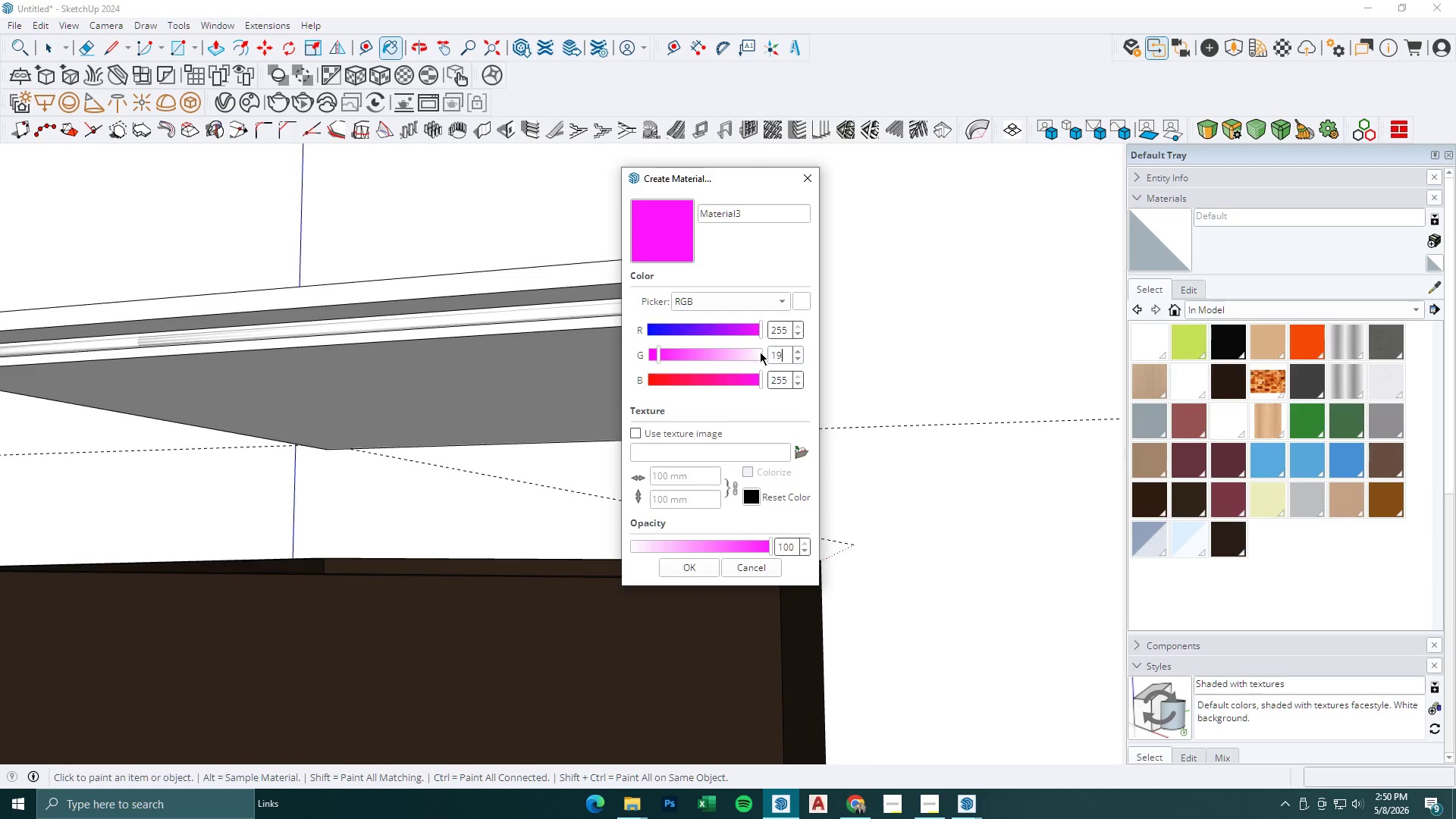 
key(Numpad0)
 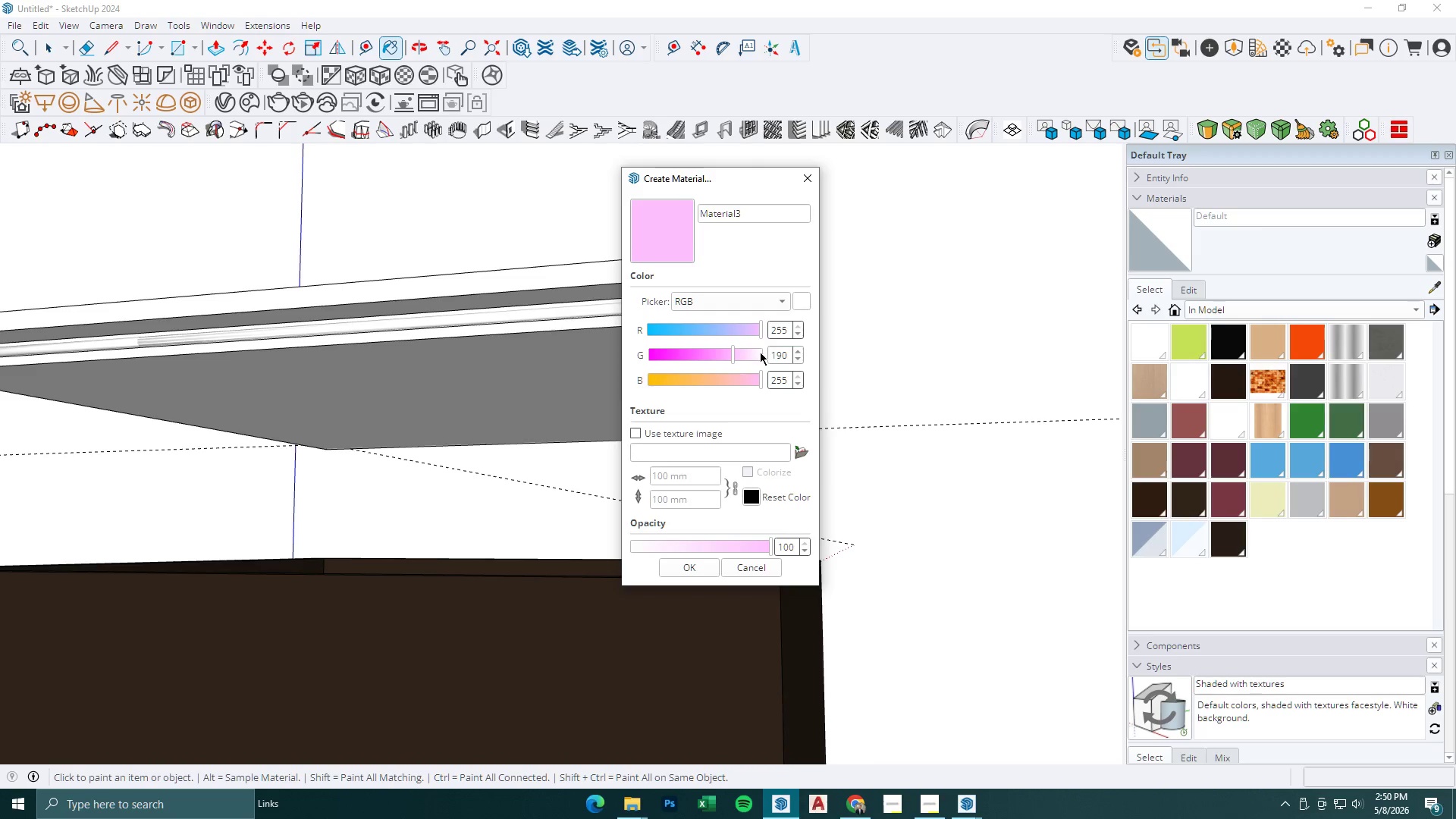 
left_click_drag(start_coordinate=[787, 354], to_coordinate=[713, 354])
 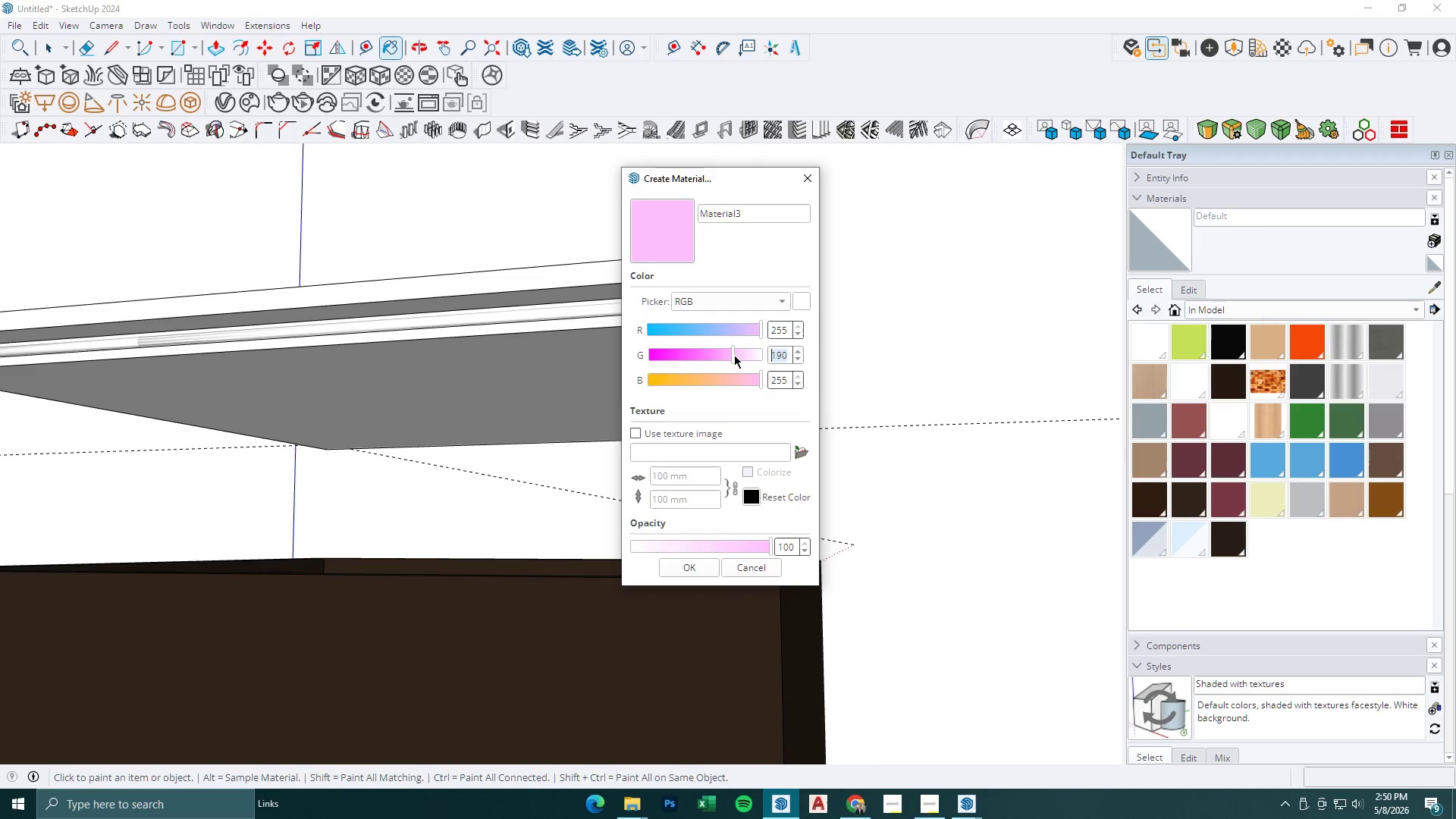 
key(Numpad1)
 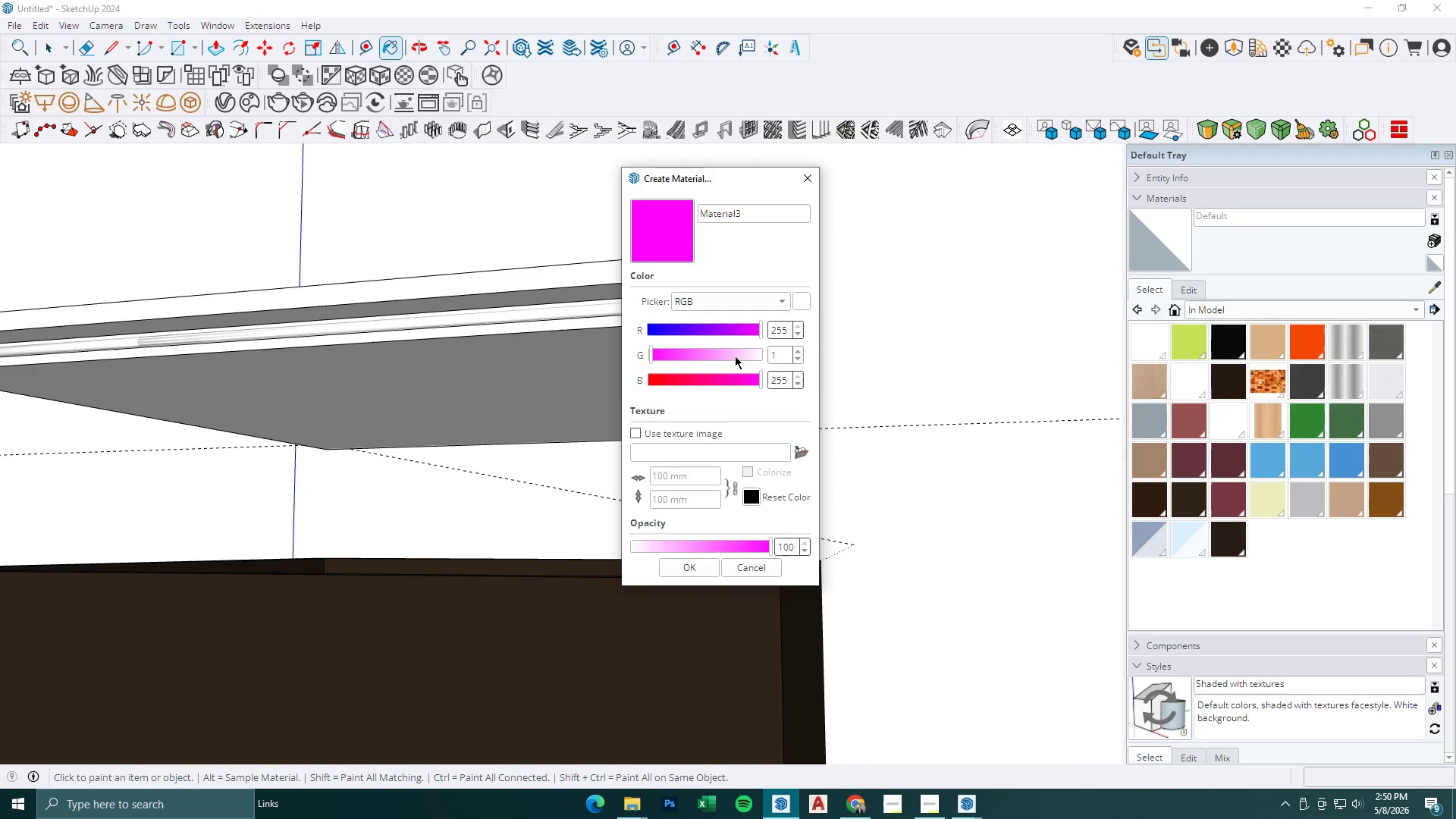 
key(Backspace)
 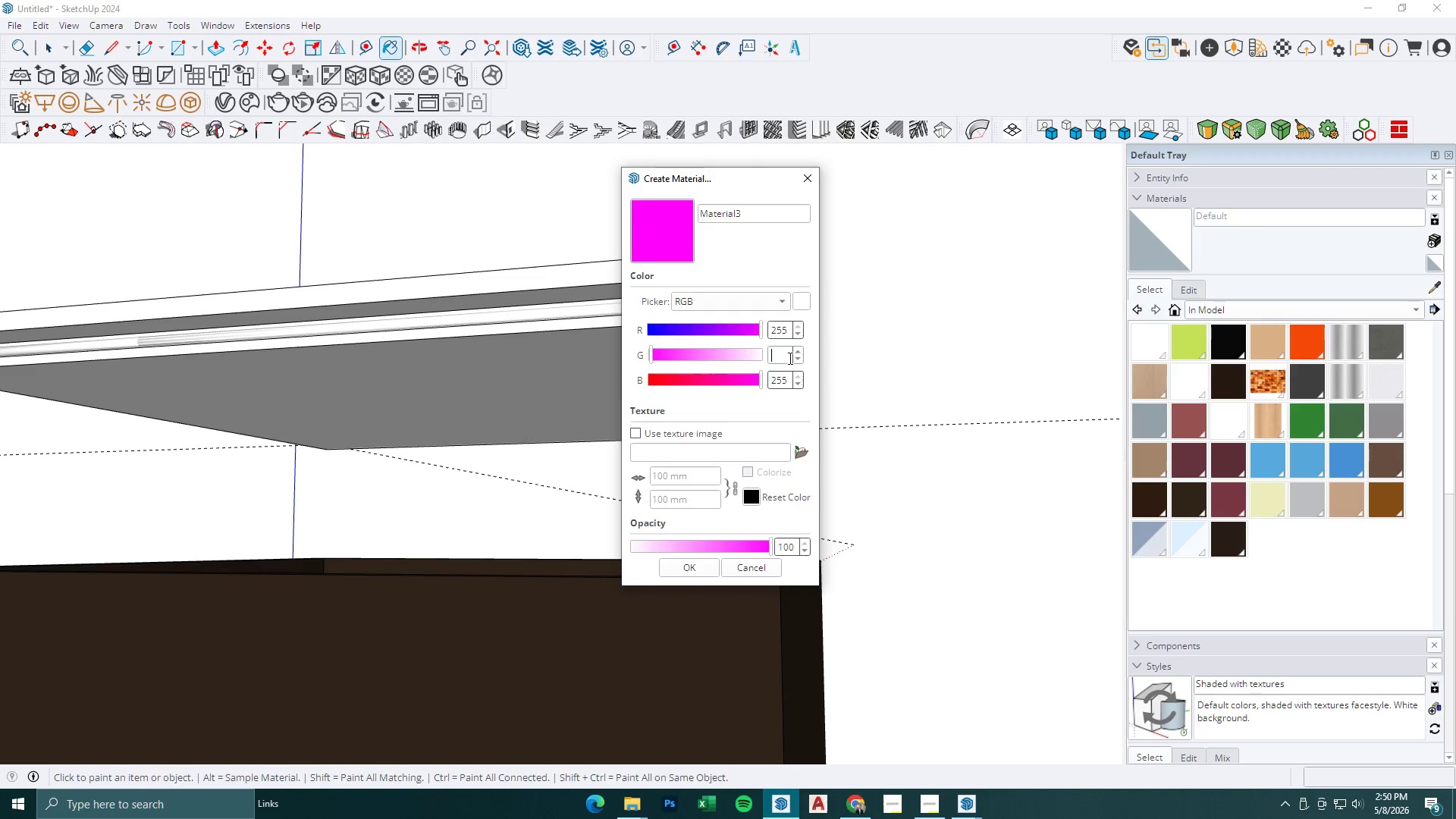 
key(Numpad2)
 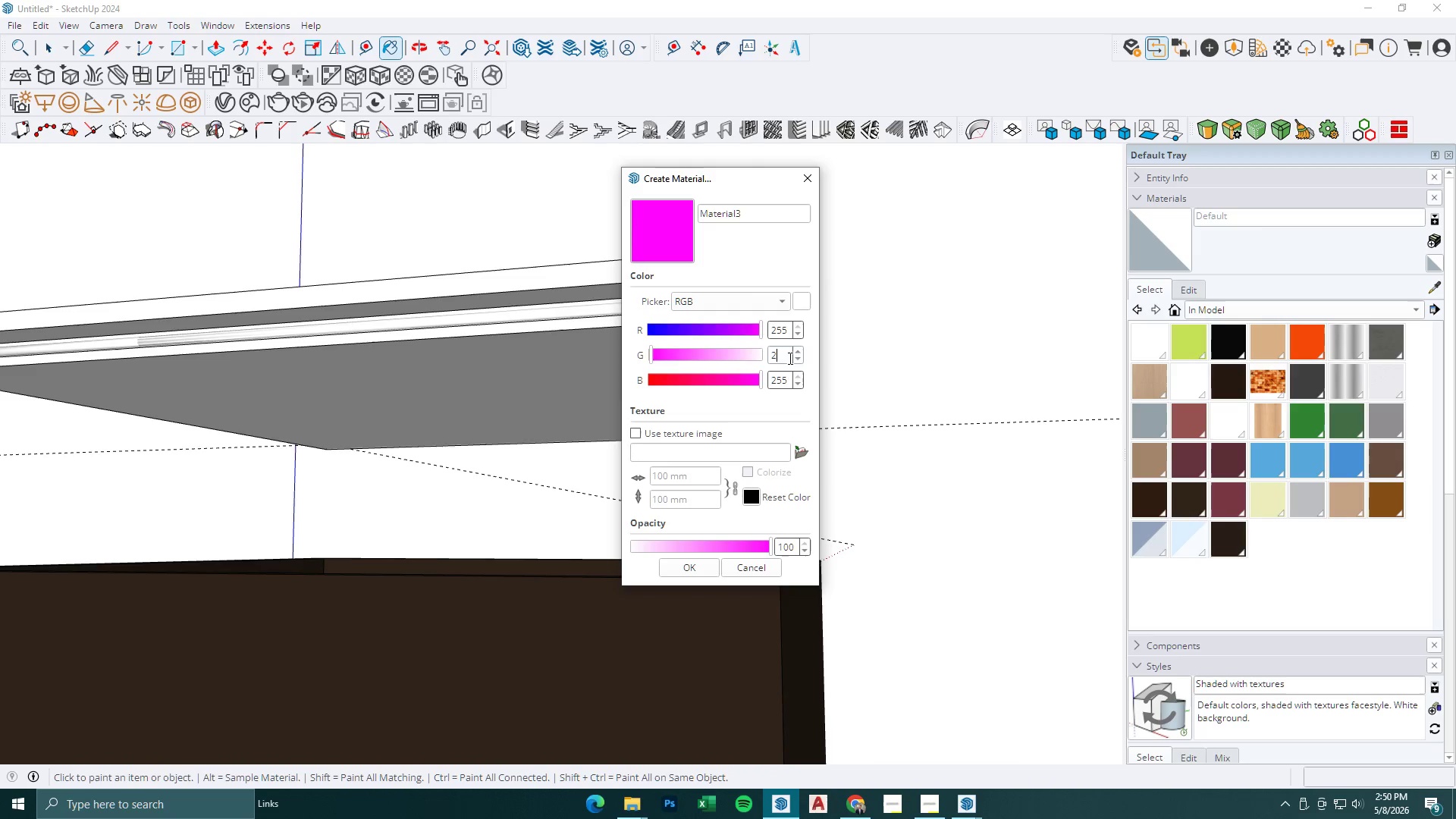 
key(Numpad3)
 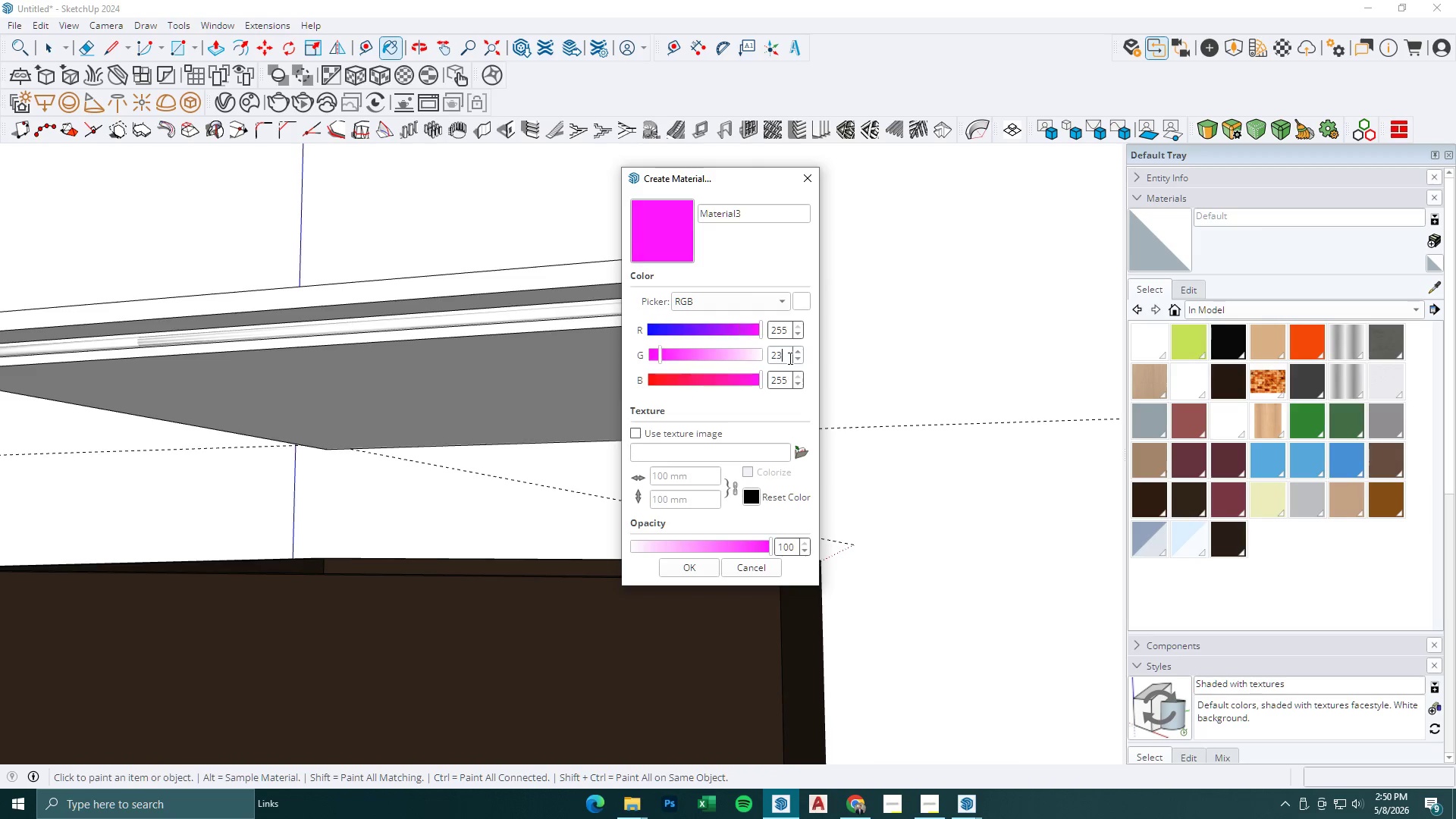 
key(Numpad5)
 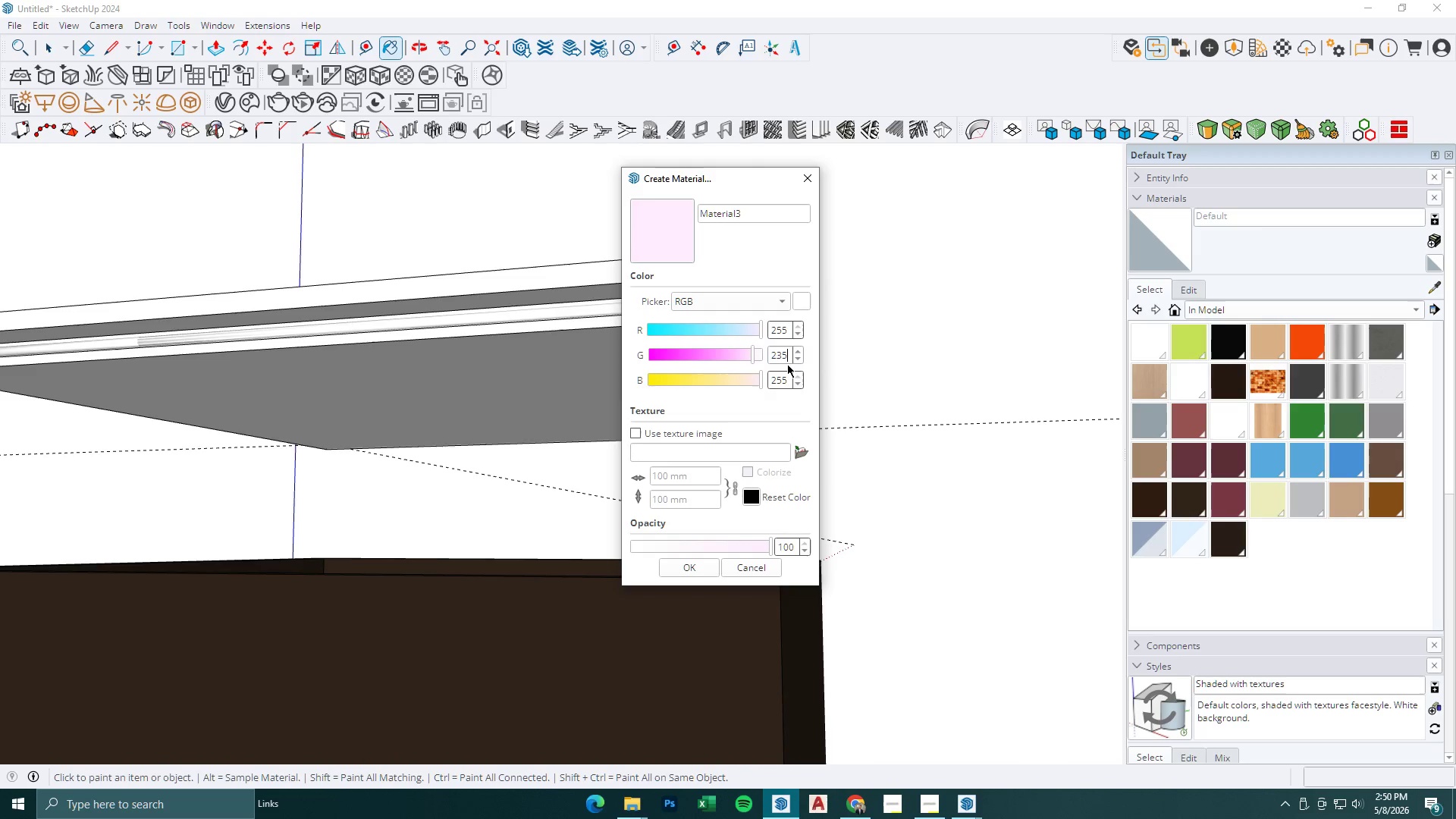 
left_click_drag(start_coordinate=[788, 378], to_coordinate=[689, 378])
 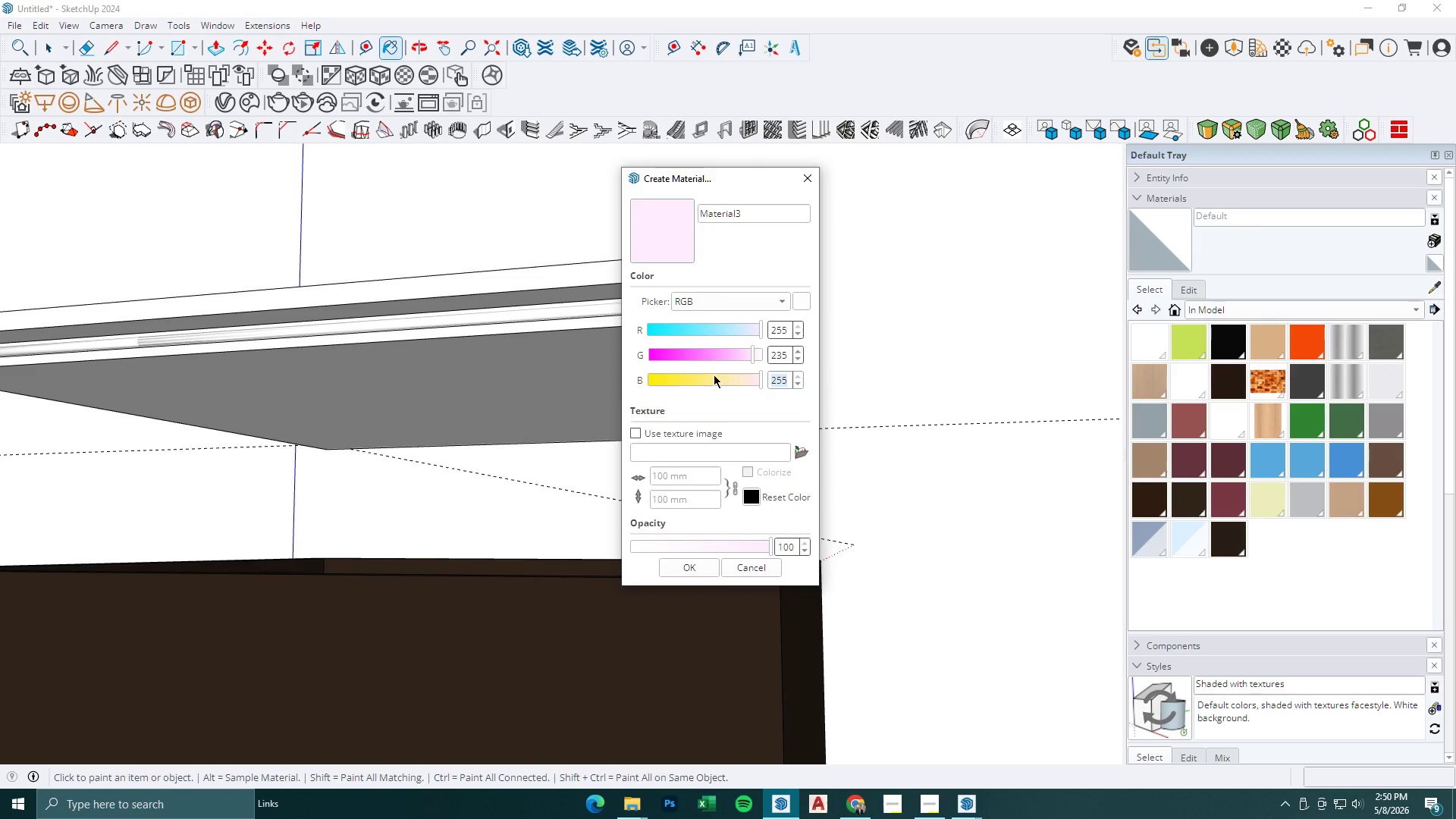 
key(Numpad2)
 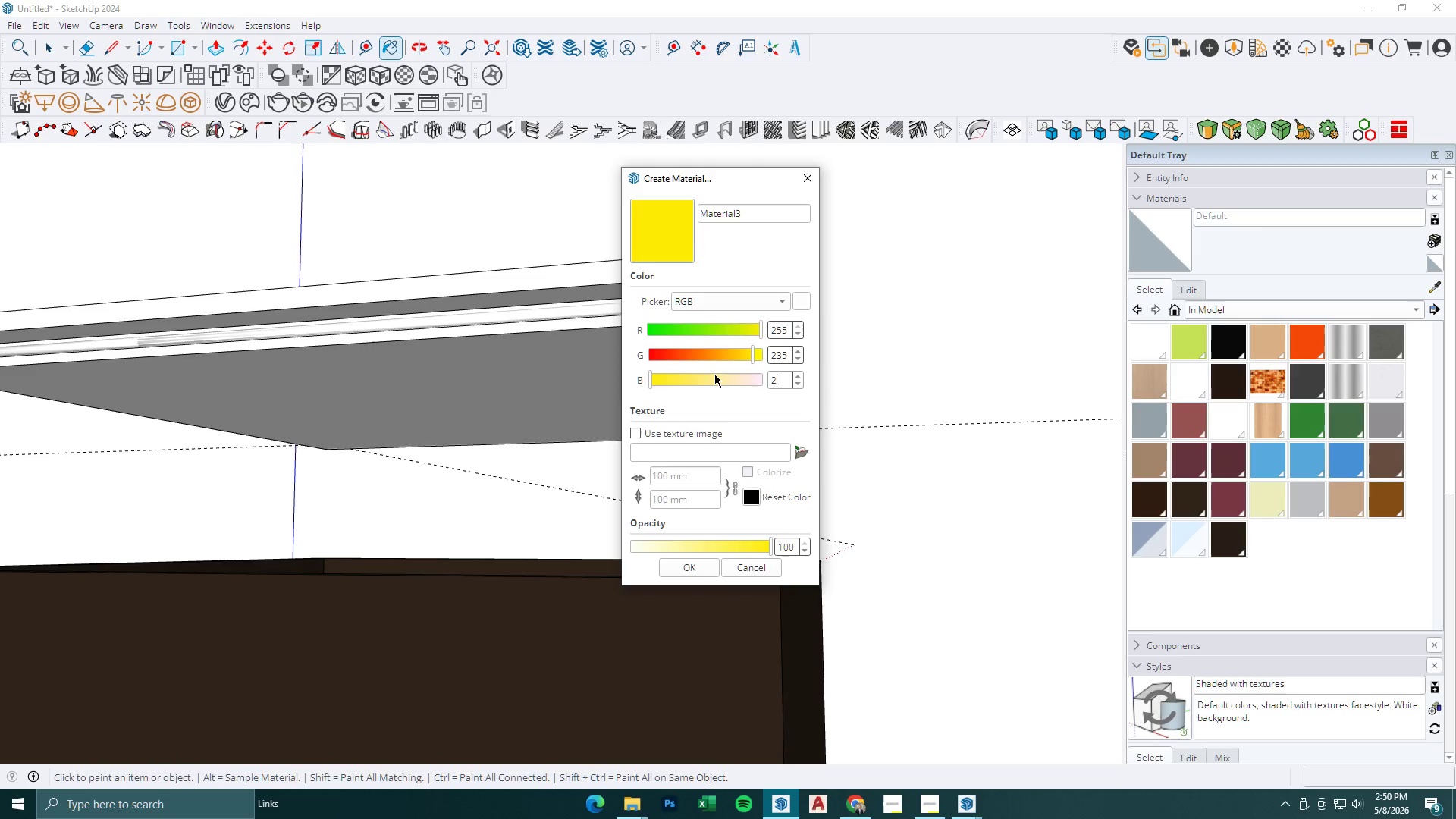 
key(Numpad1)
 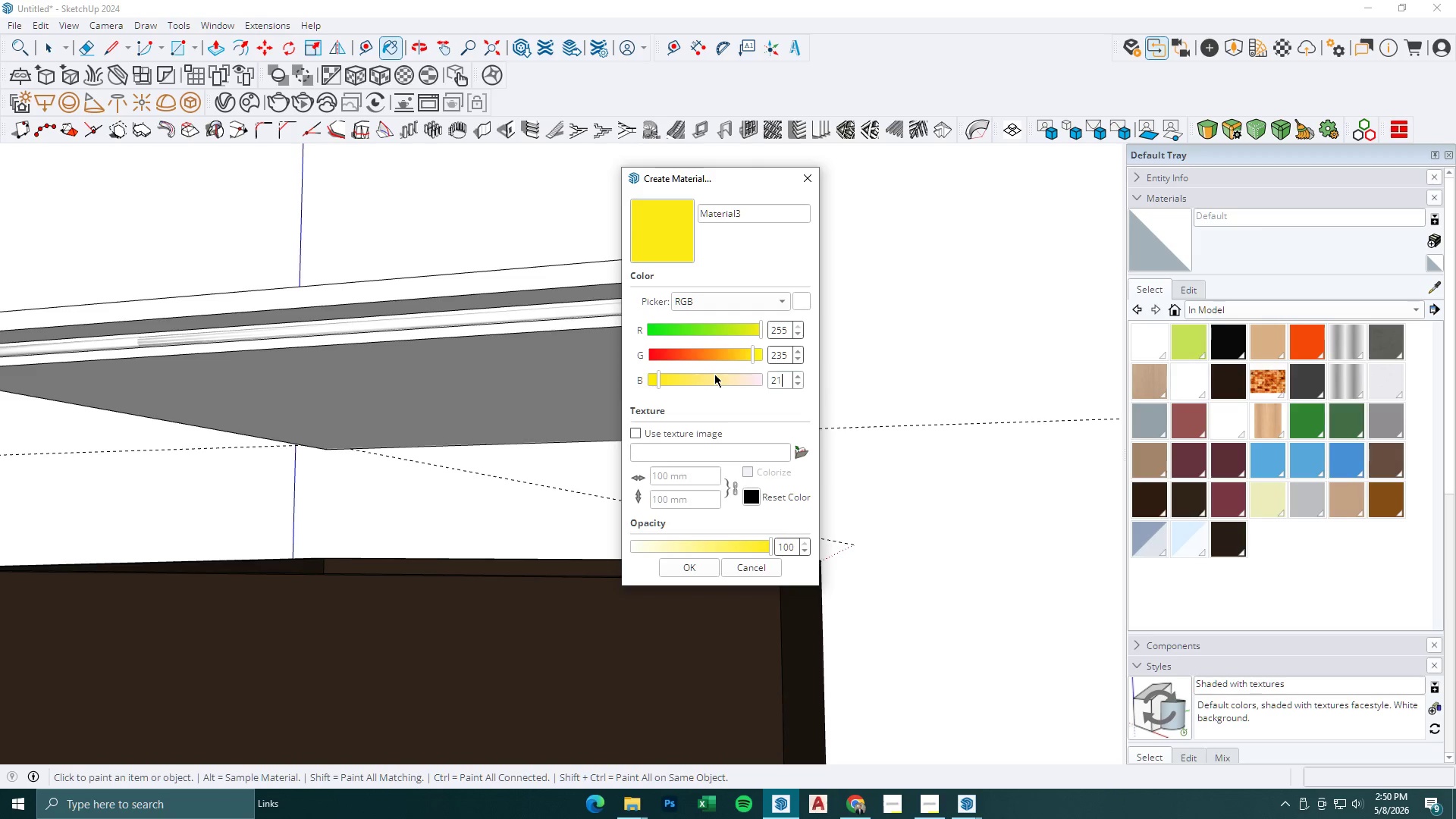 
key(Numpad5)
 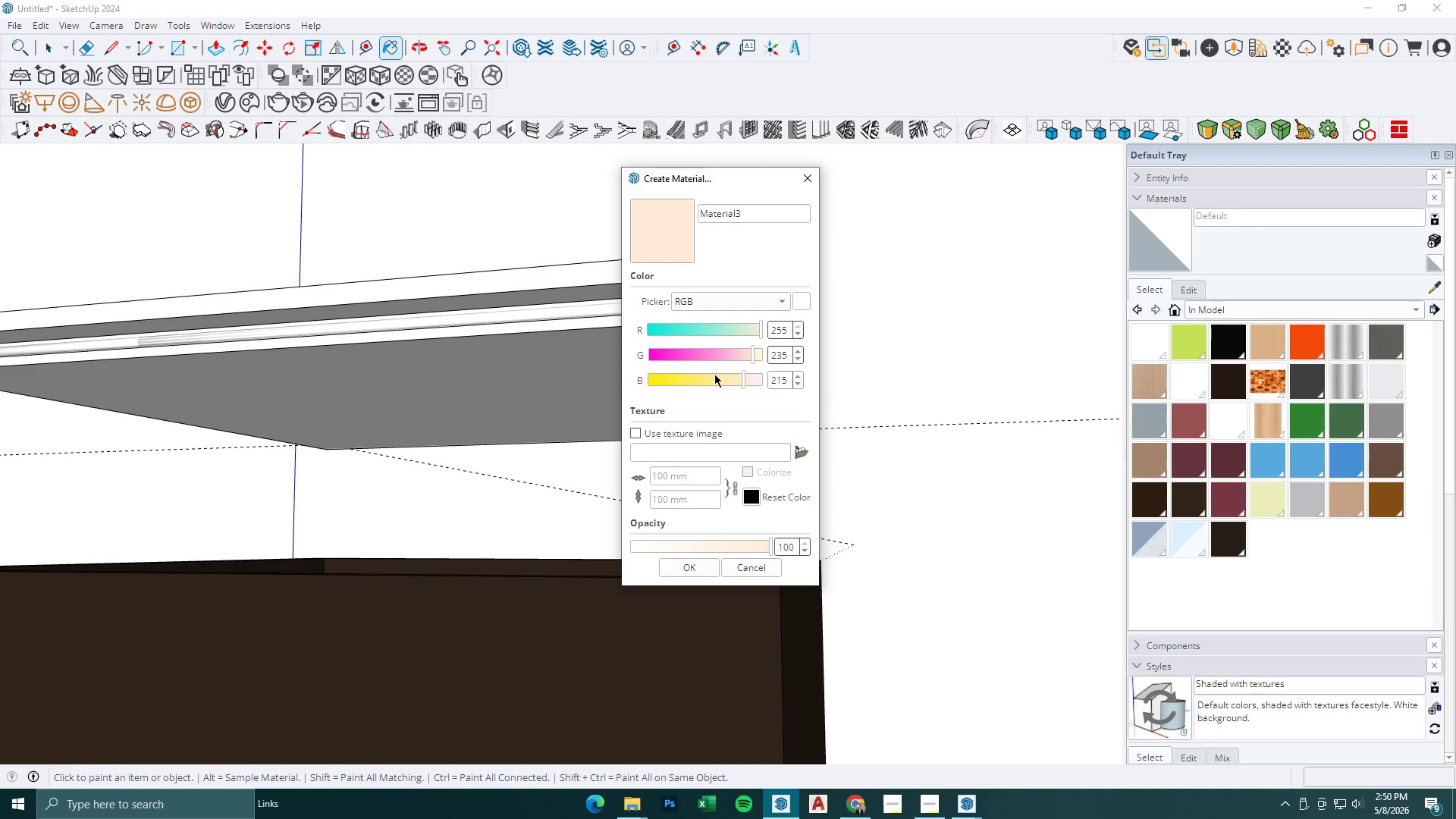 
wait(9.23)
 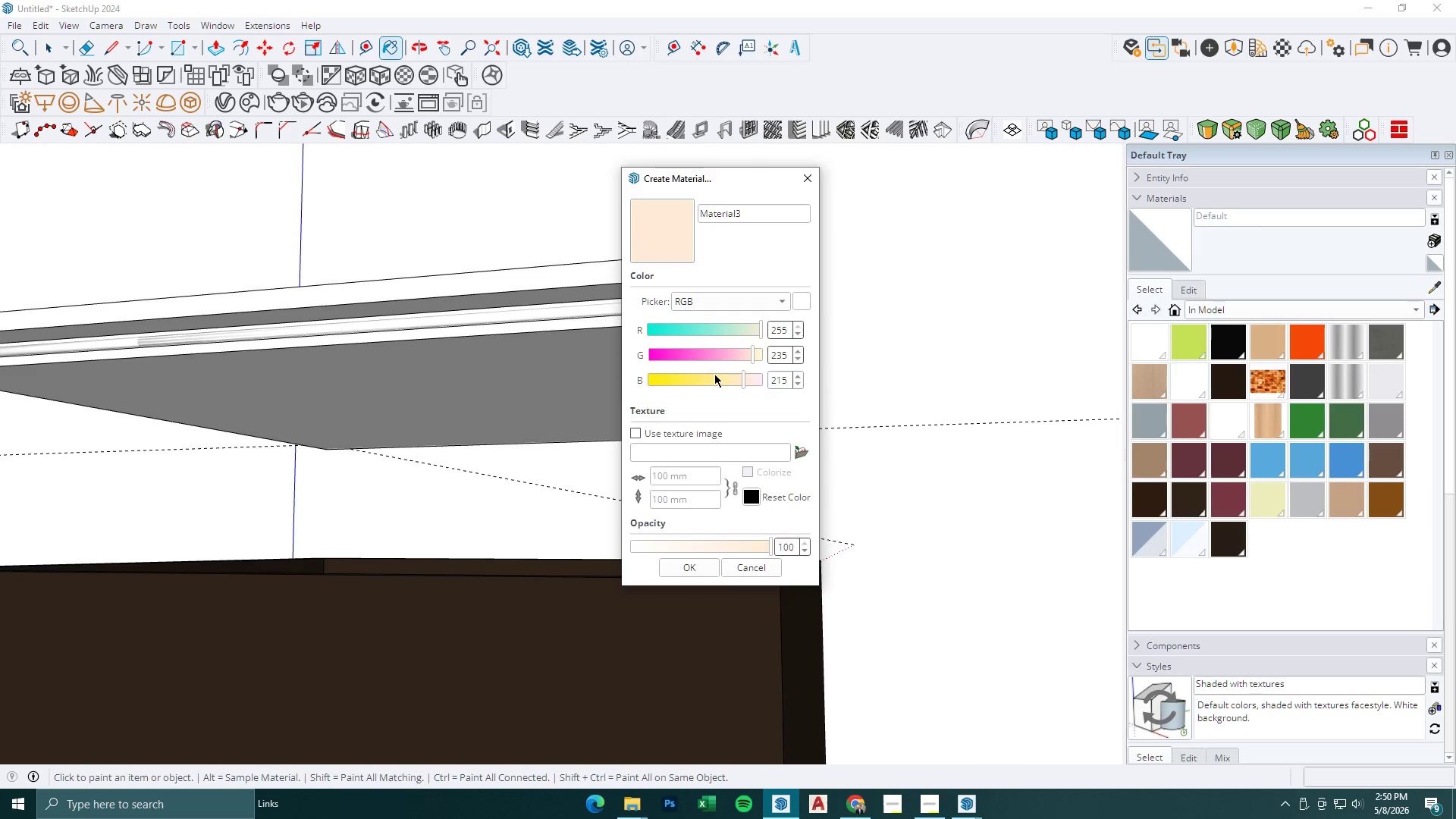 
left_click([698, 565])
 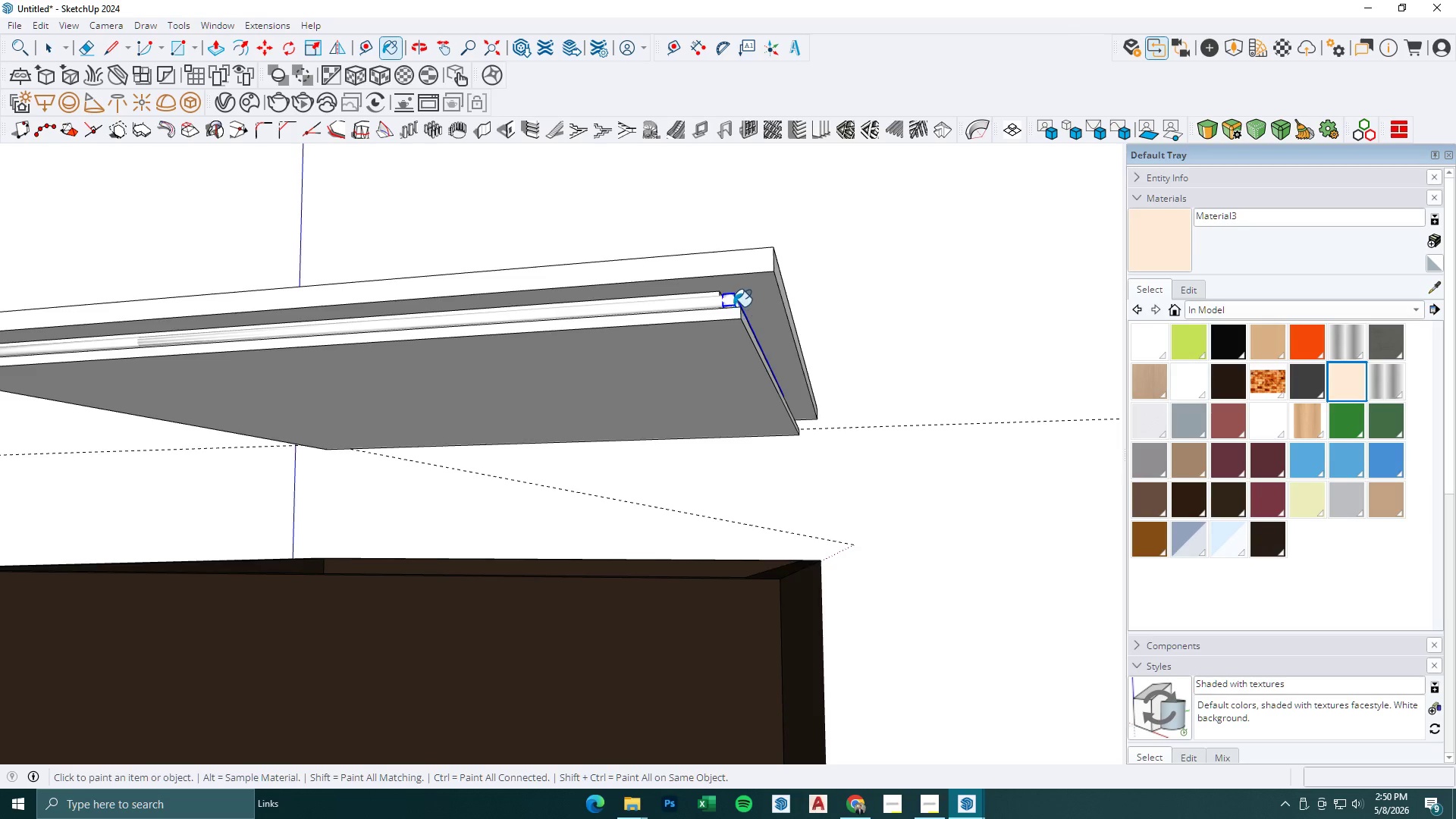 
left_click([732, 303])
 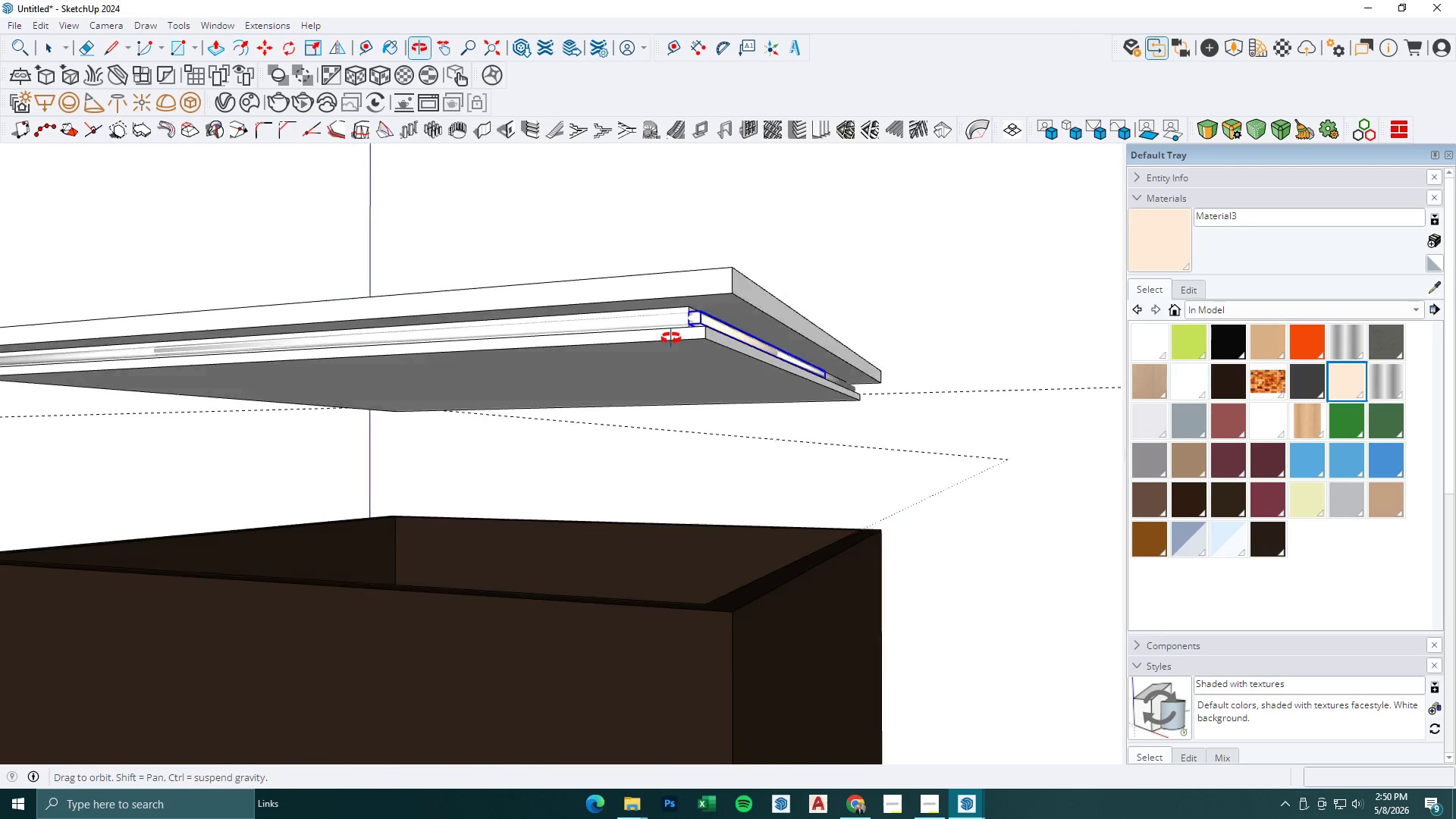 
left_click([660, 322])
 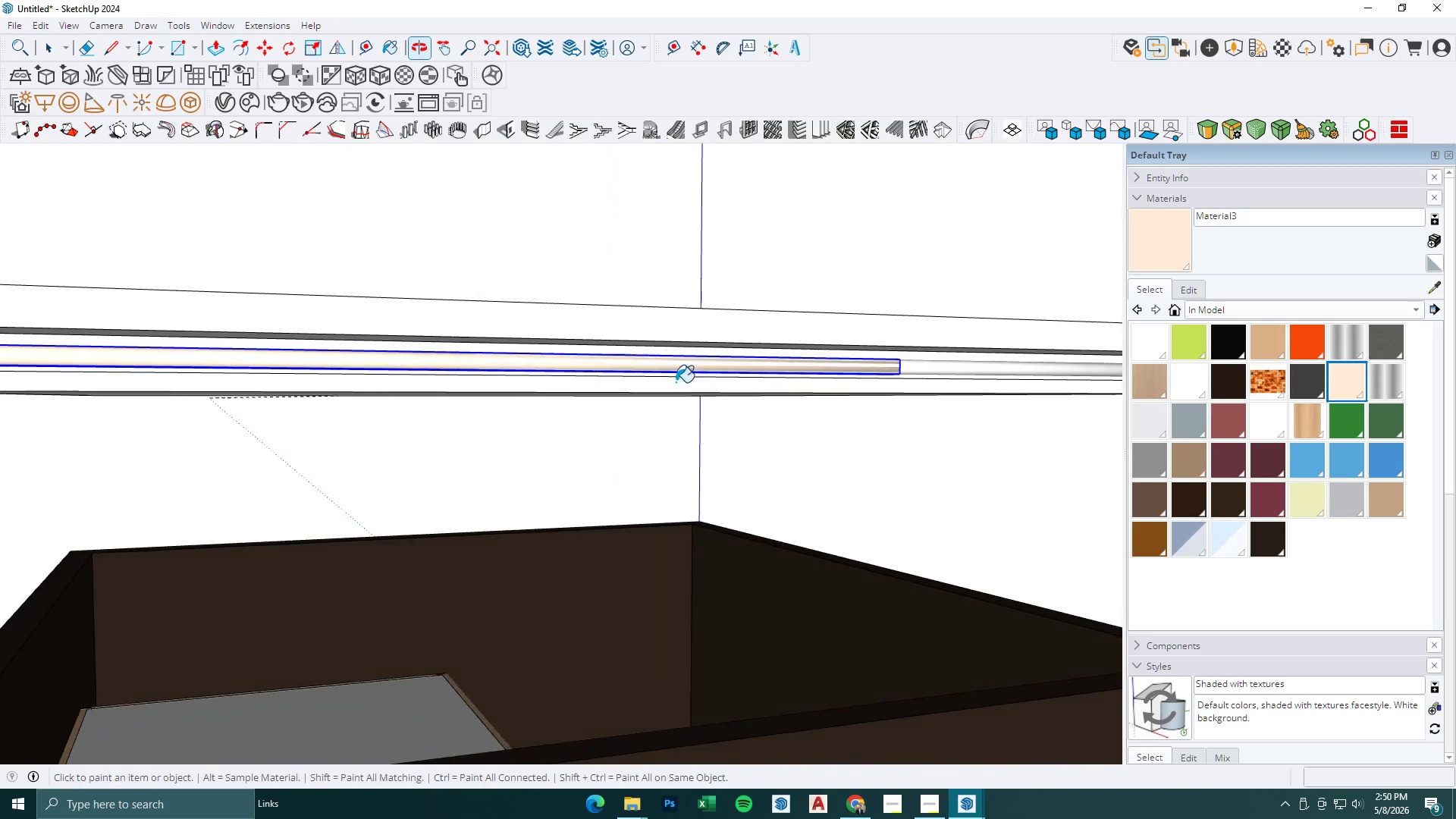 
scroll: coordinate [657, 340], scroll_direction: up, amount: 7.0
 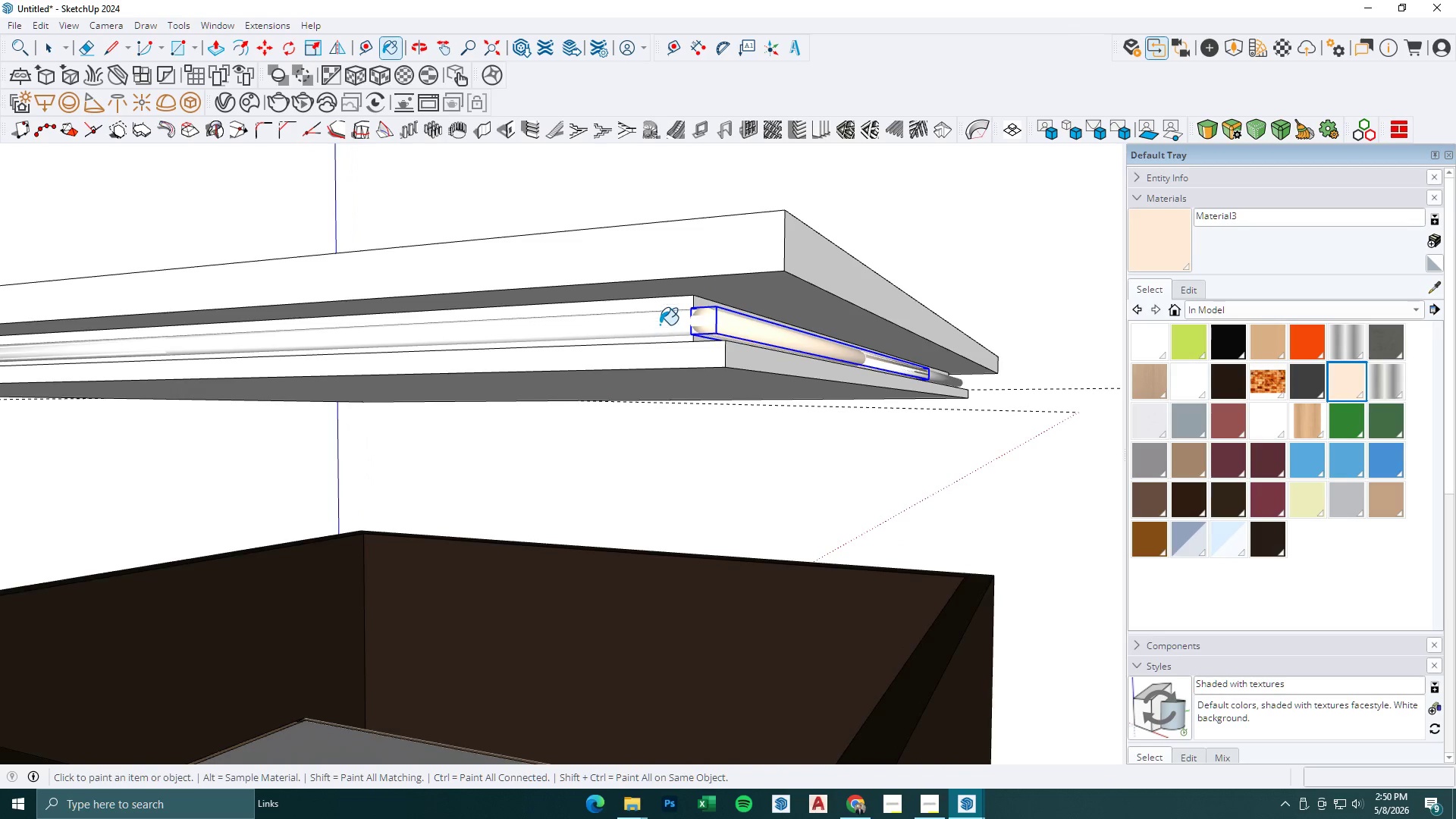 
left_click([940, 366])
 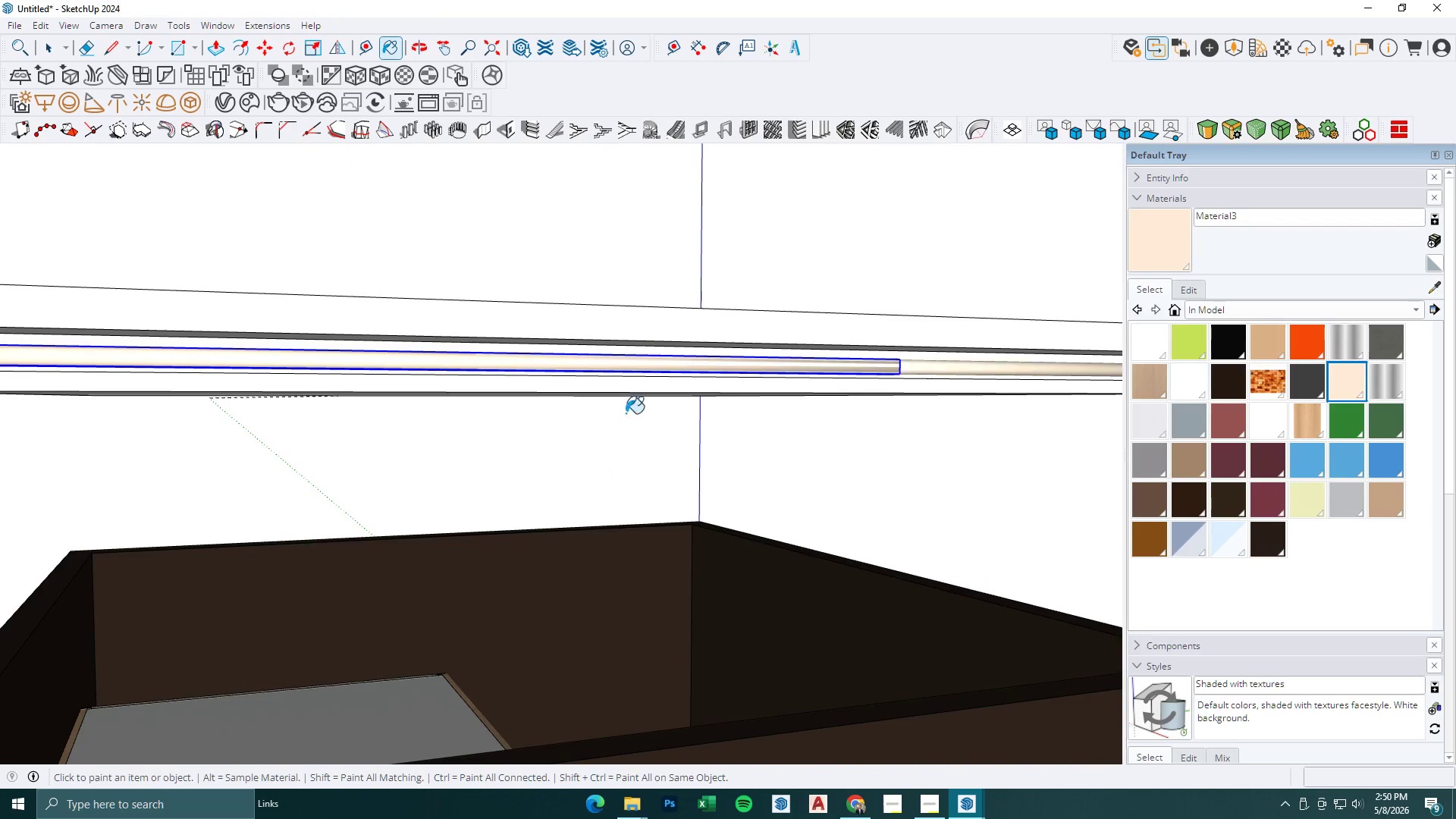 
scroll: coordinate [739, 453], scroll_direction: down, amount: 6.0
 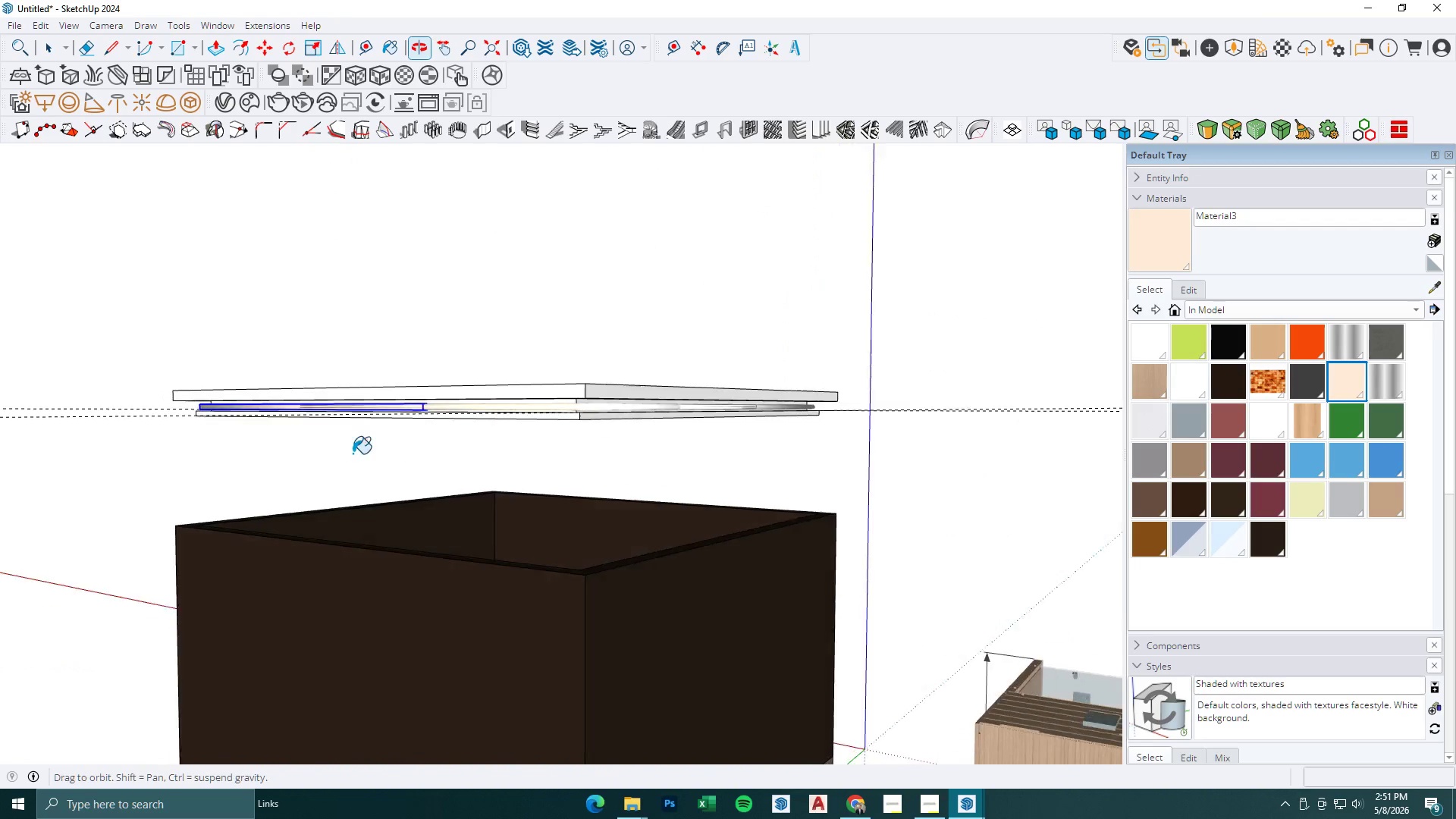 
left_click([595, 403])
 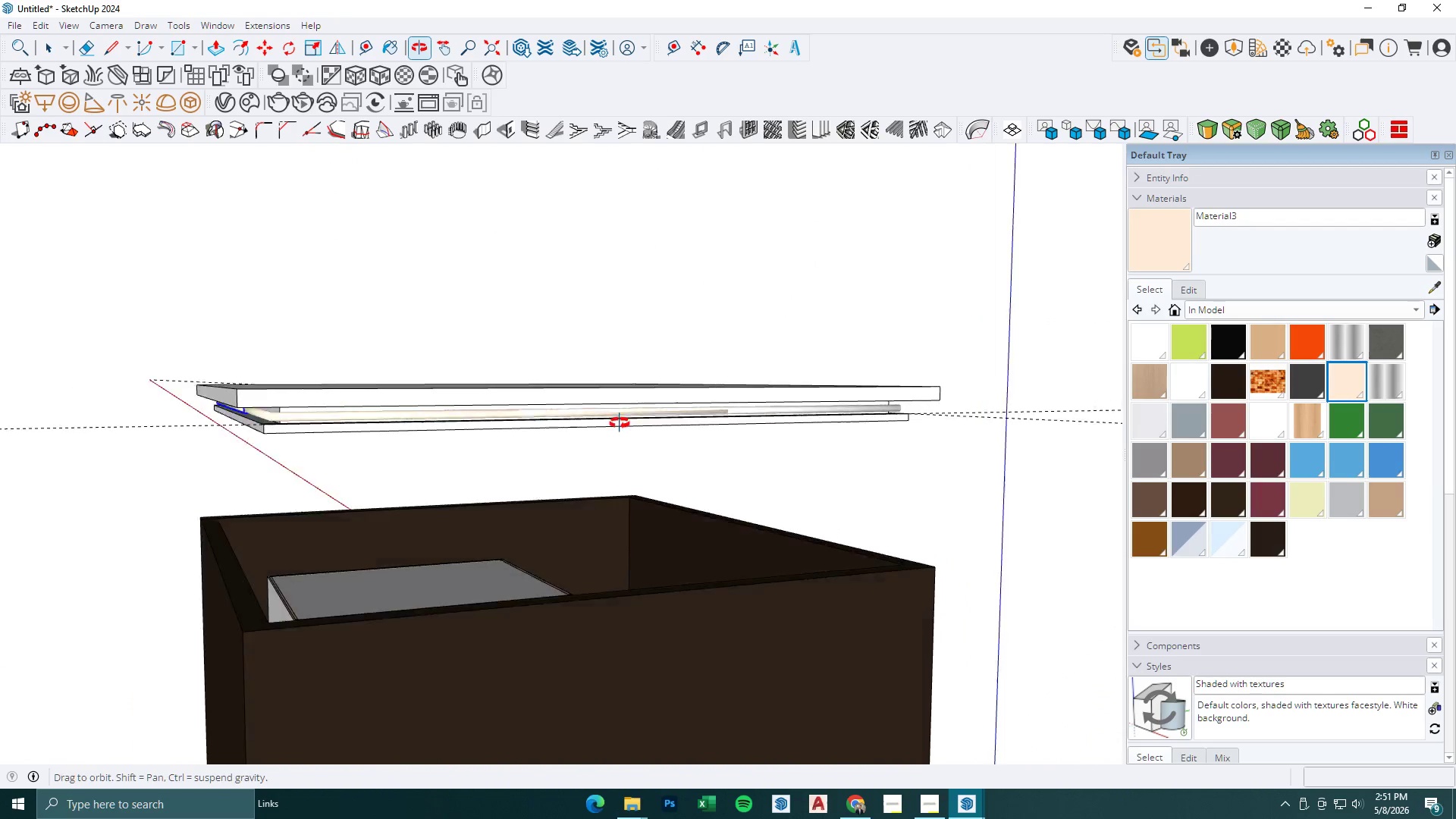 
scroll: coordinate [579, 418], scroll_direction: up, amount: 3.0
 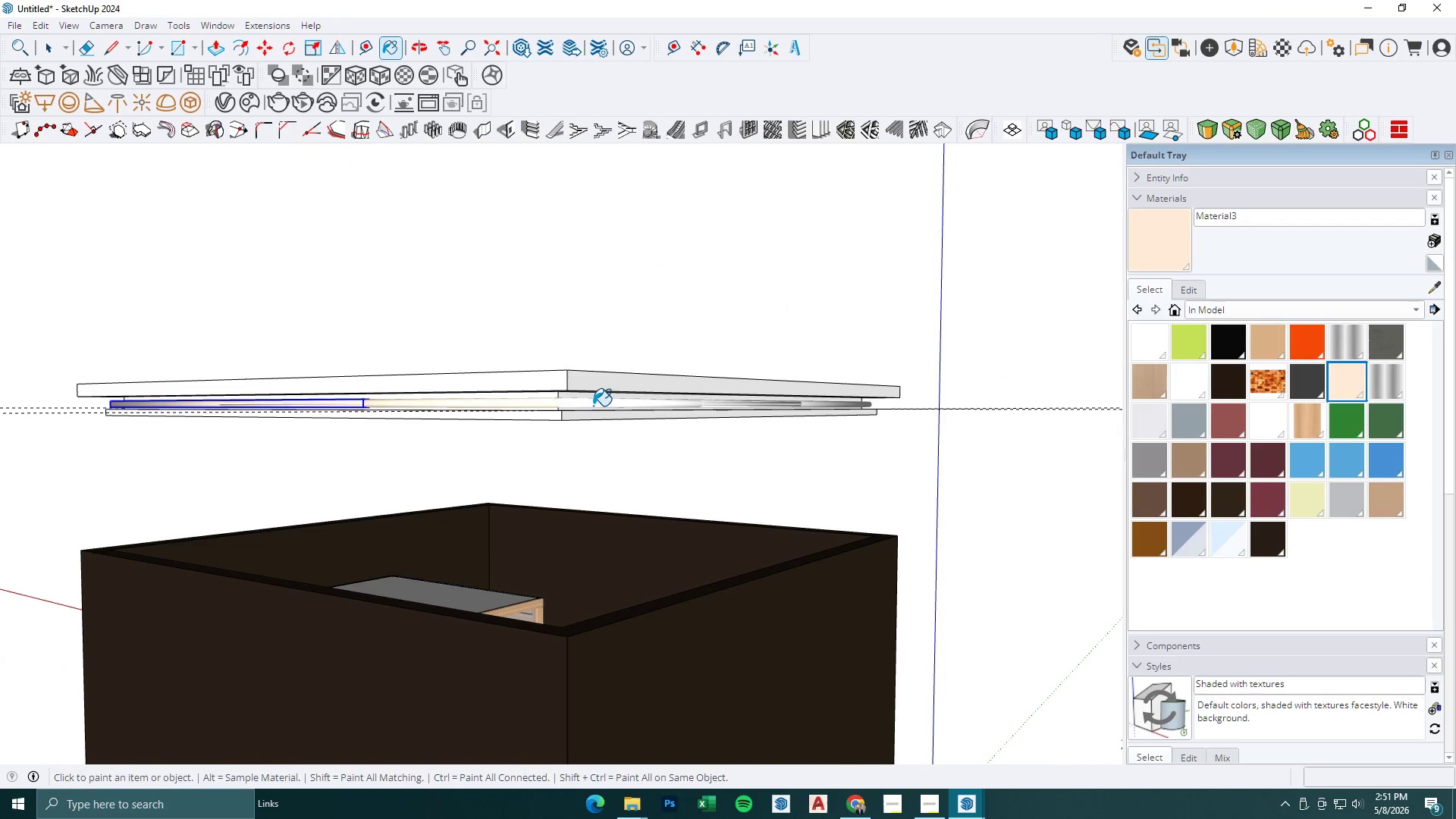 
left_click([731, 421])
 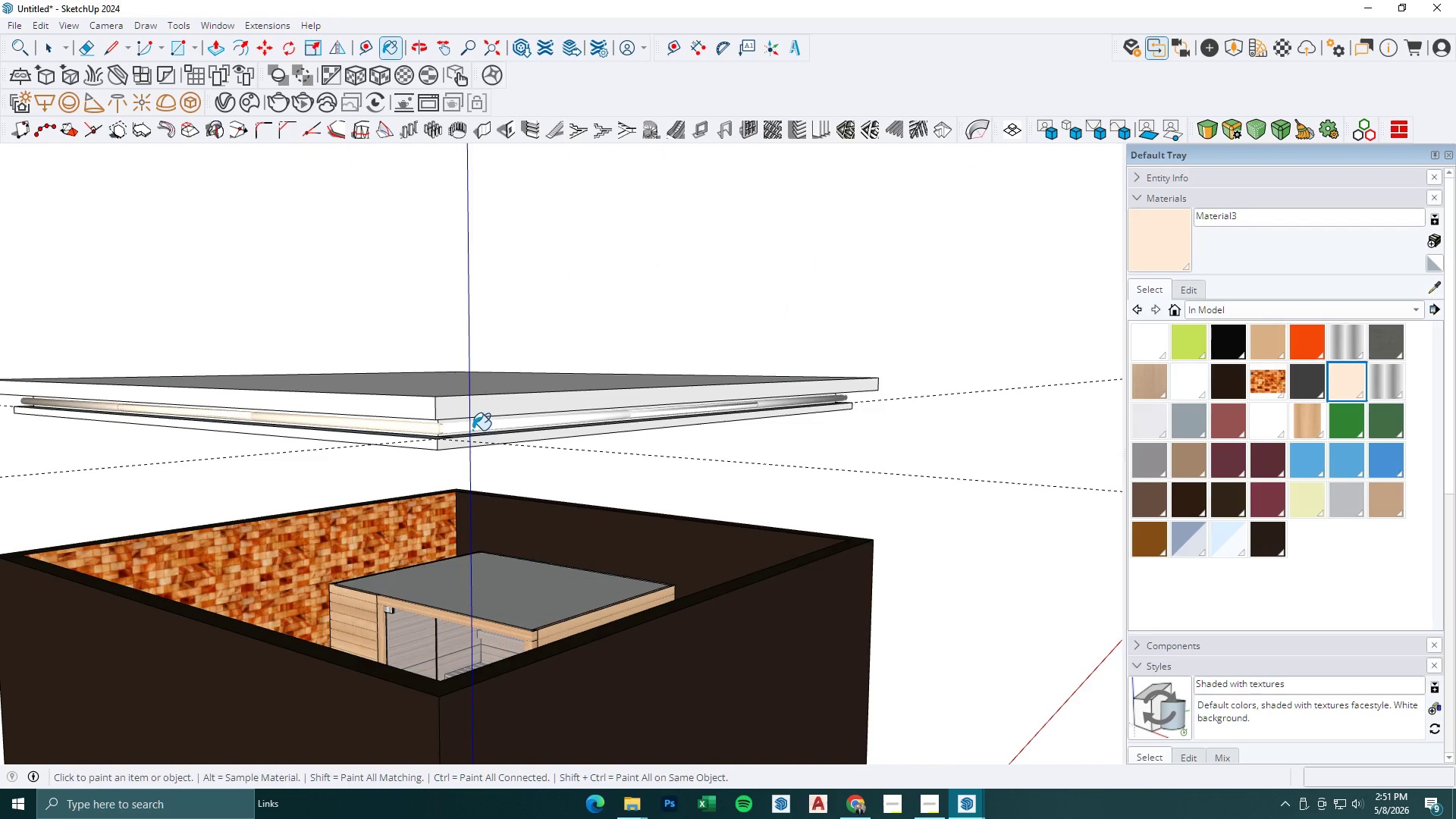 
scroll: coordinate [823, 395], scroll_direction: up, amount: 12.0
 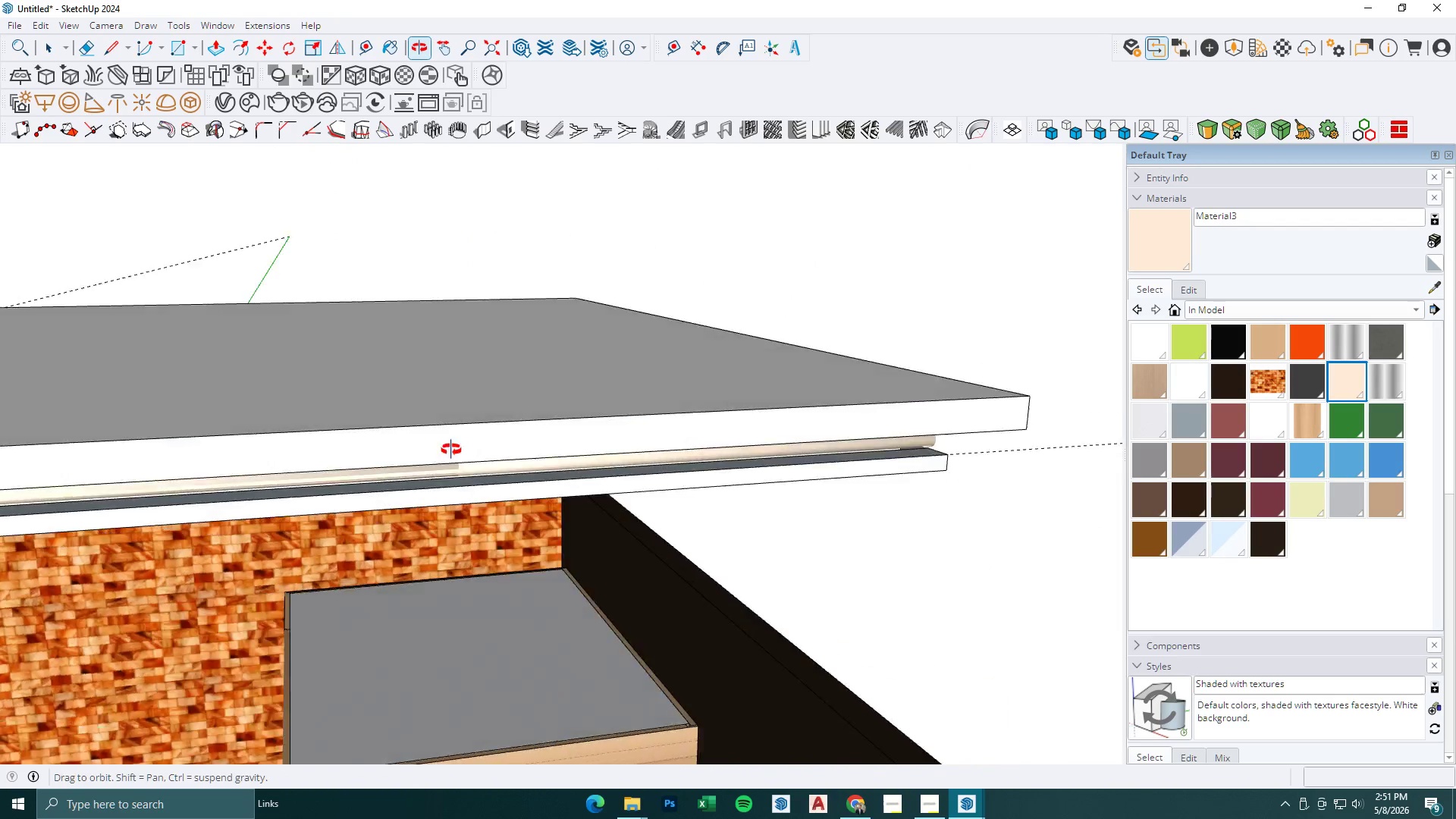 
scroll: coordinate [532, 453], scroll_direction: down, amount: 4.0
 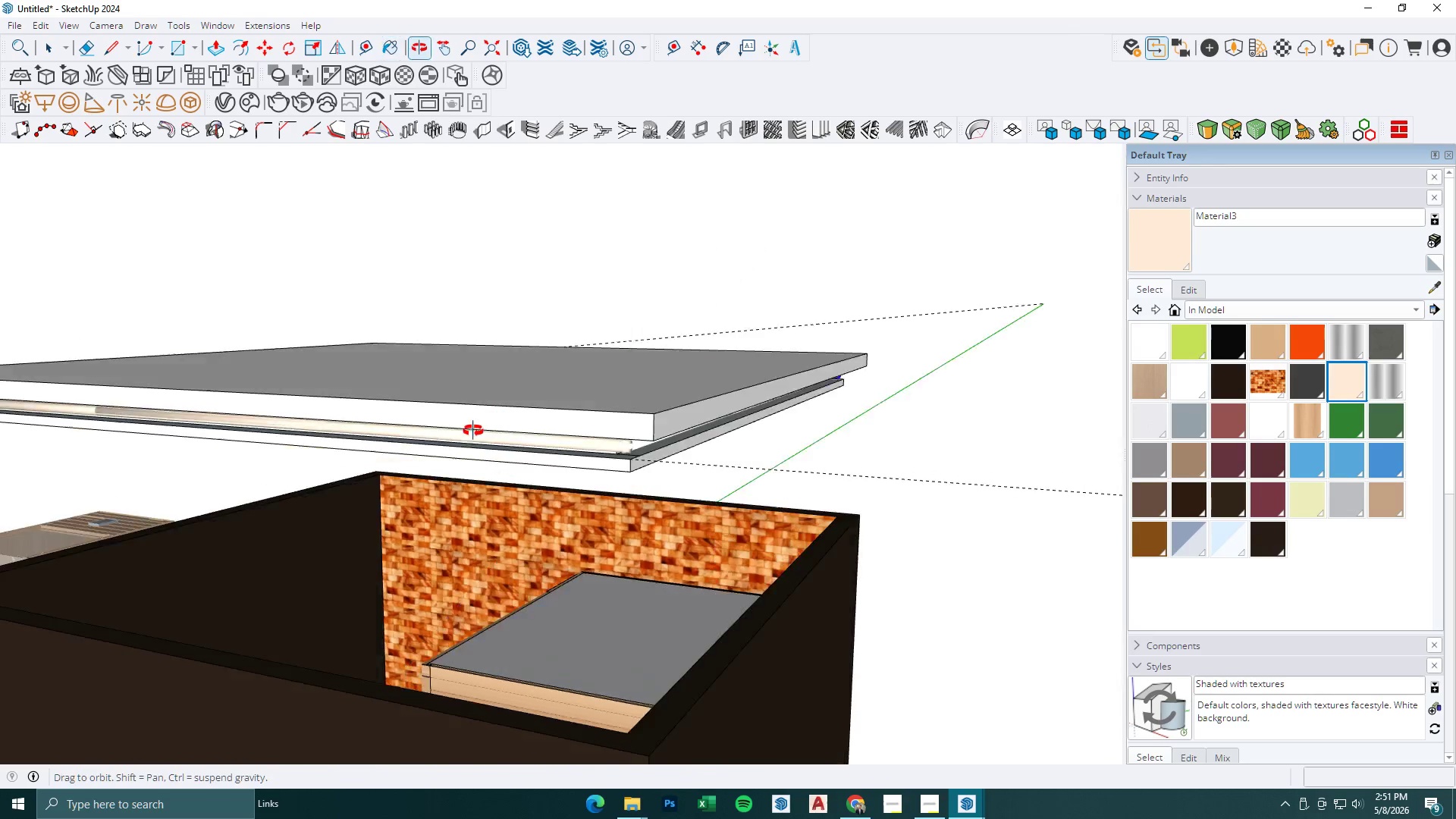 
scroll: coordinate [645, 453], scroll_direction: up, amount: 3.0
 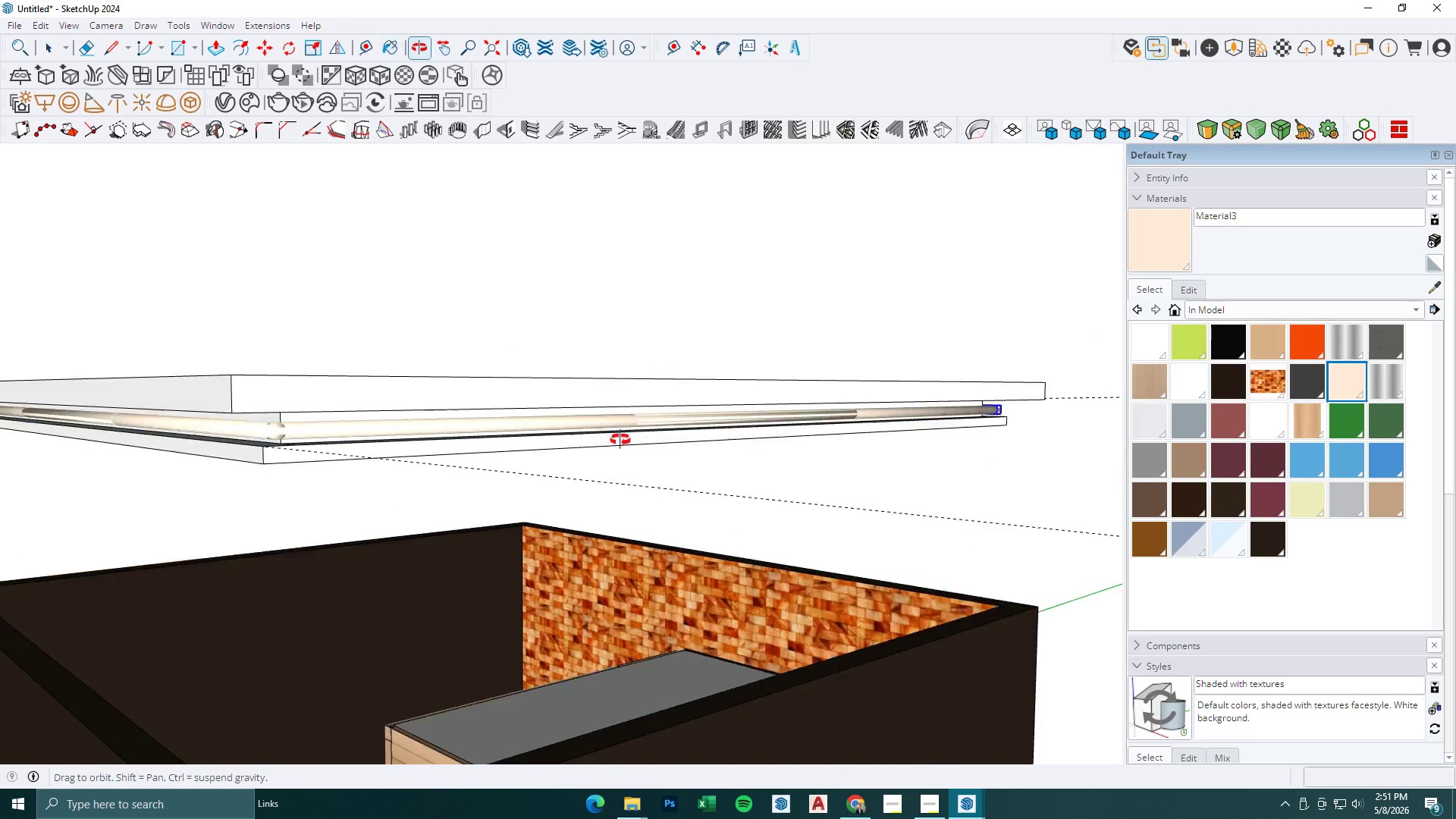 
scroll: coordinate [519, 453], scroll_direction: down, amount: 9.0
 